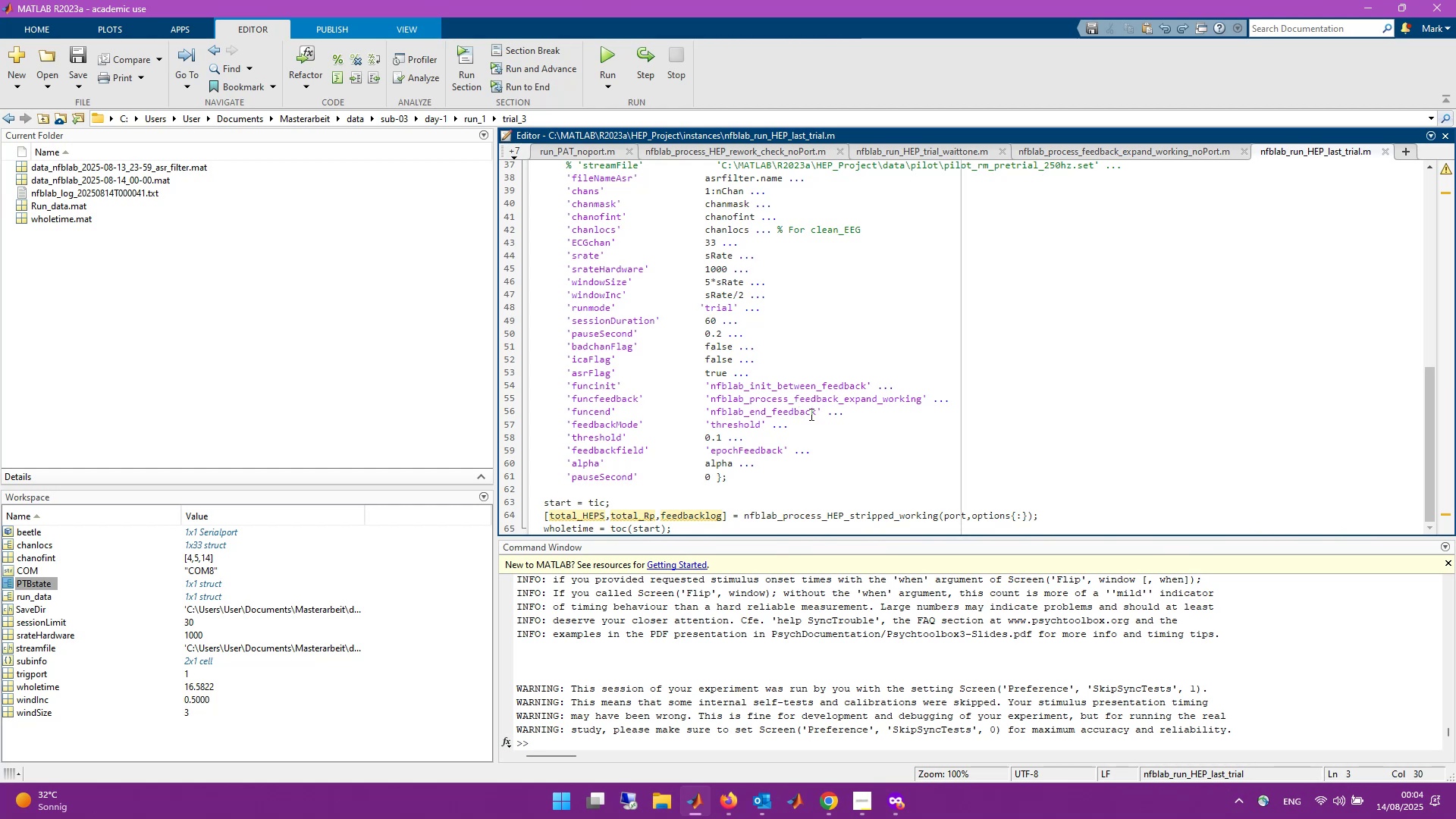 
scroll: coordinate [810, 414], scroll_direction: up, amount: 14.0
 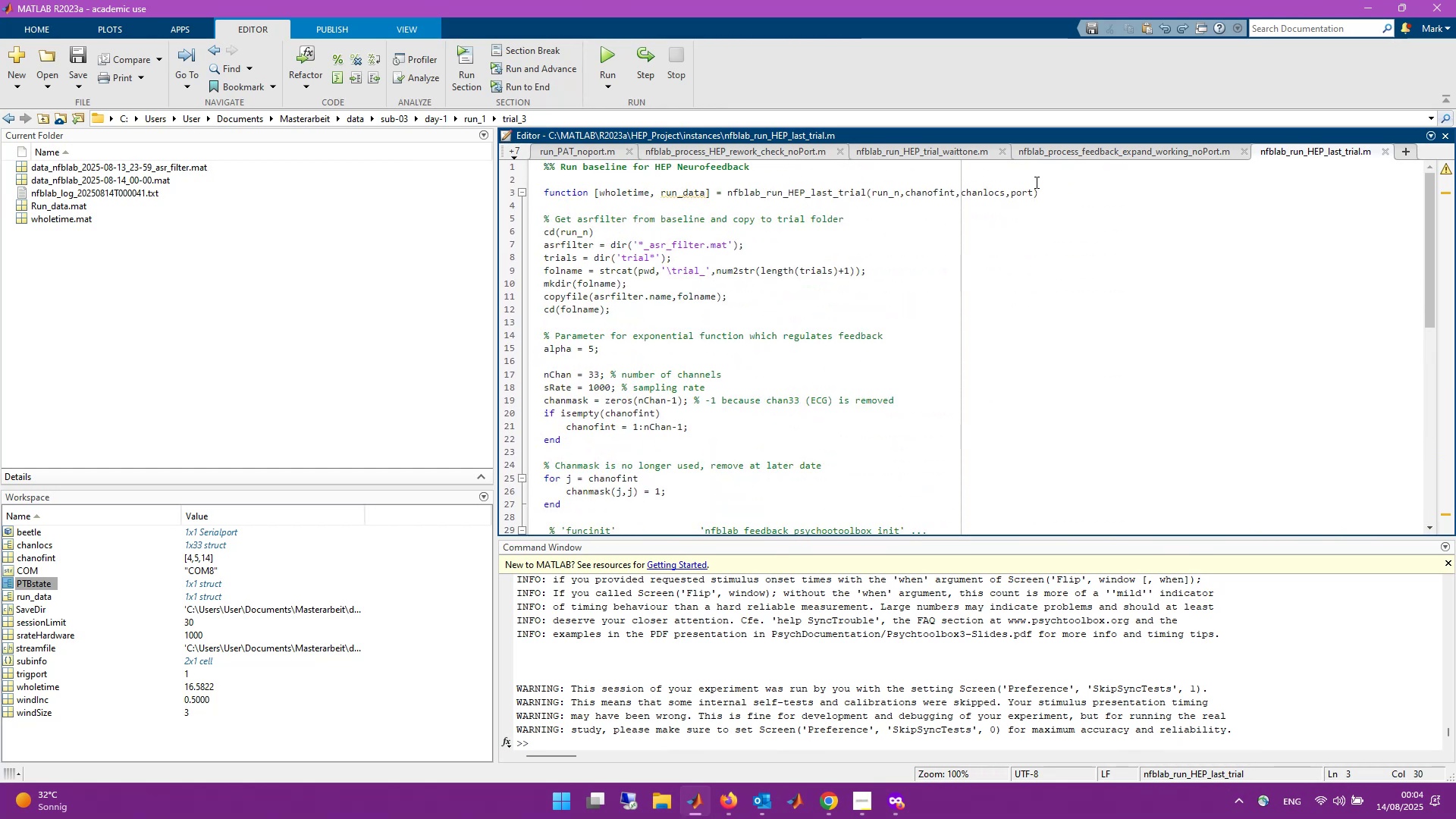 
left_click([956, 149])
 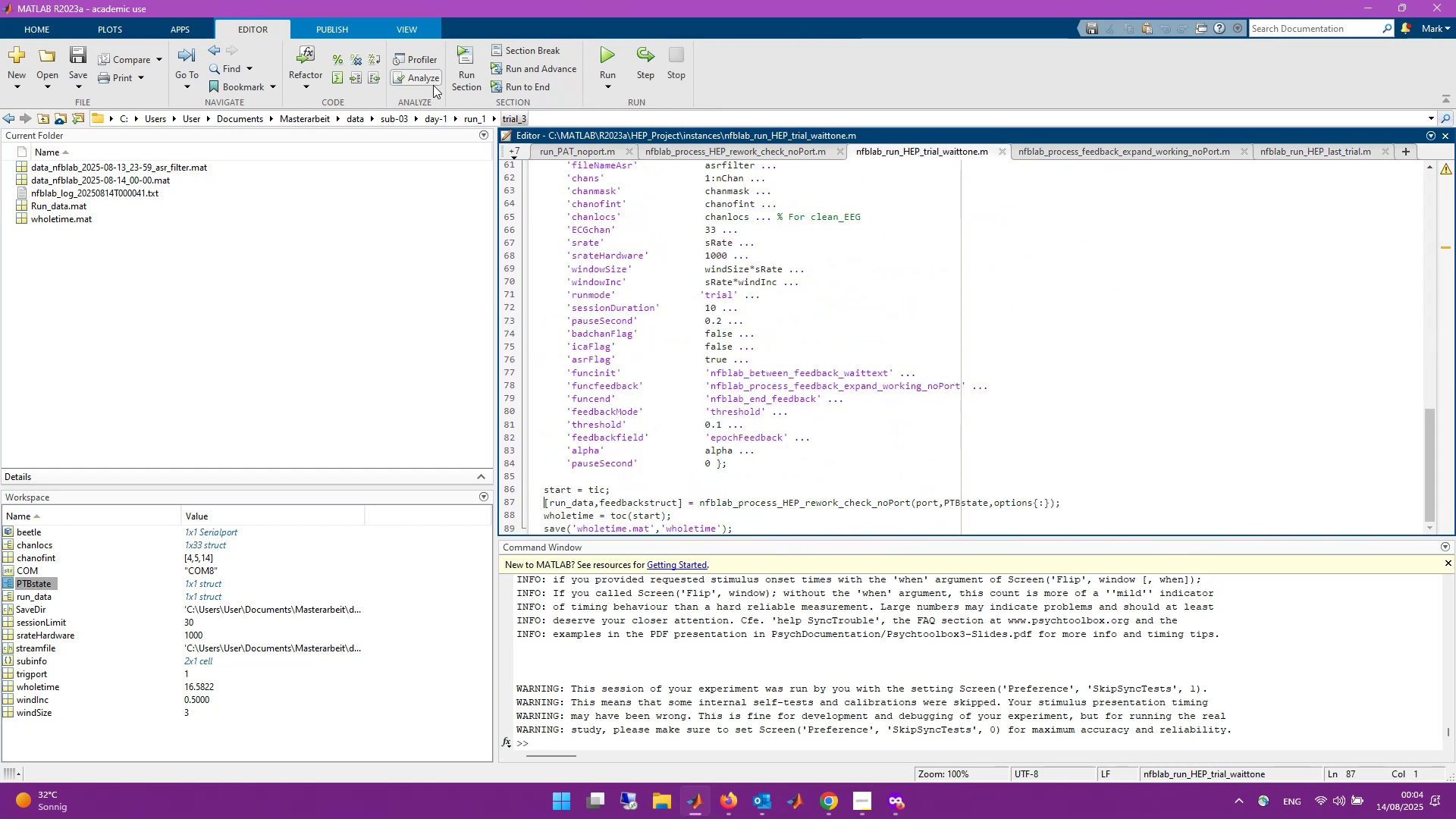 
scroll: coordinate [971, 353], scroll_direction: up, amount: 16.0
 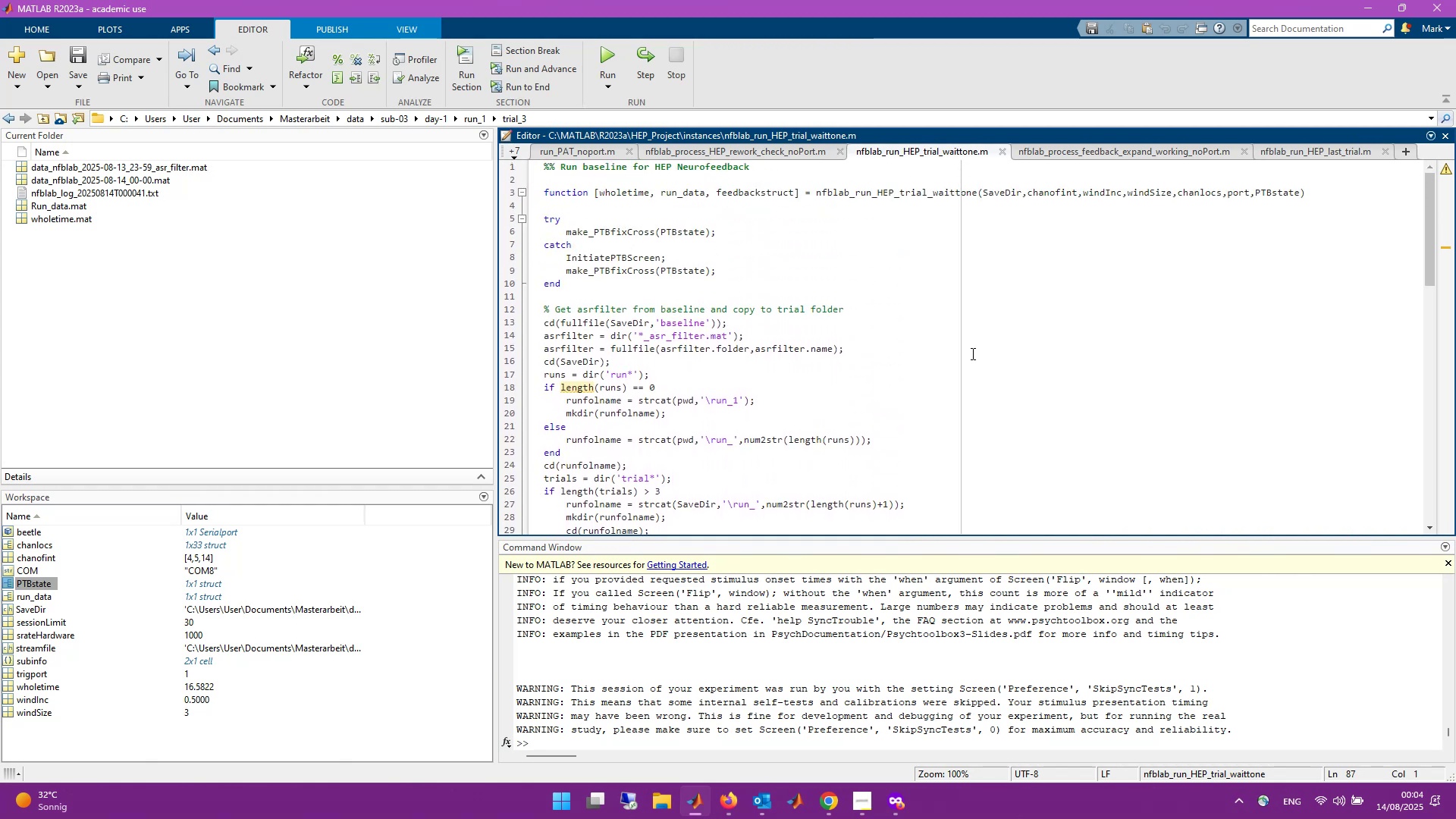 
key(Control+A)
 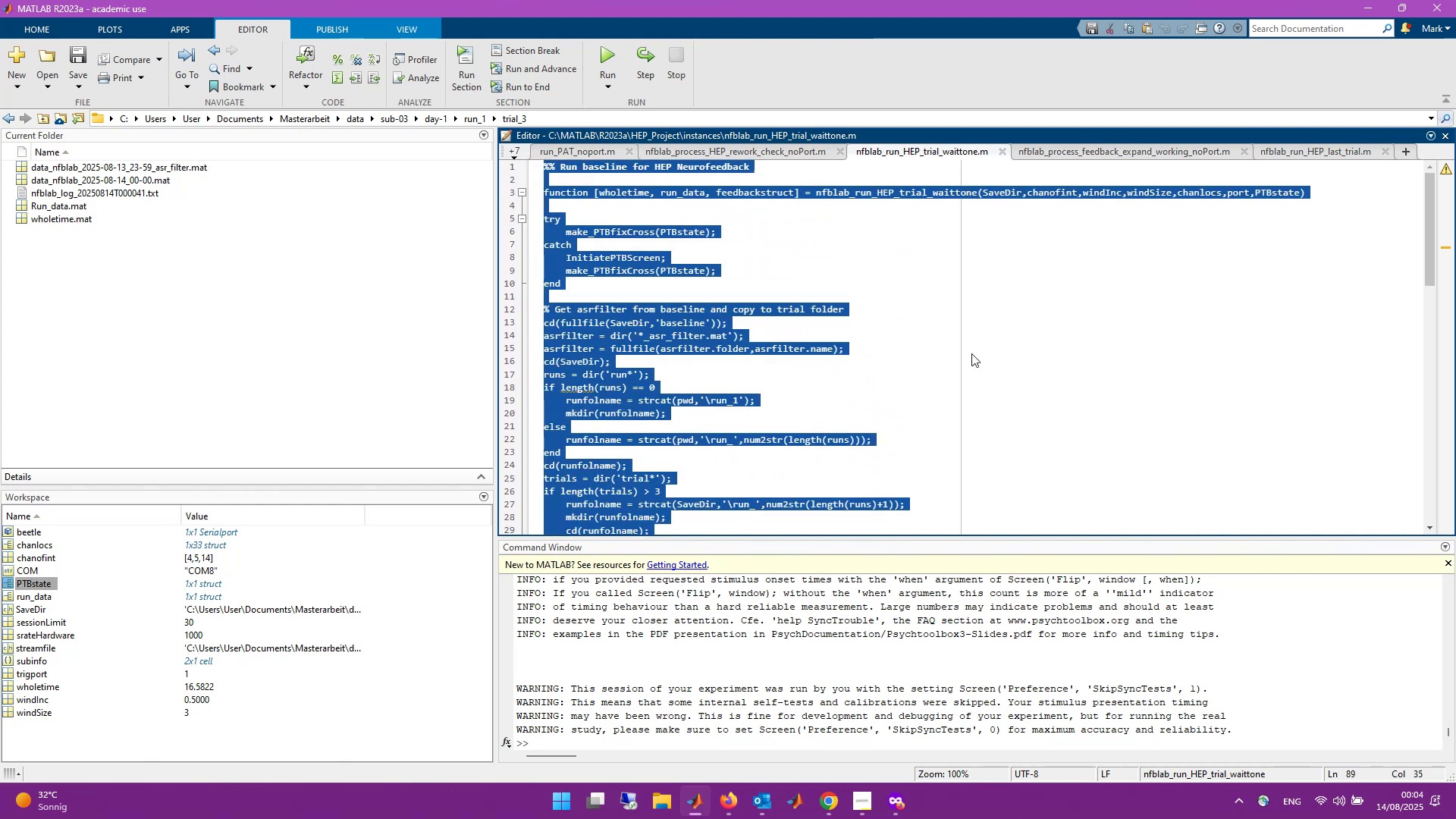 
key(Control+C)
 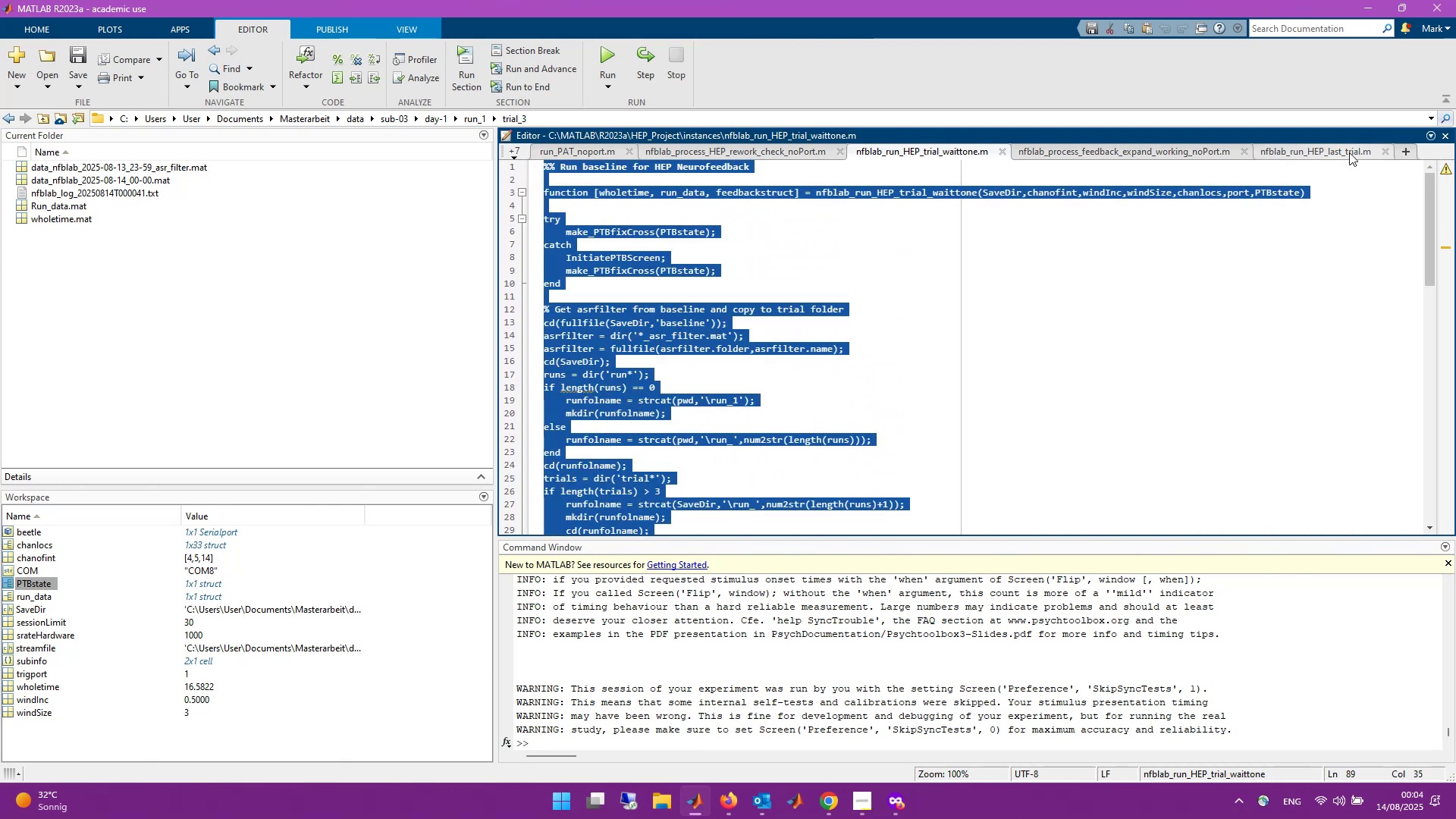 
left_click([1330, 153])
 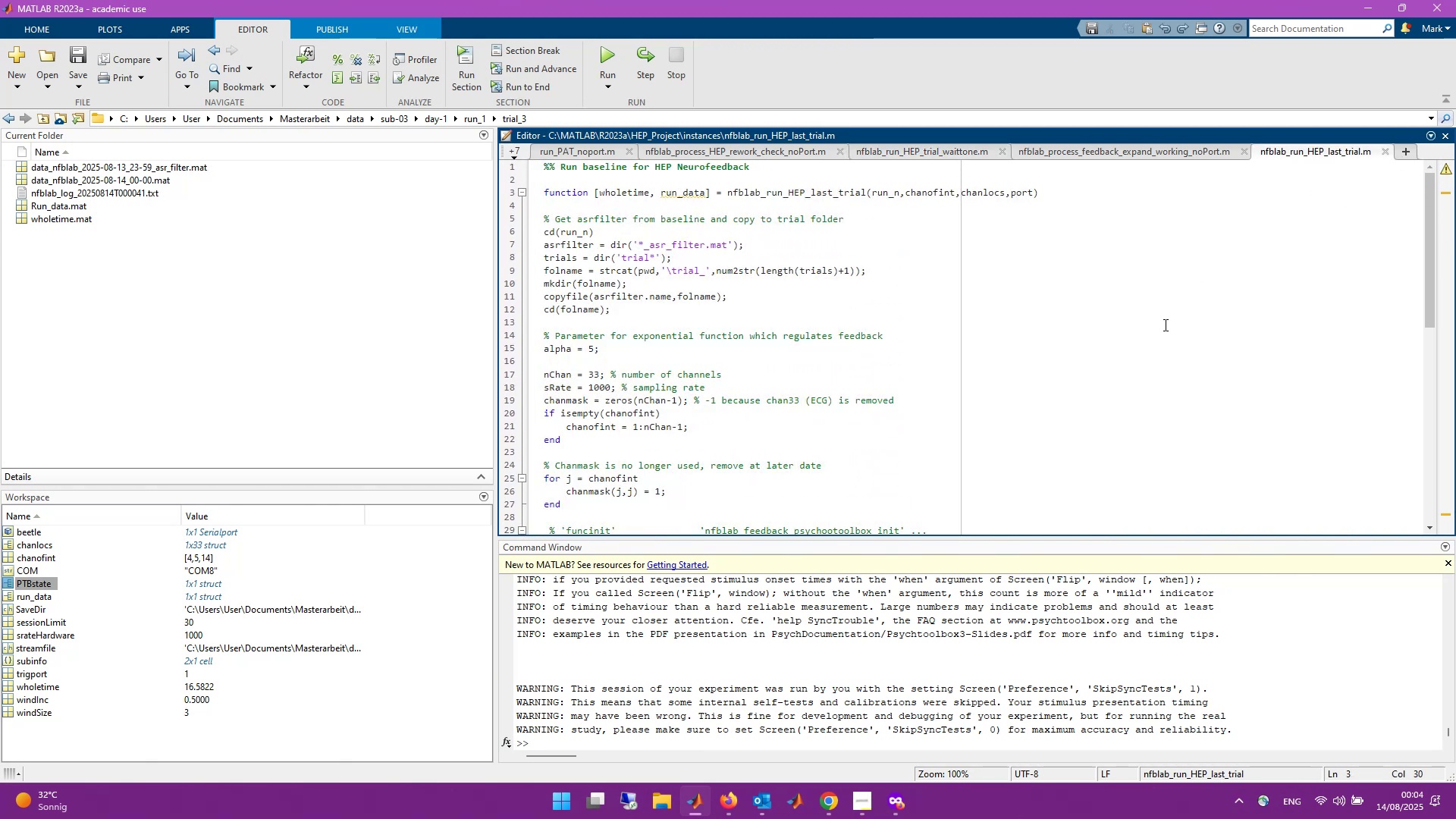 
wait(7.78)
 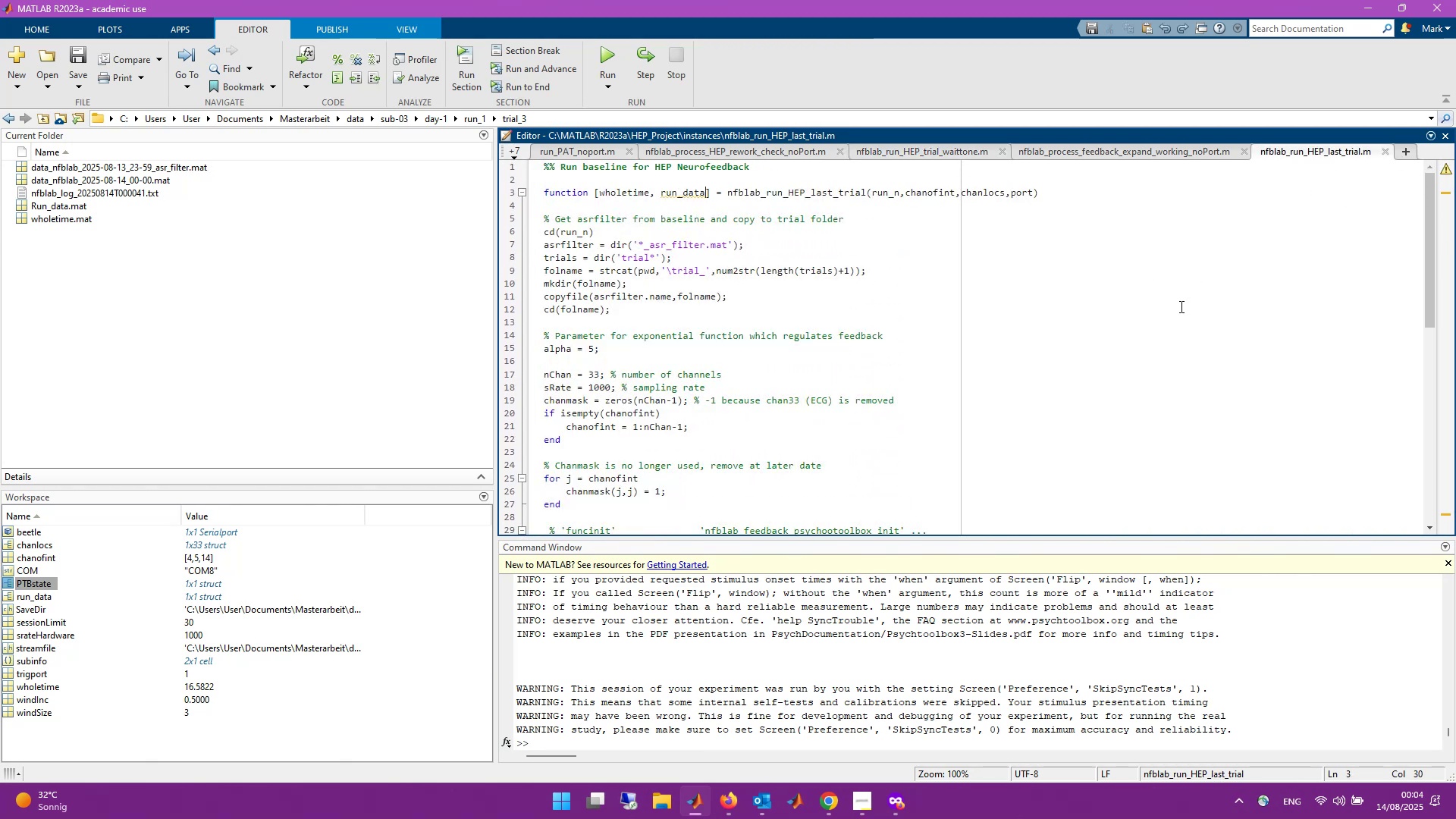 
scroll: coordinate [1127, 334], scroll_direction: up, amount: 3.0
 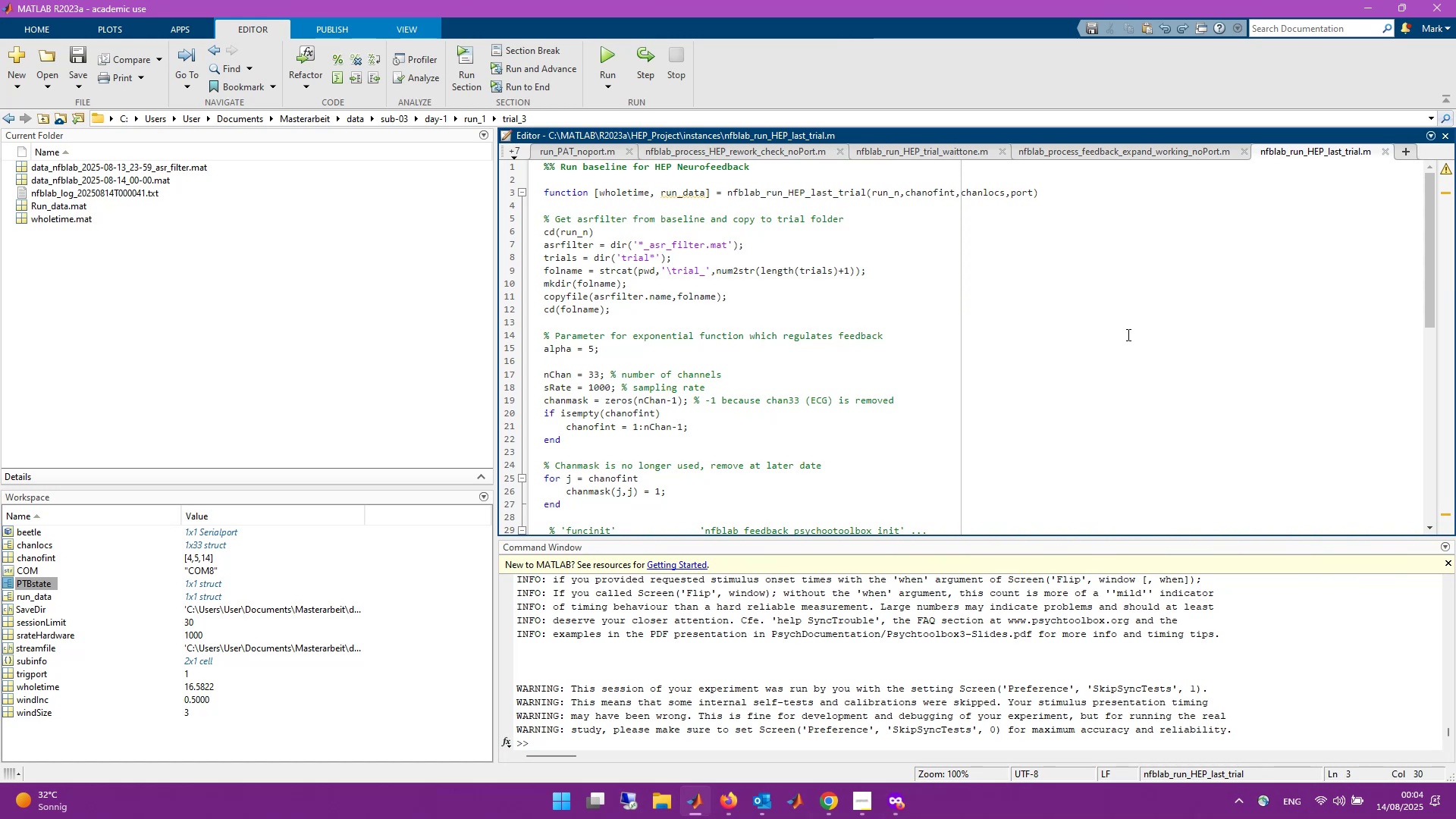 
left_click([1127, 334])
 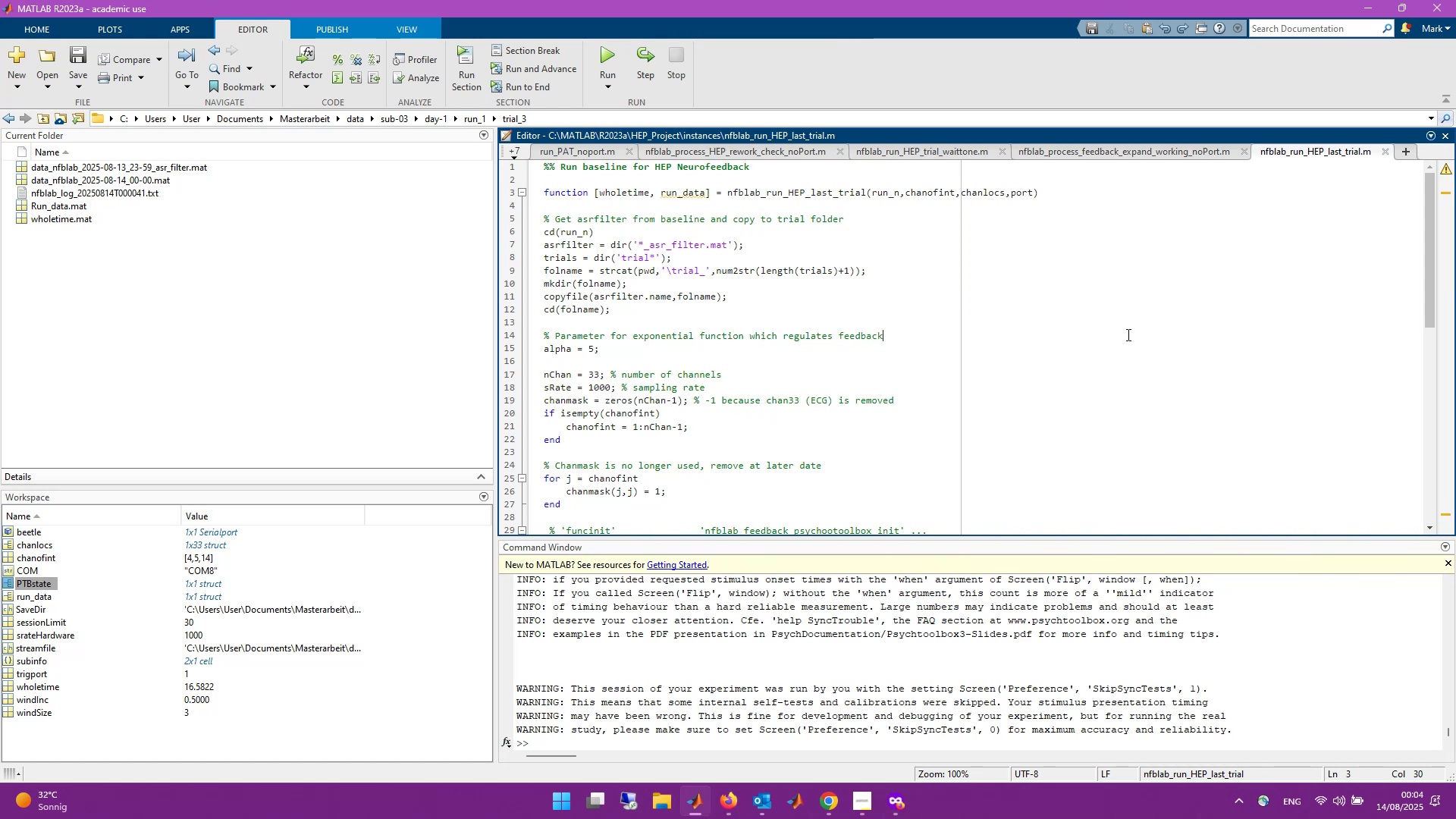 
key(Control+A)
 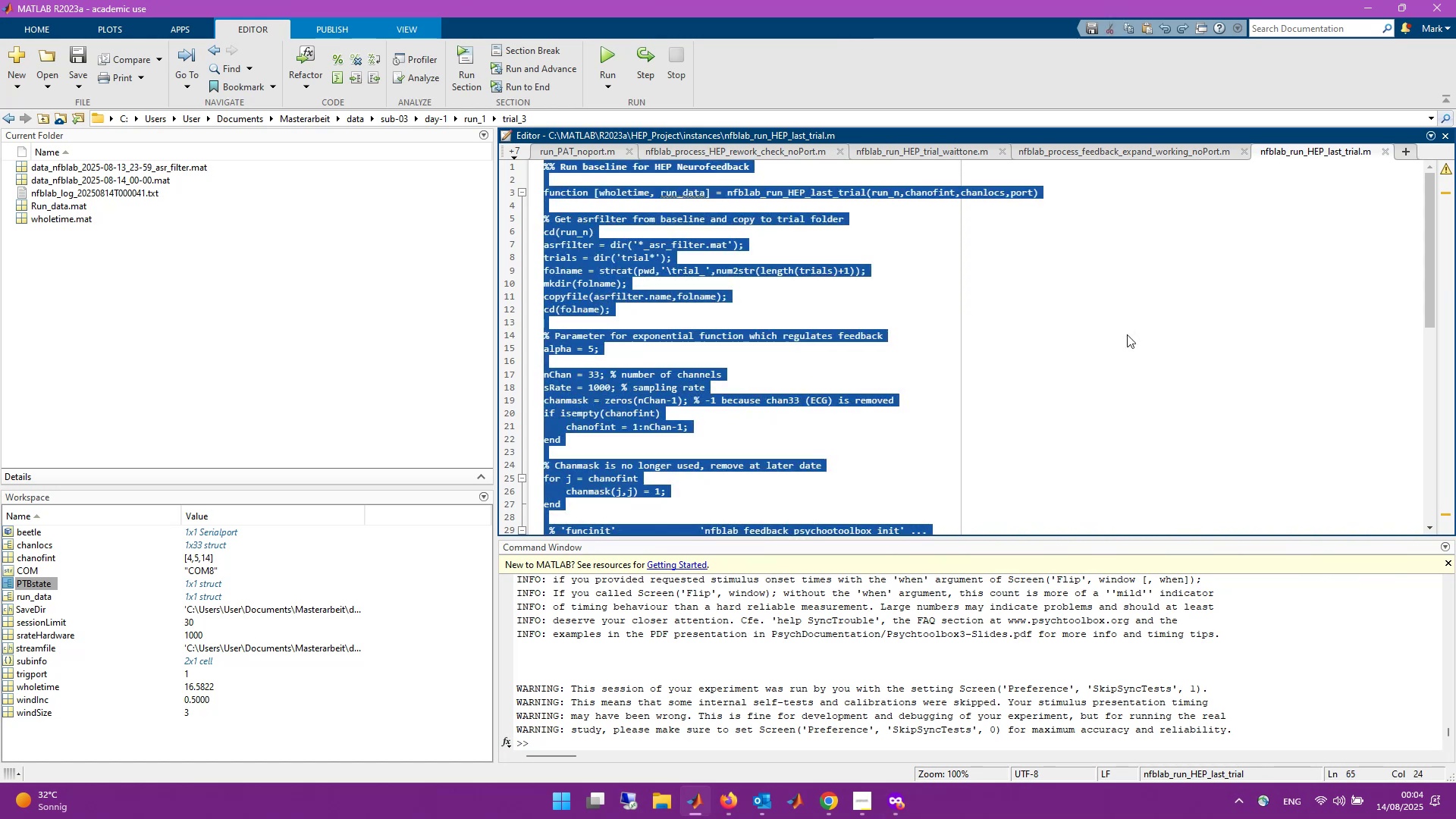 
key(Control+V)
 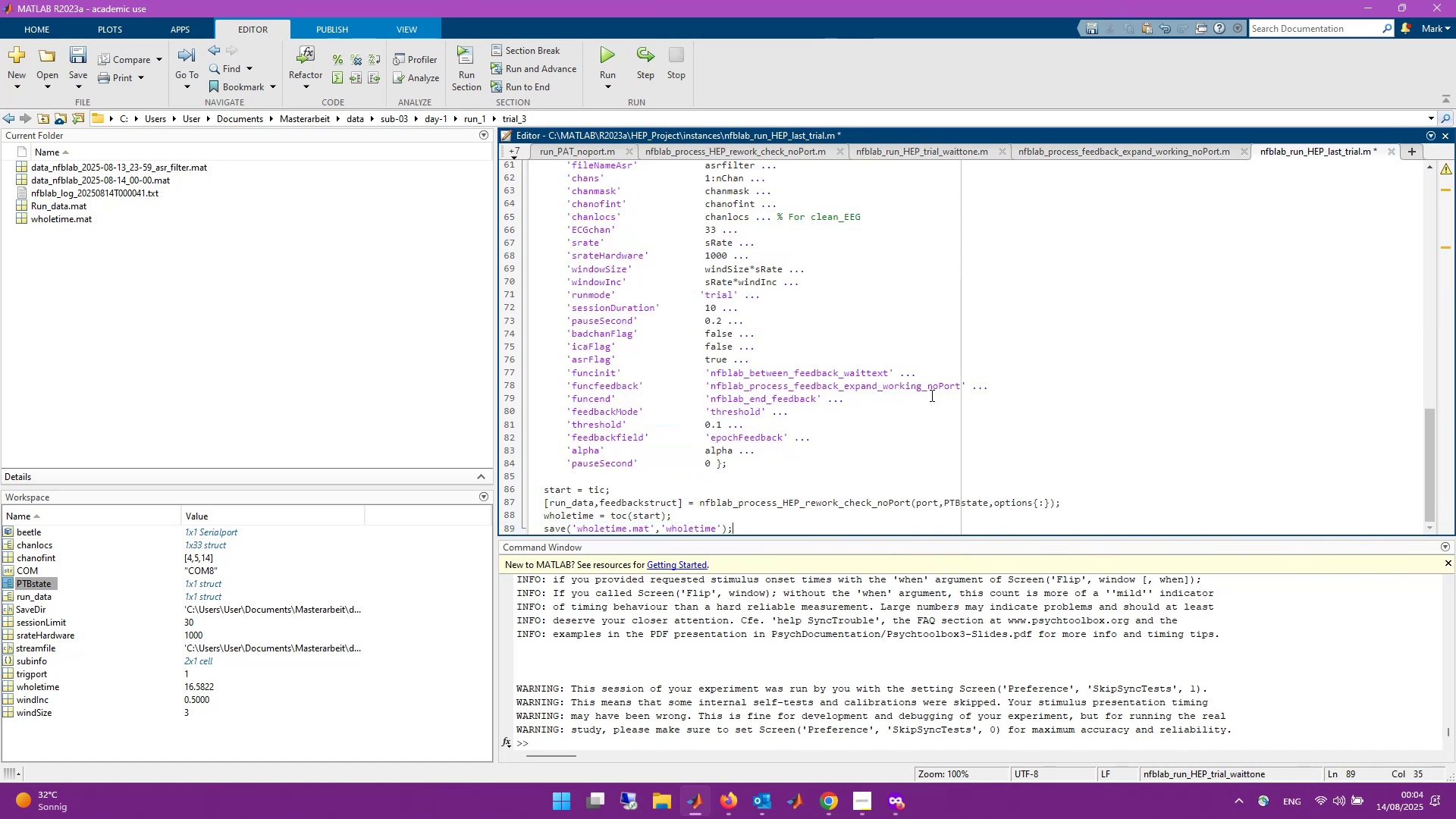 
scroll: coordinate [1004, 395], scroll_direction: down, amount: 4.0
 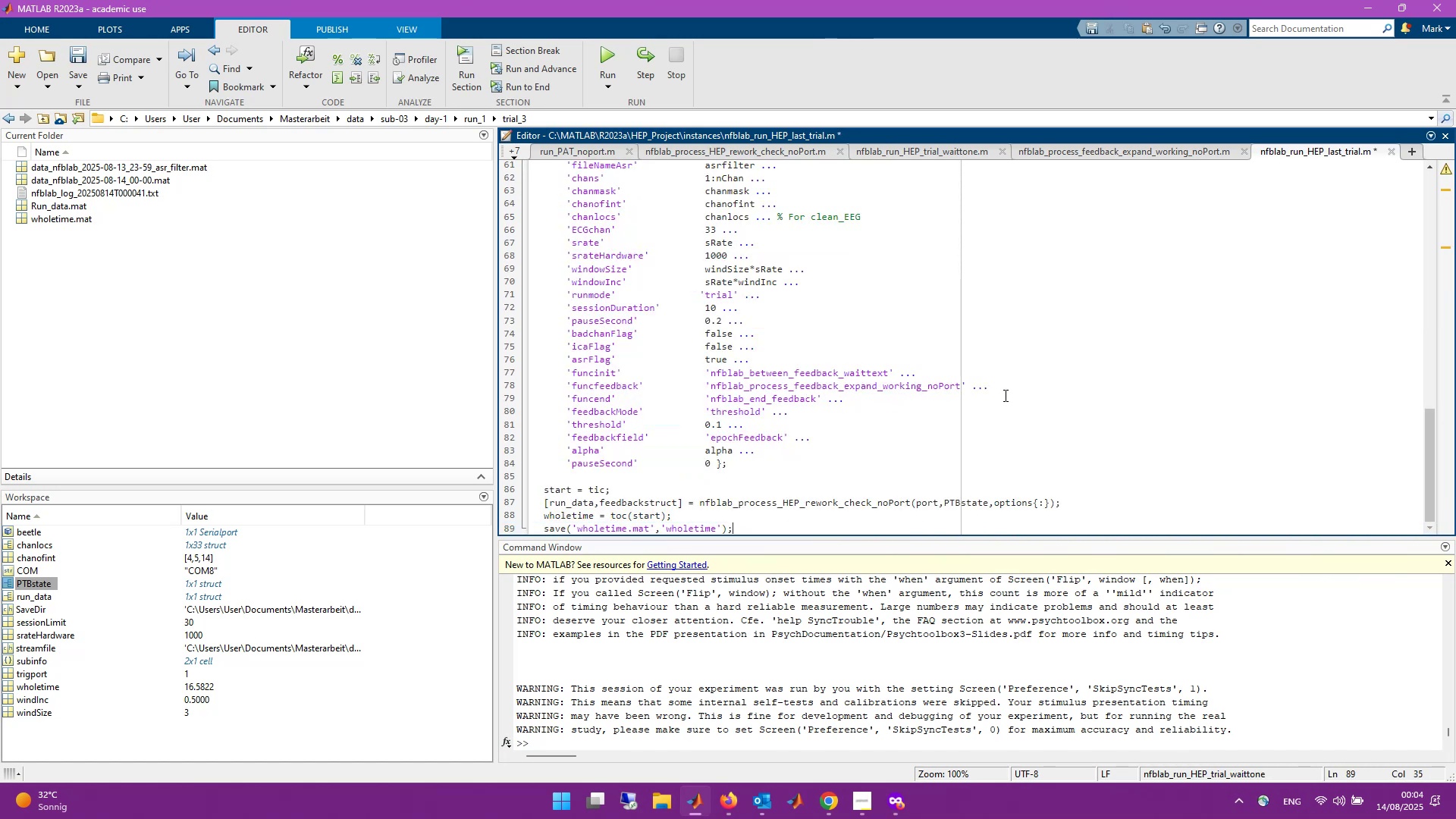 
key(Control+S)
 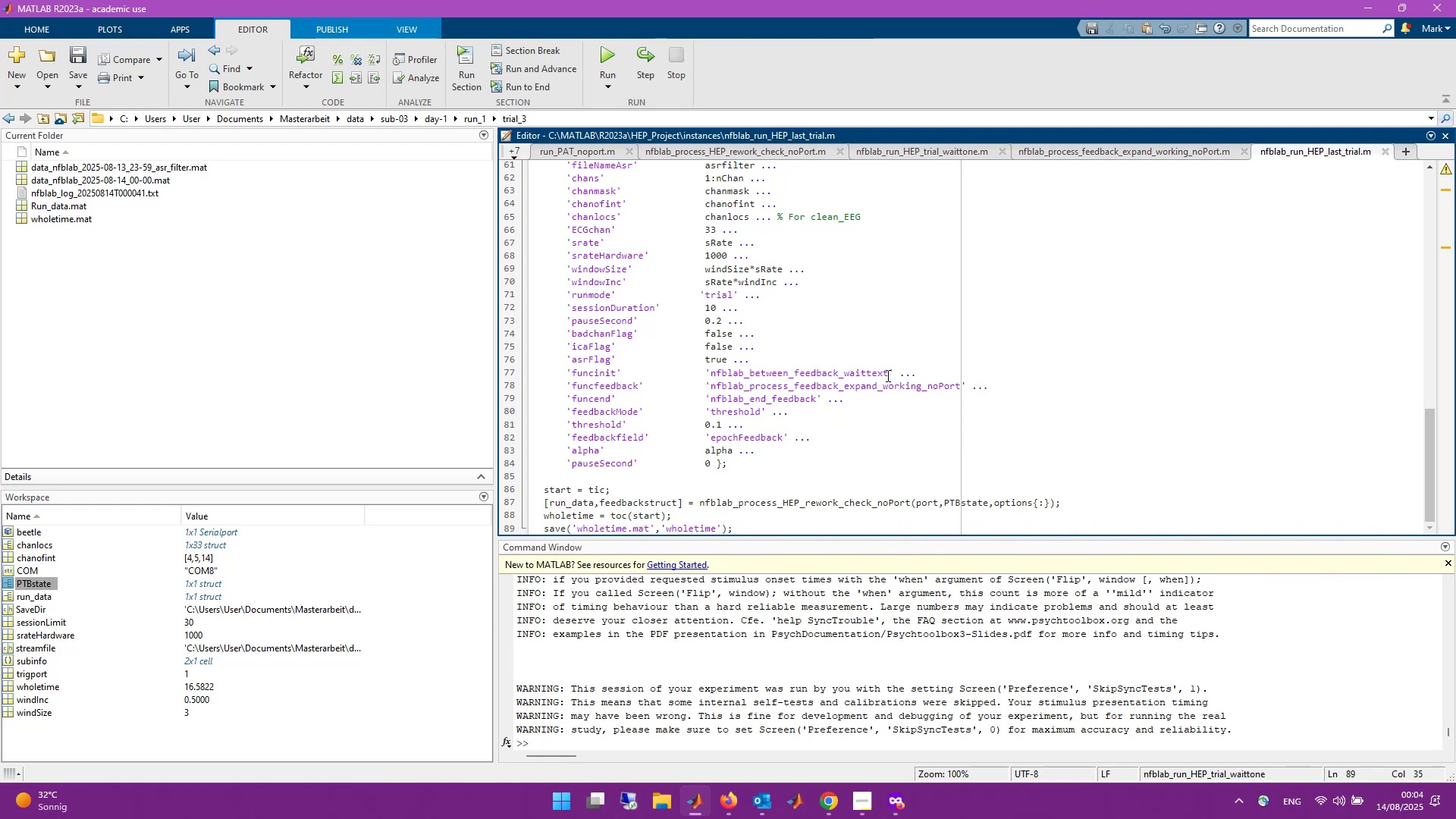 
left_click_drag(start_coordinate=[888, 375], to_coordinate=[846, 375])
 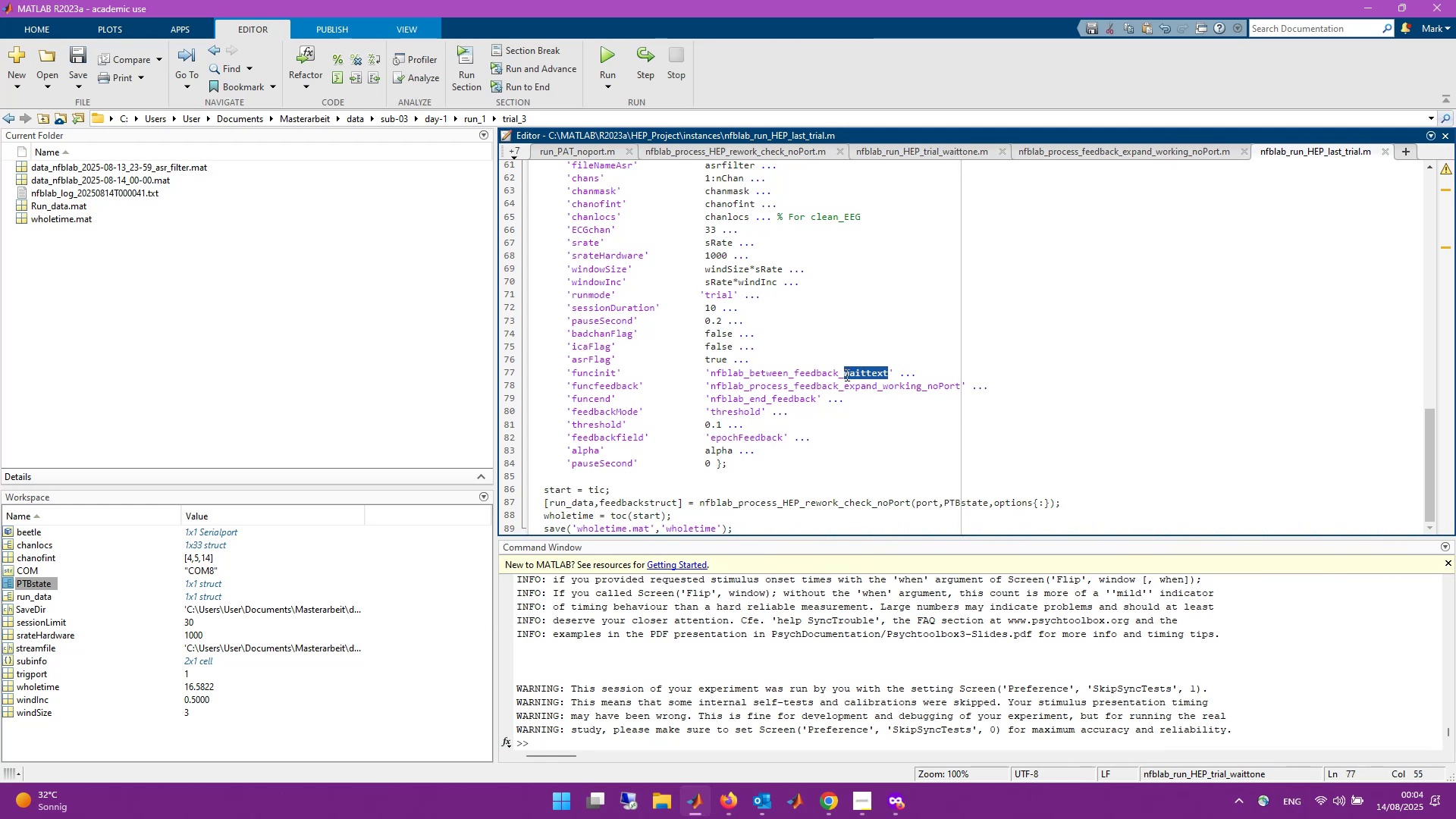 
type(countdown)
 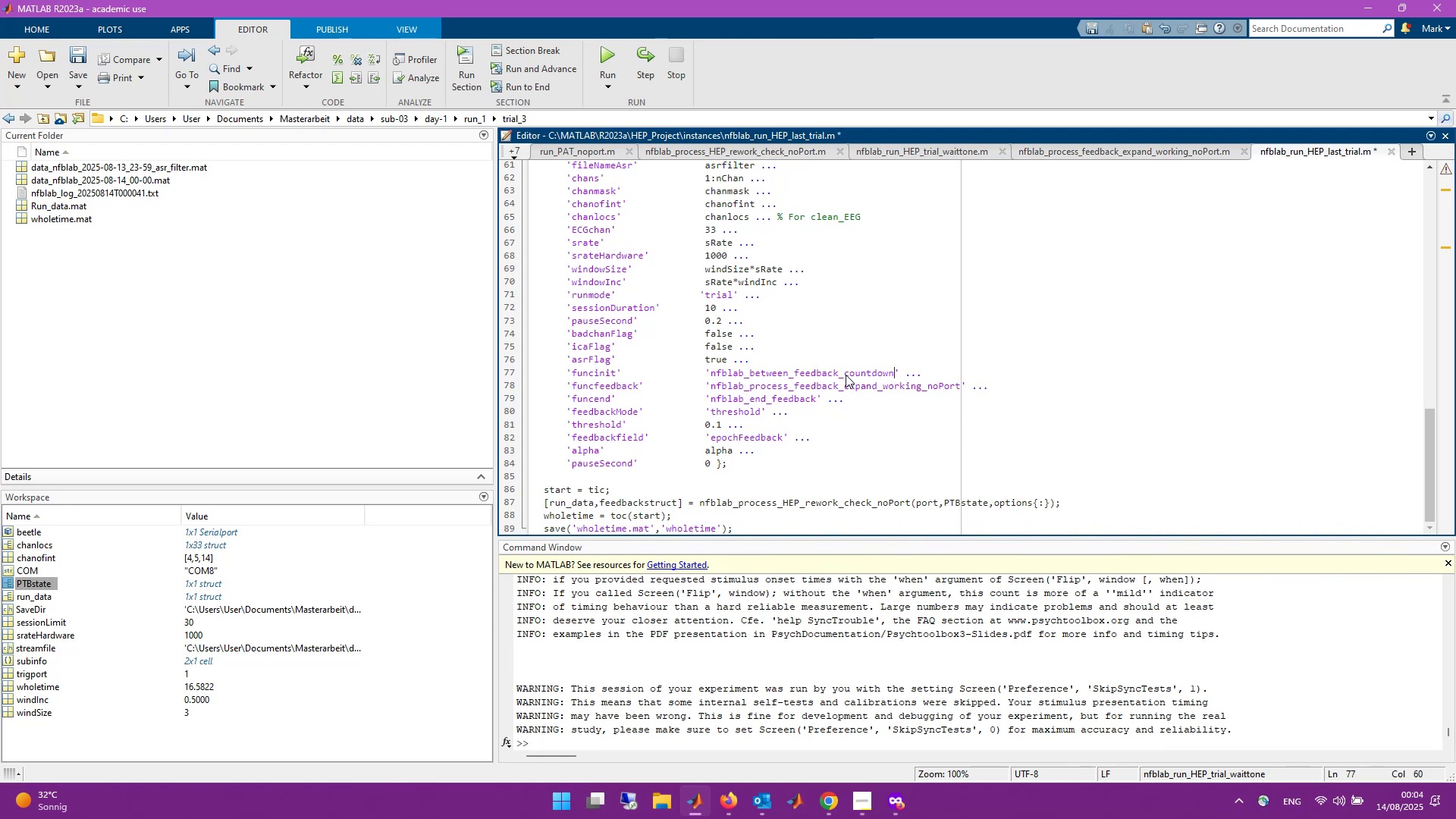 
key(Control+S)
 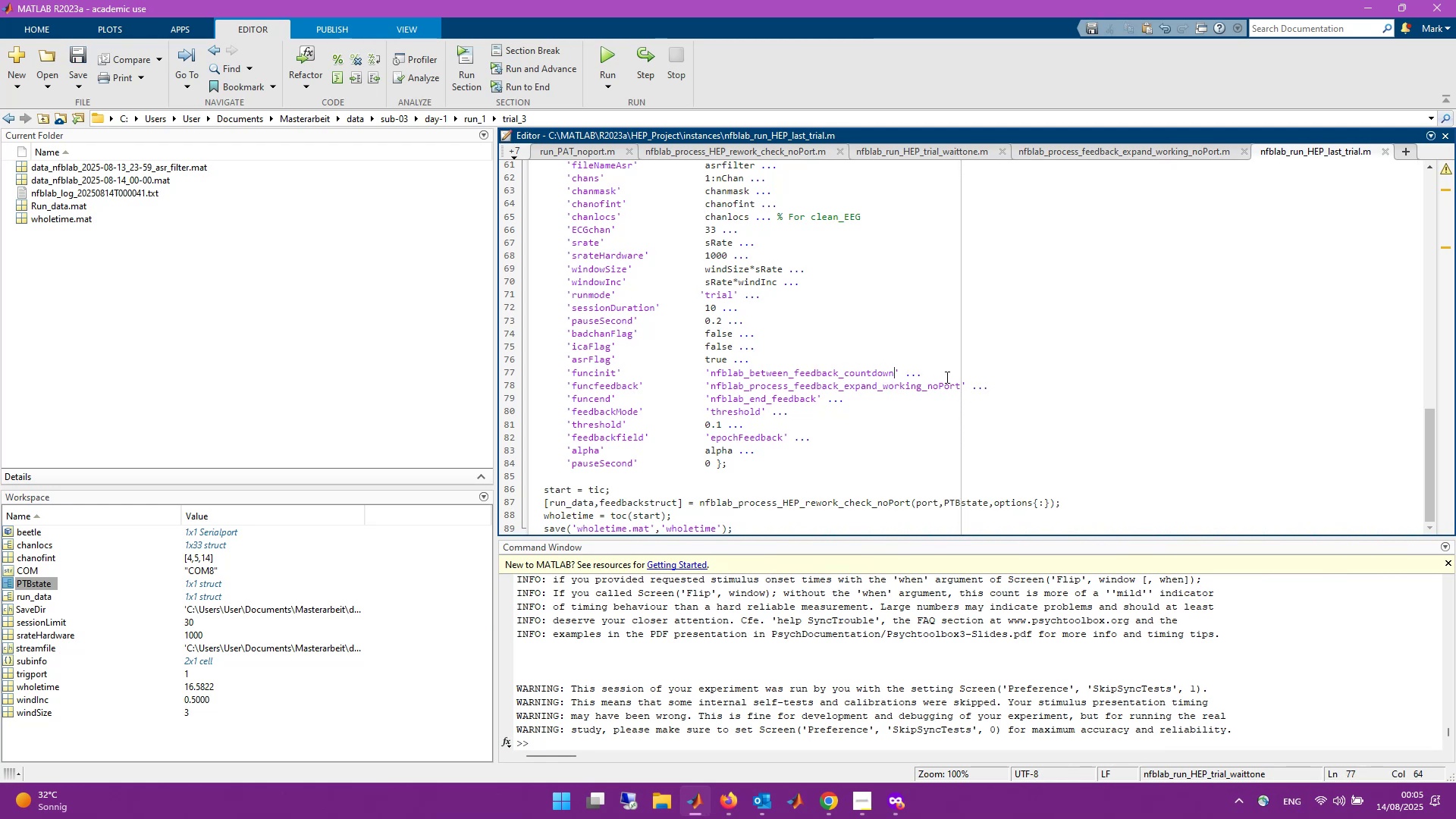 
wait(8.48)
 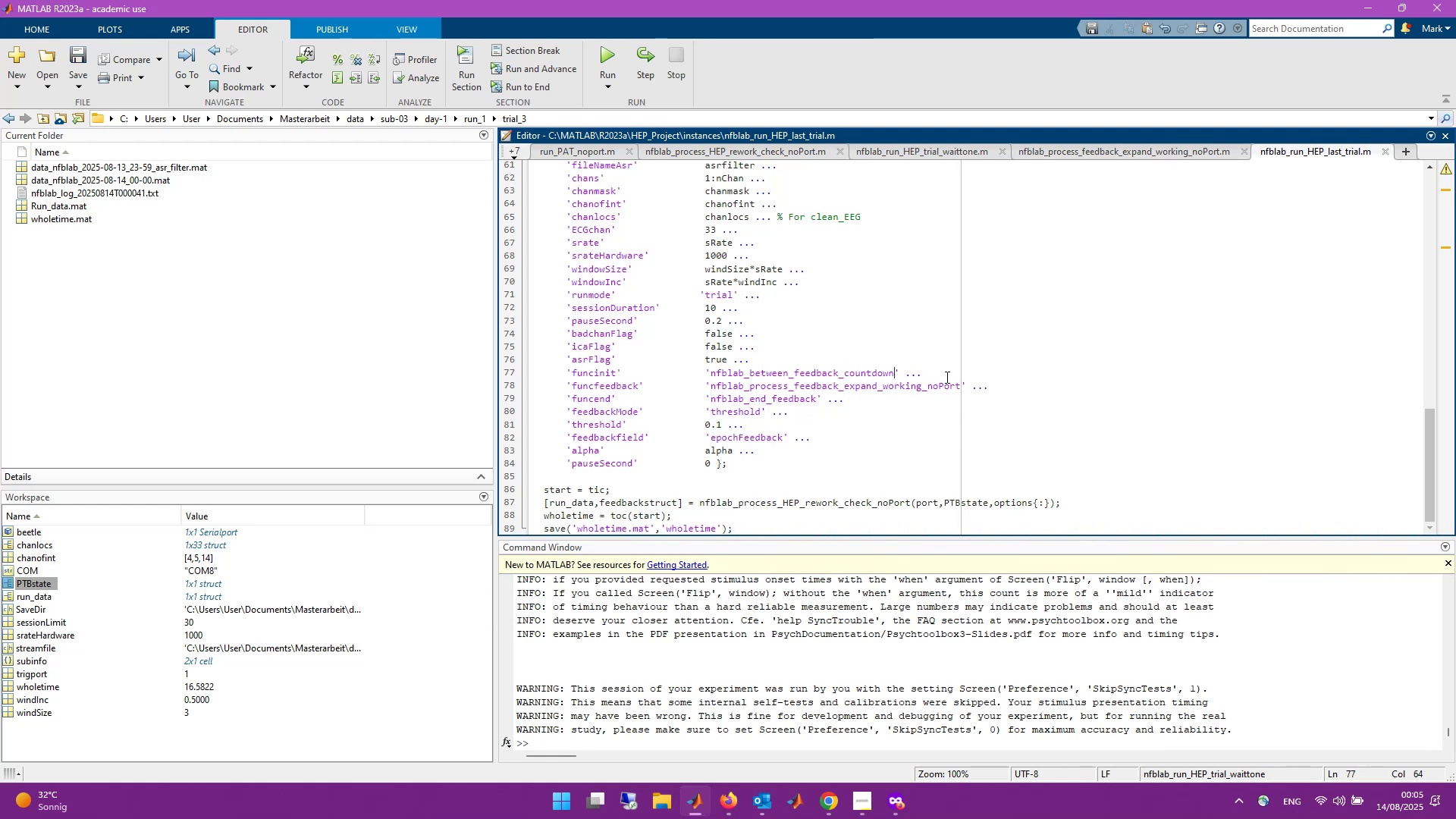 
left_click_drag(start_coordinate=[1426, 491], to_coordinate=[1434, 234])
 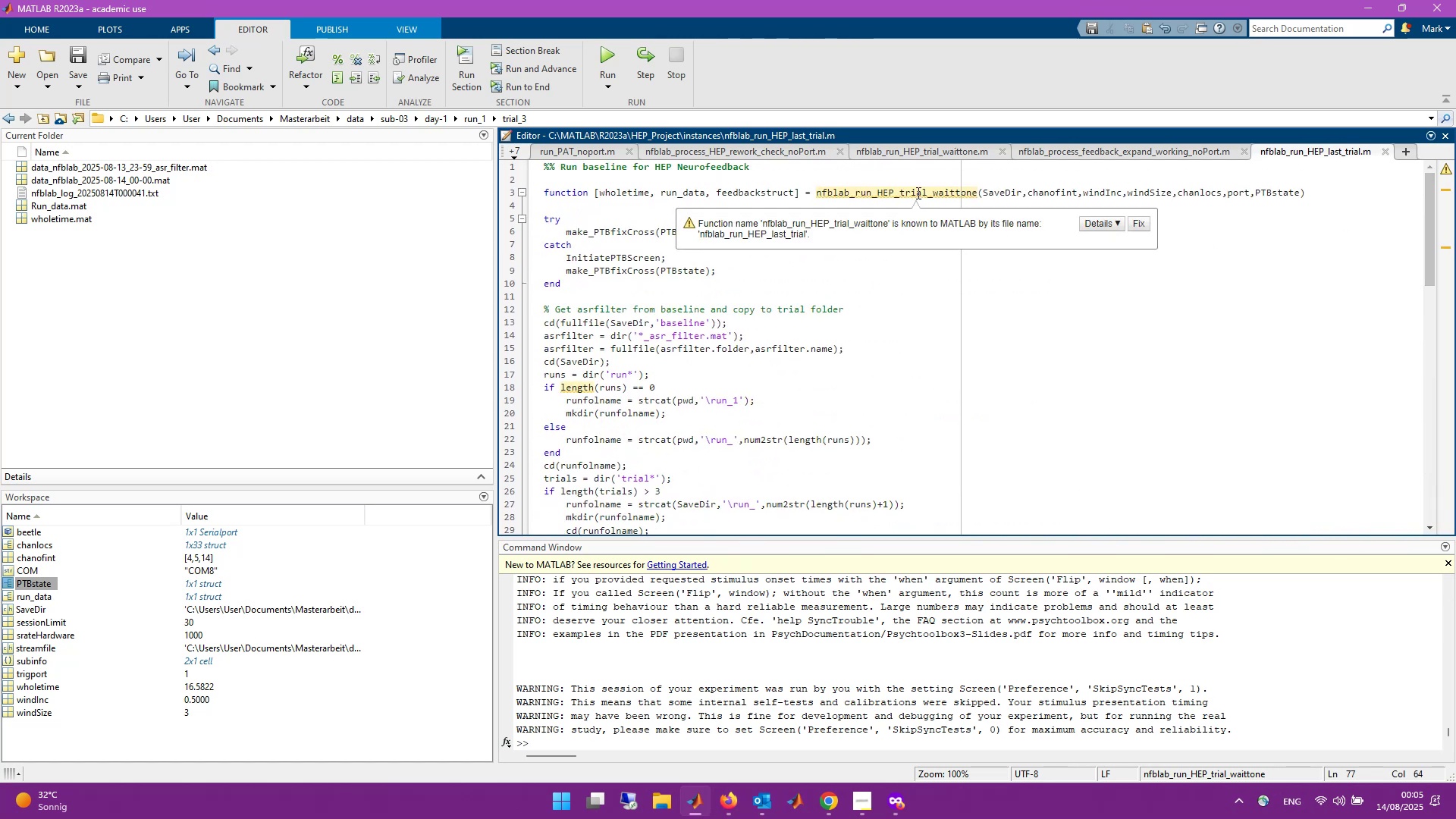 
left_click_drag(start_coordinate=[977, 193], to_coordinate=[902, 197])
 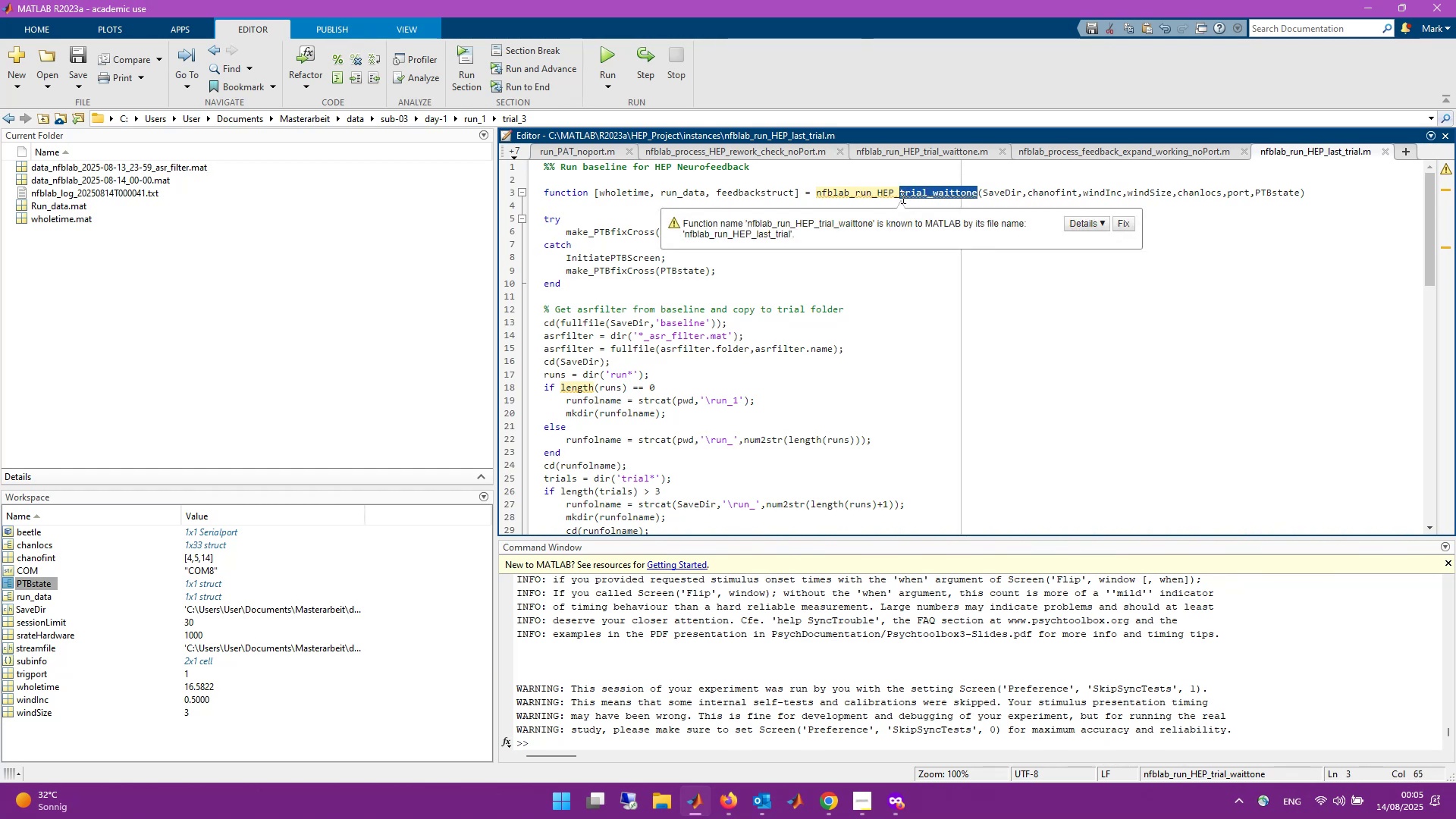 
type(last_trial)
 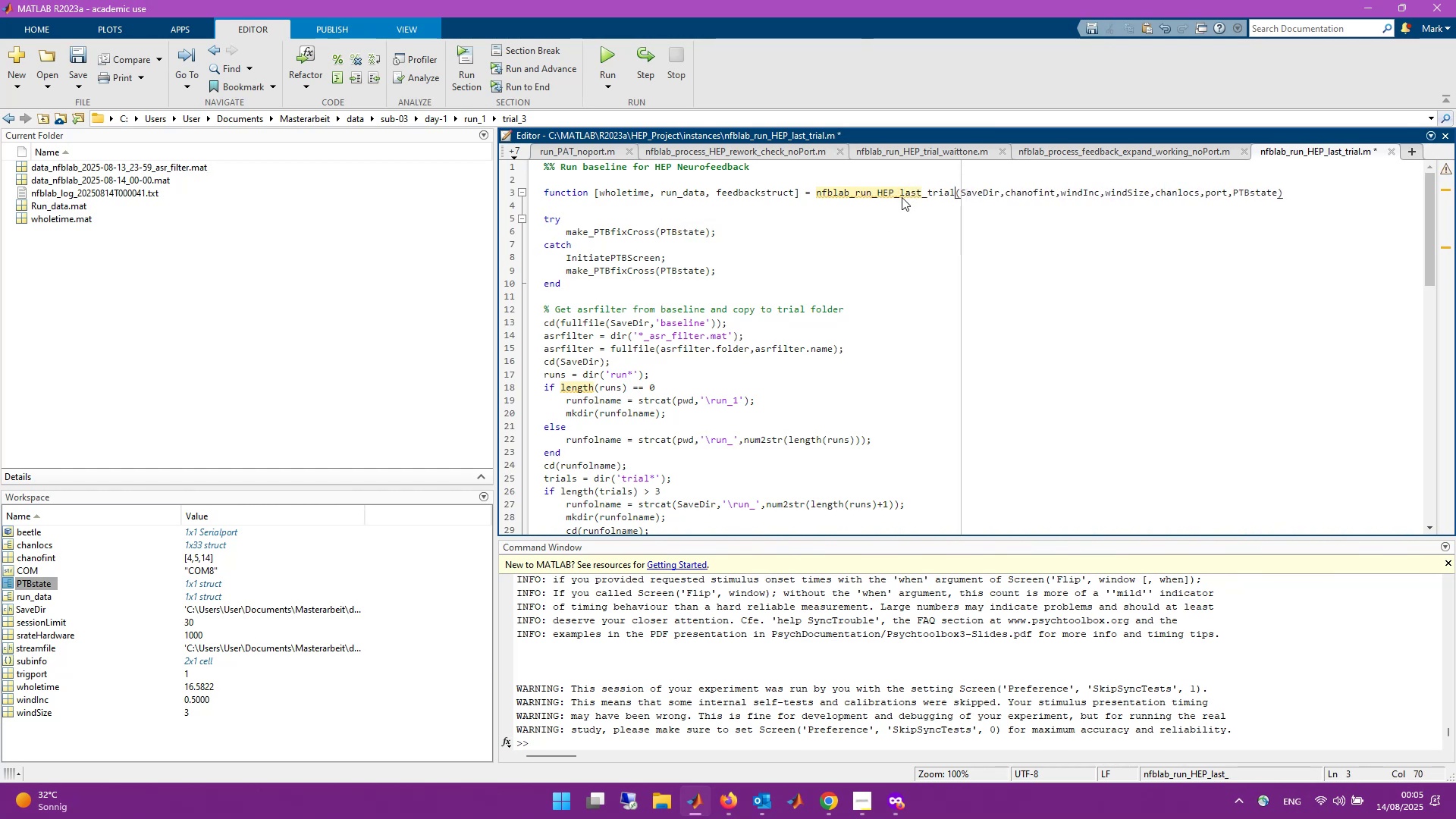 
hold_key(key=ControlLeft, duration=0.53)
 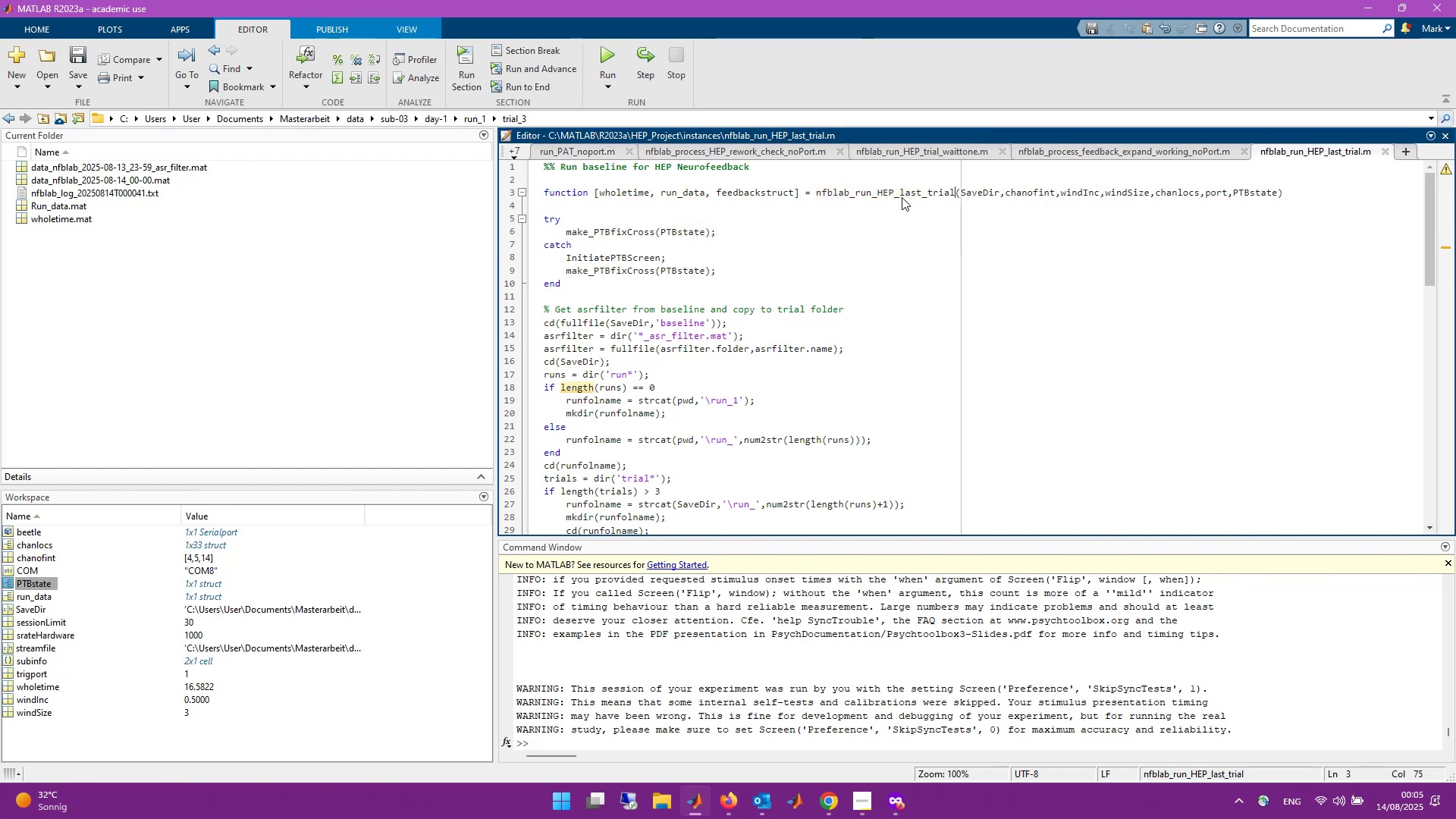 
hold_key(key=S, duration=0.33)
 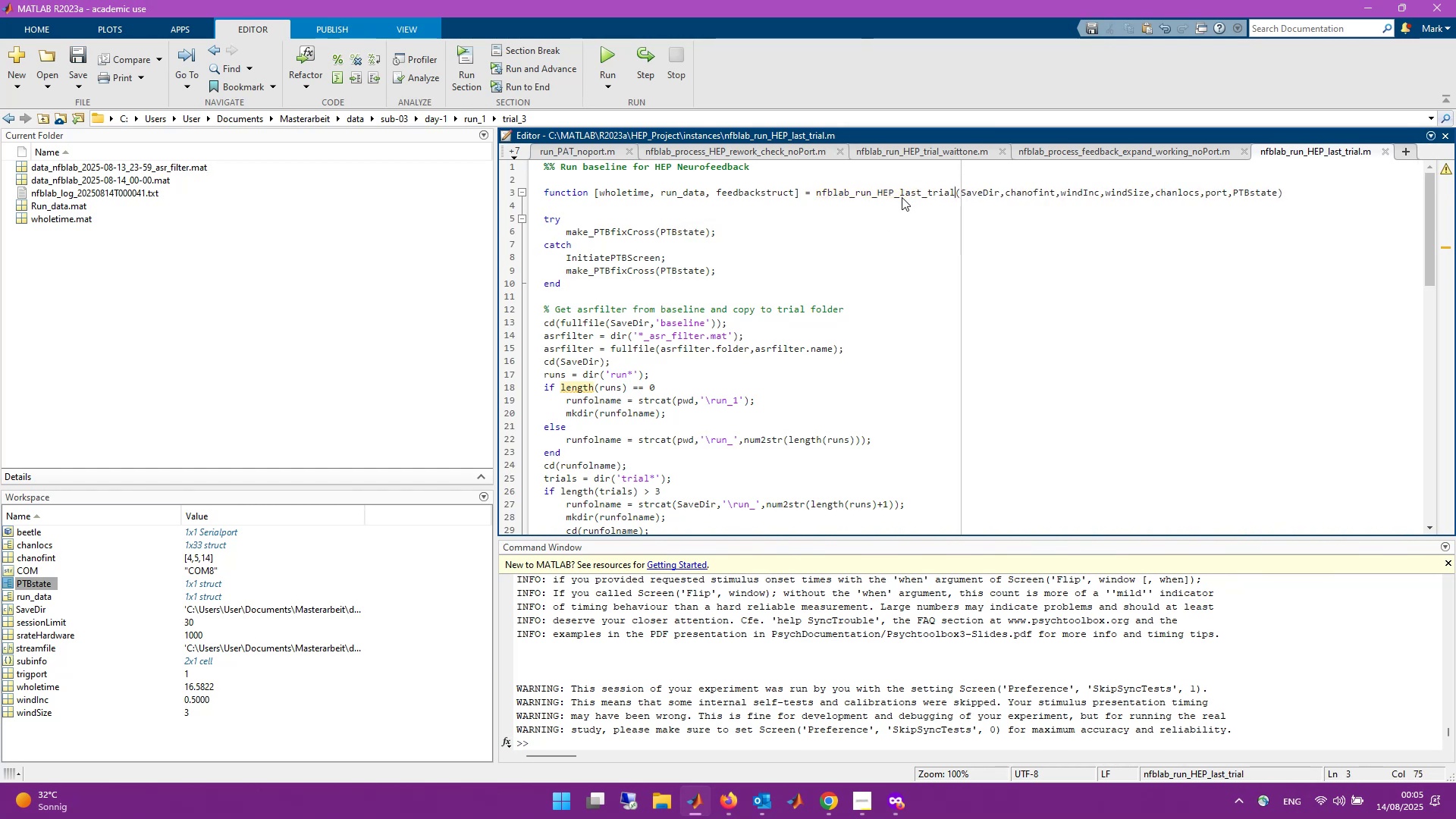 
scroll: coordinate [912, 413], scroll_direction: down, amount: 13.0
 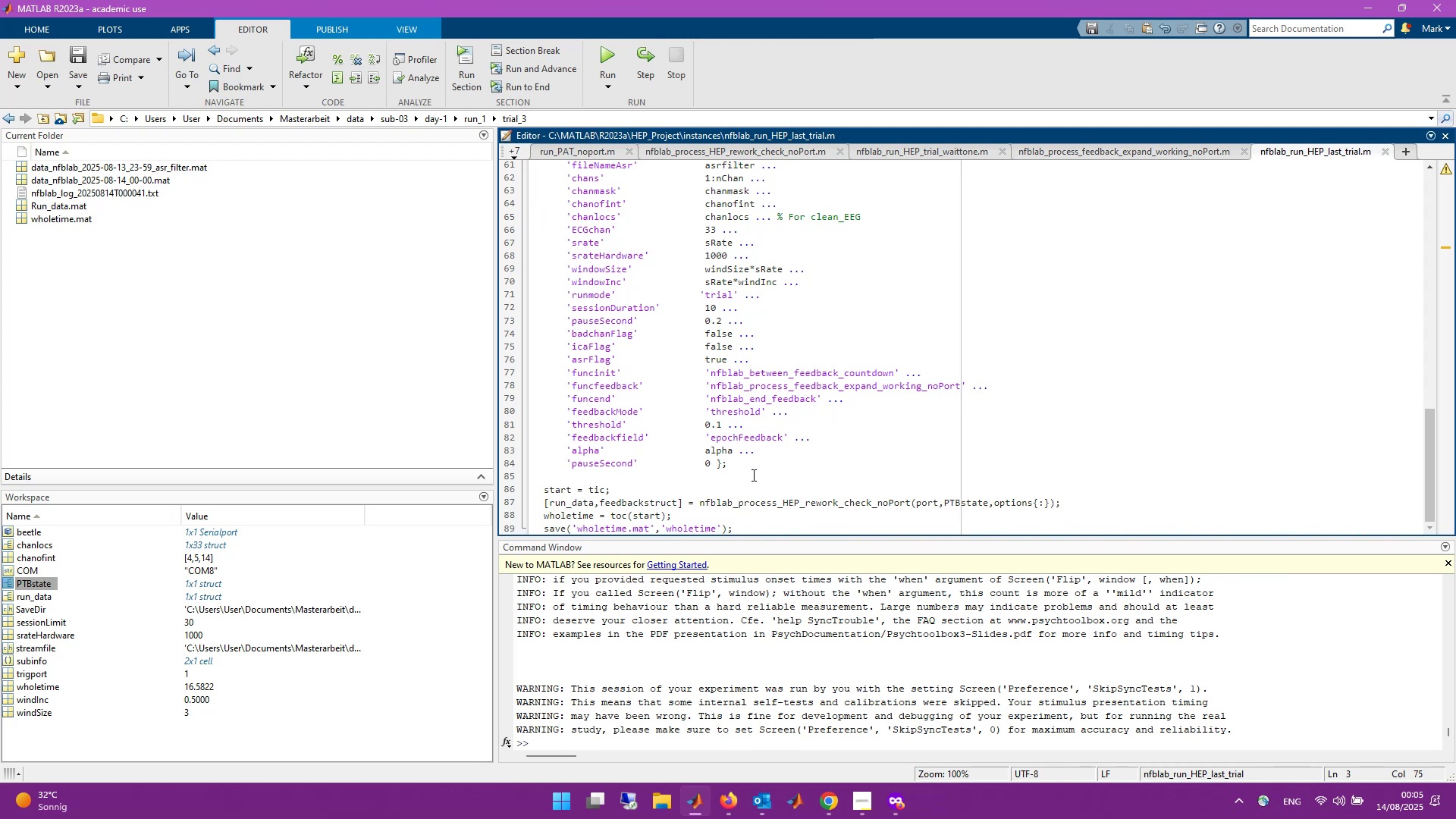 
wait(12.18)
 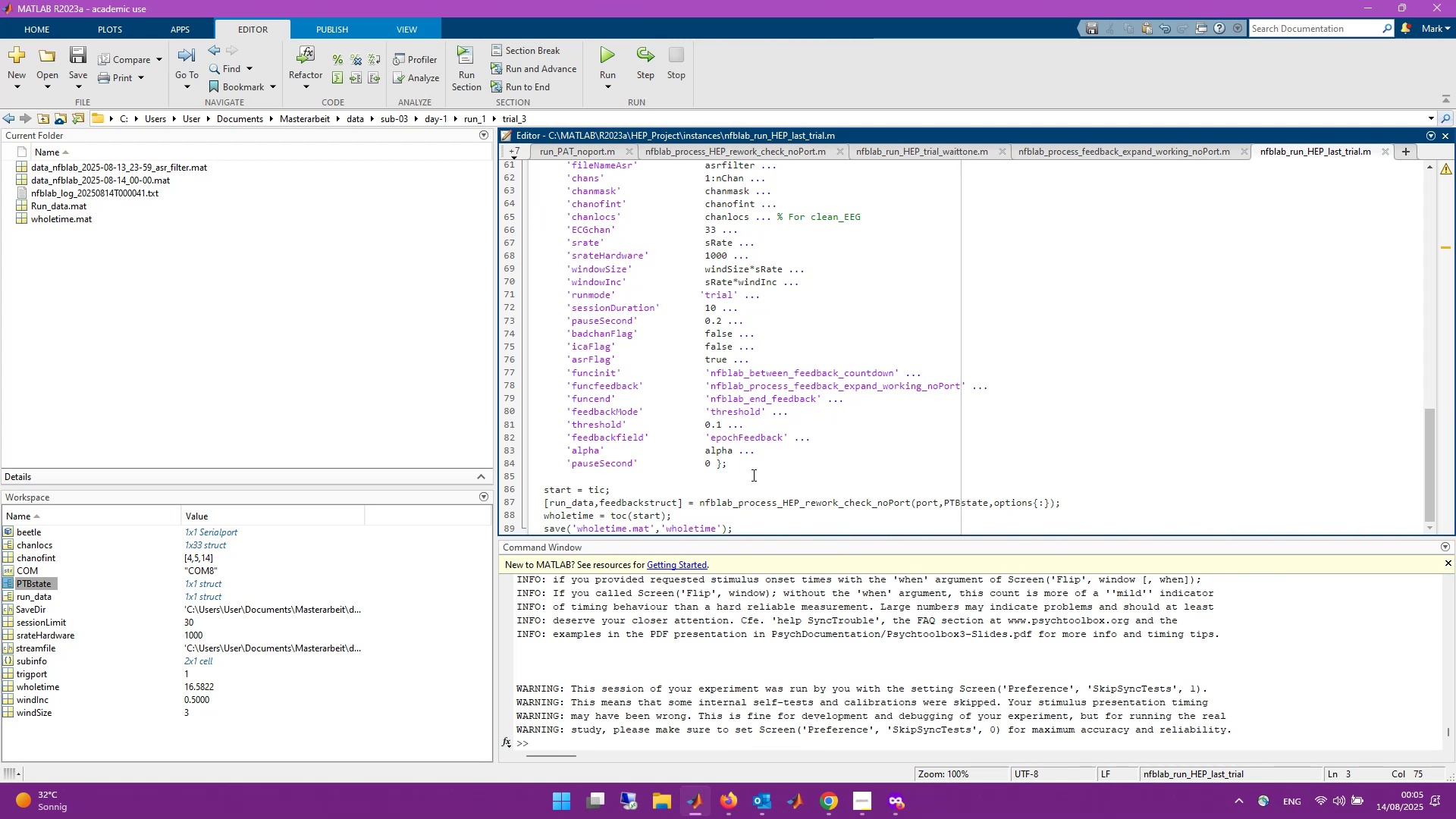 
scroll: coordinate [753, 488], scroll_direction: up, amount: 4.0
 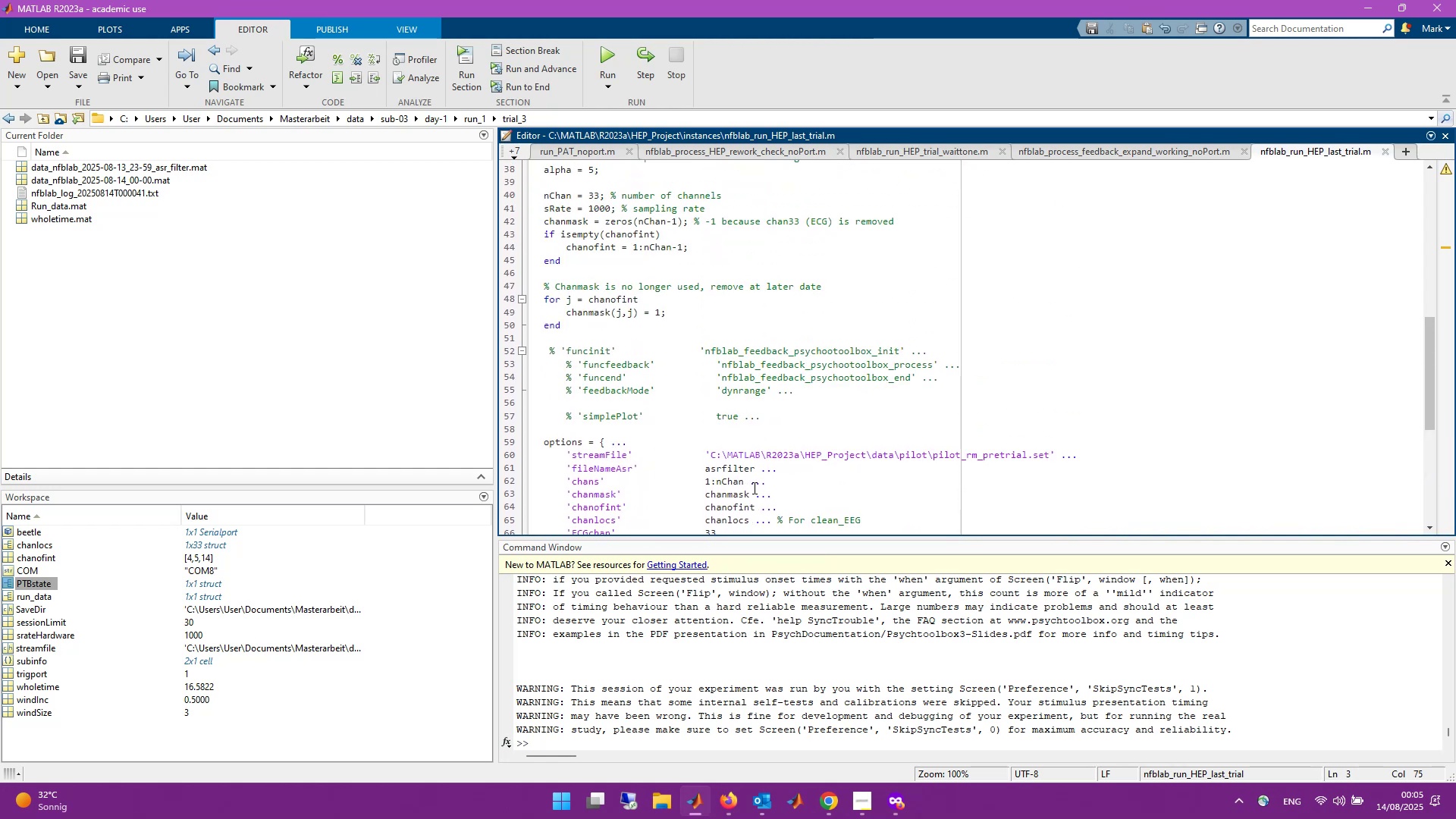 
scroll: coordinate [753, 488], scroll_direction: down, amount: 4.0
 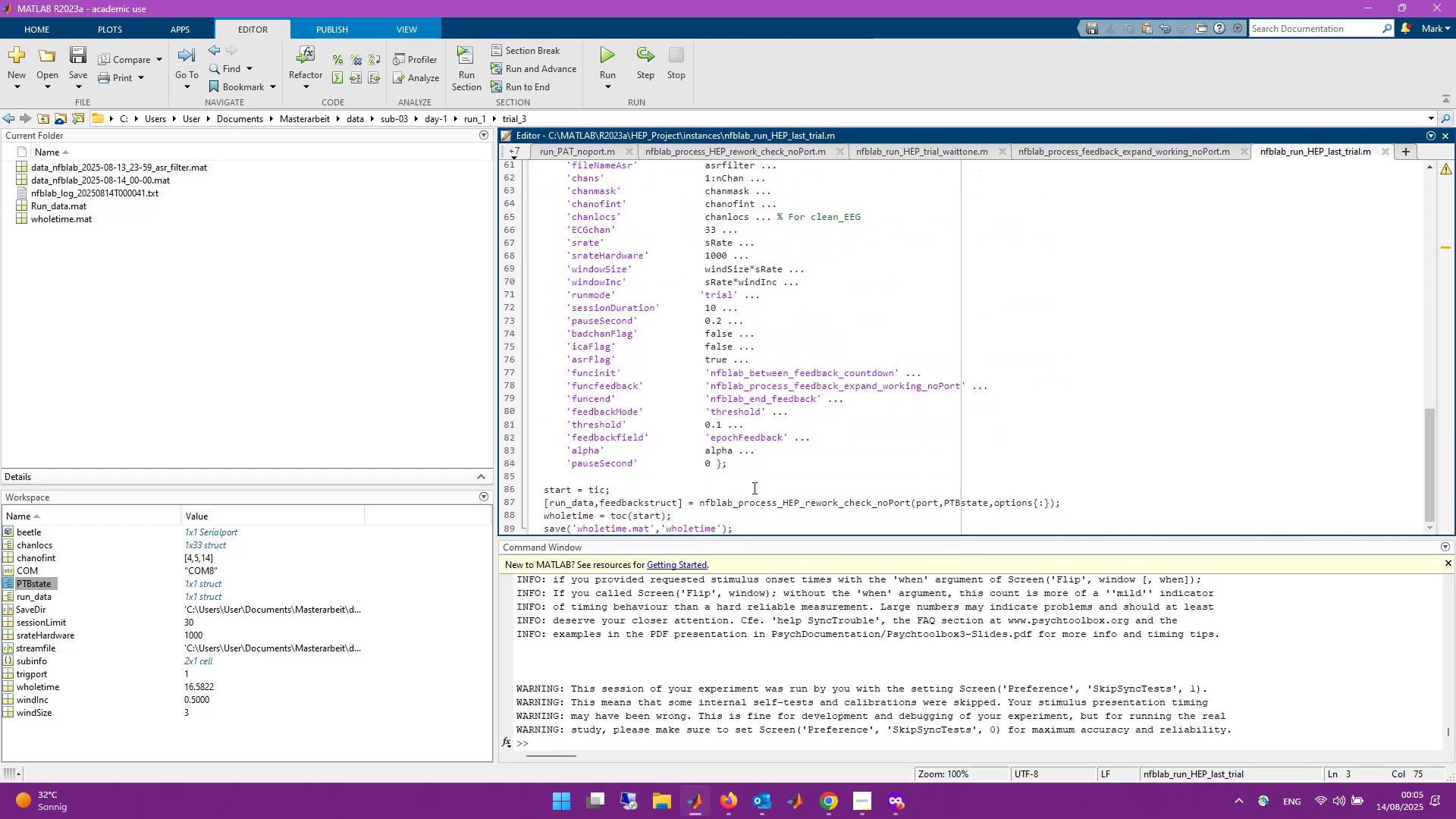 
scroll: coordinate [753, 488], scroll_direction: up, amount: 1.0
 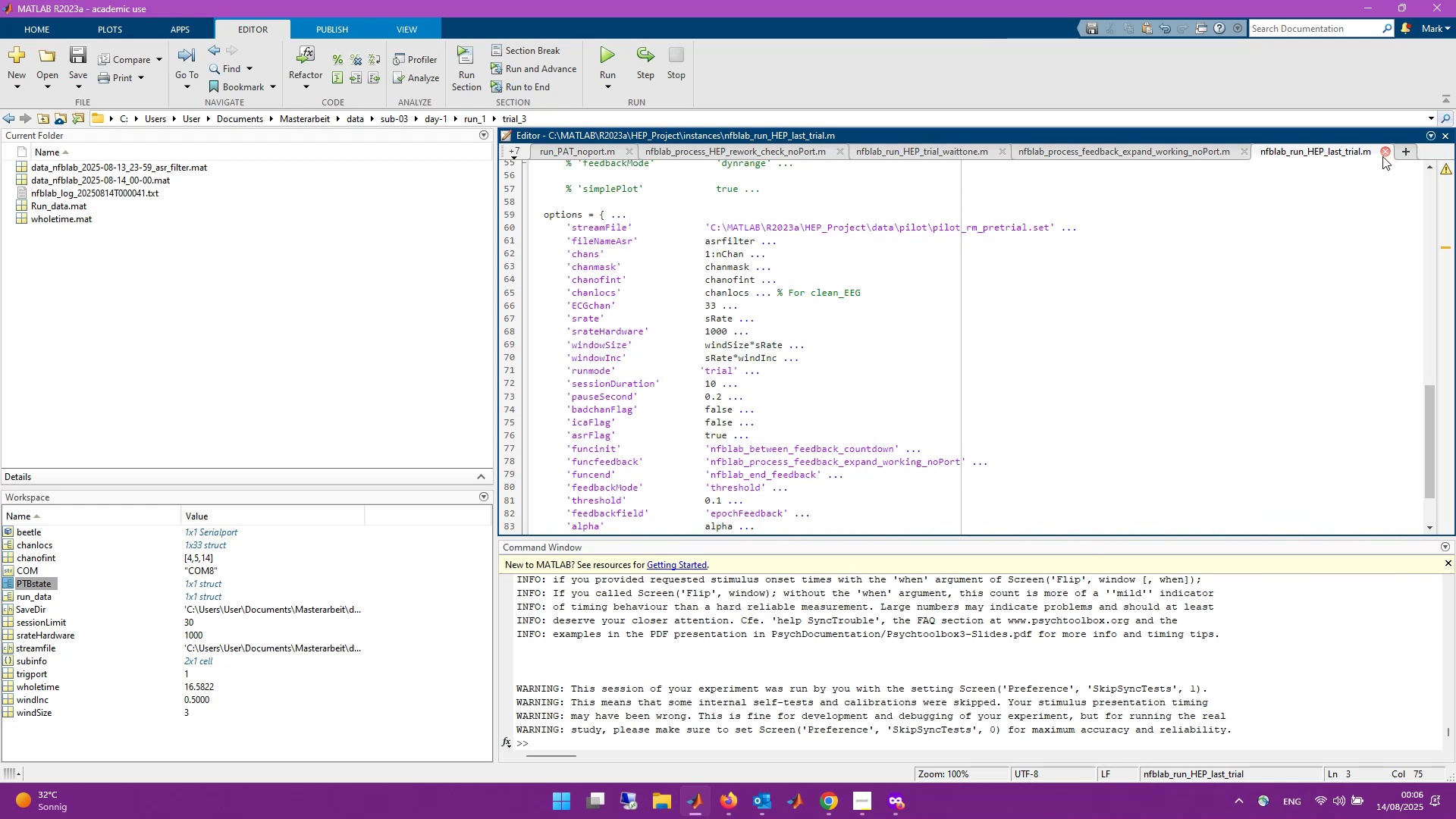 
wait(43.64)
 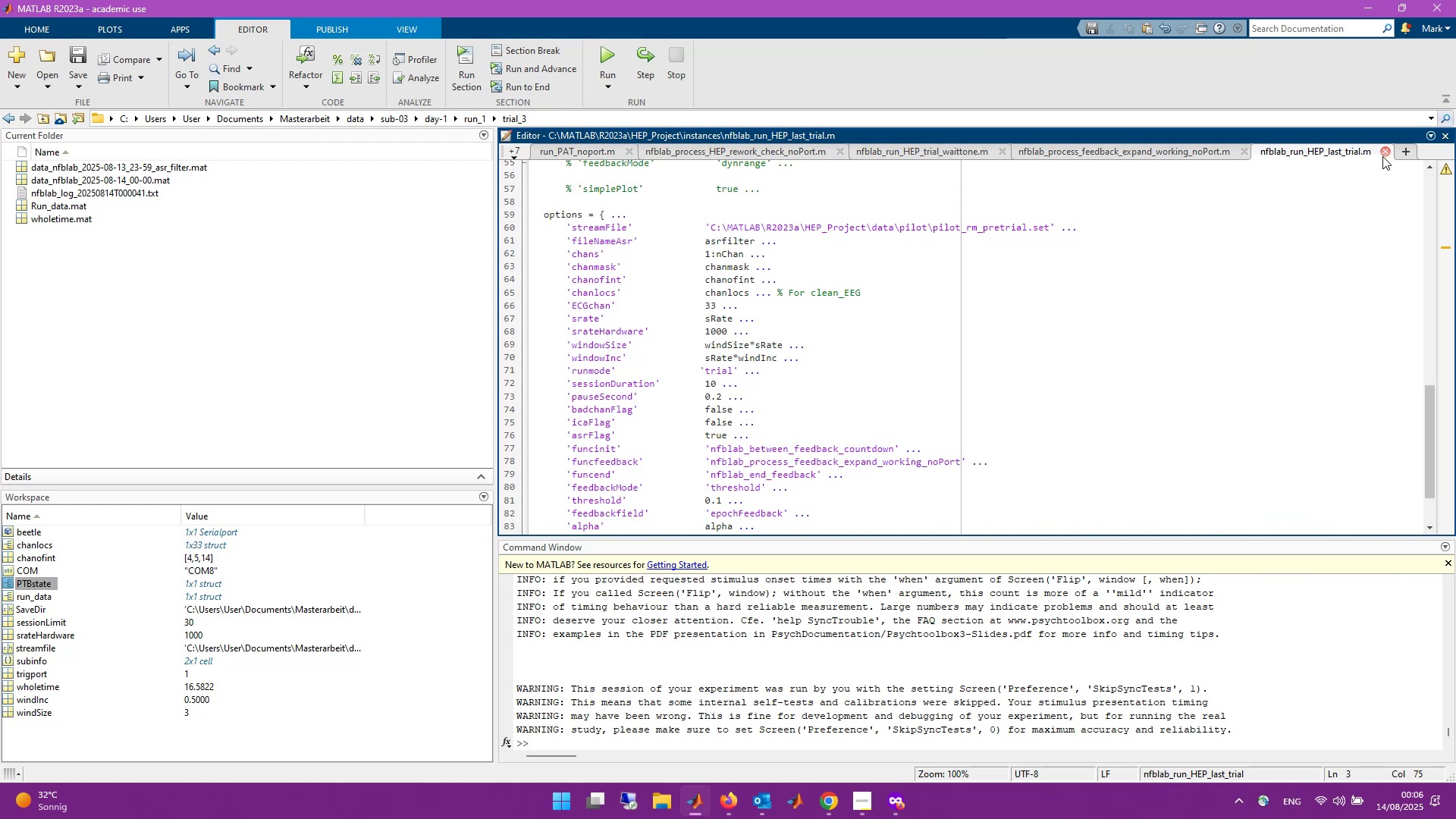 
scroll: coordinate [1245, 513], scroll_direction: down, amount: 2.0
 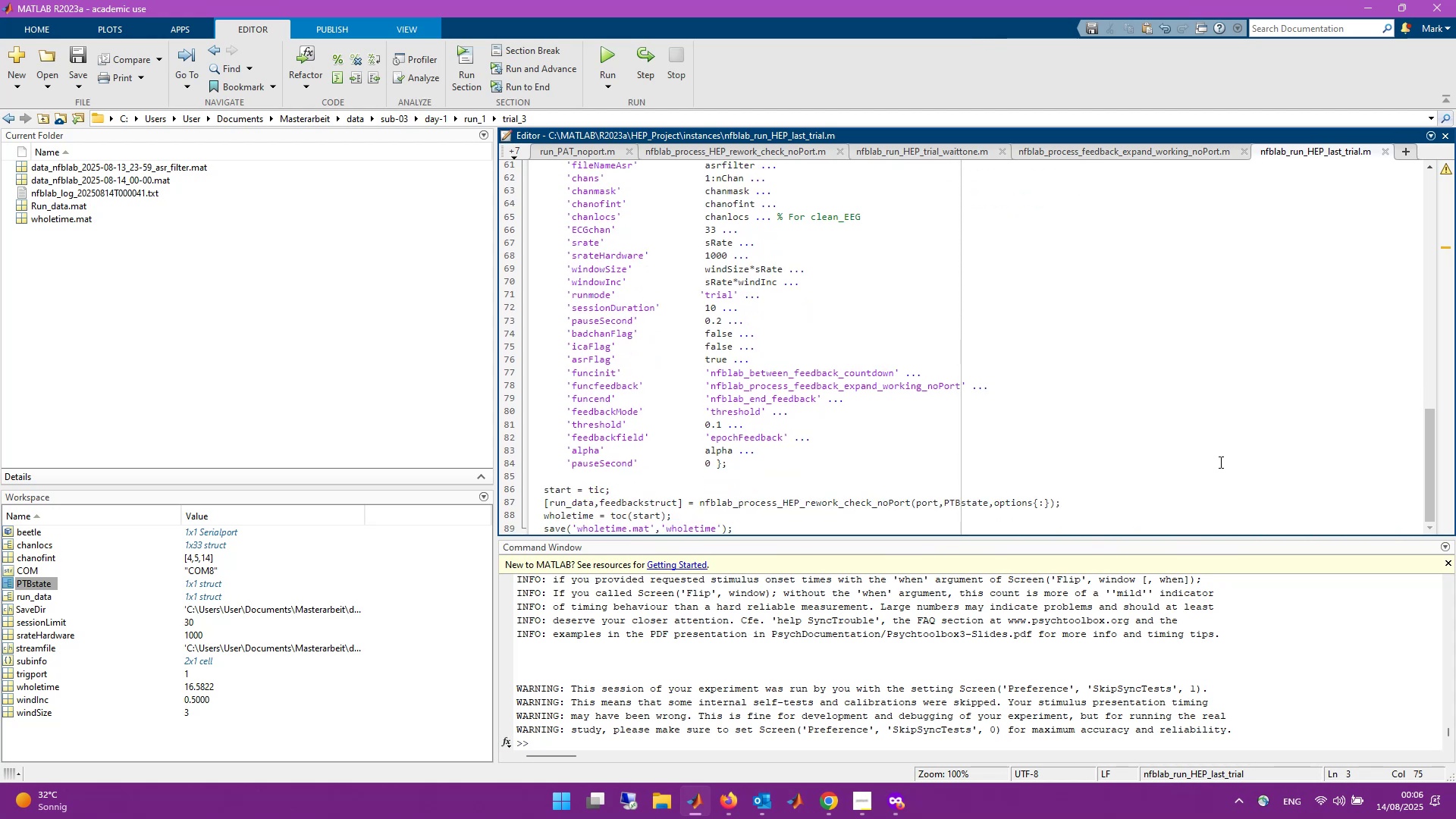 
scroll: coordinate [1219, 462], scroll_direction: up, amount: 1.0
 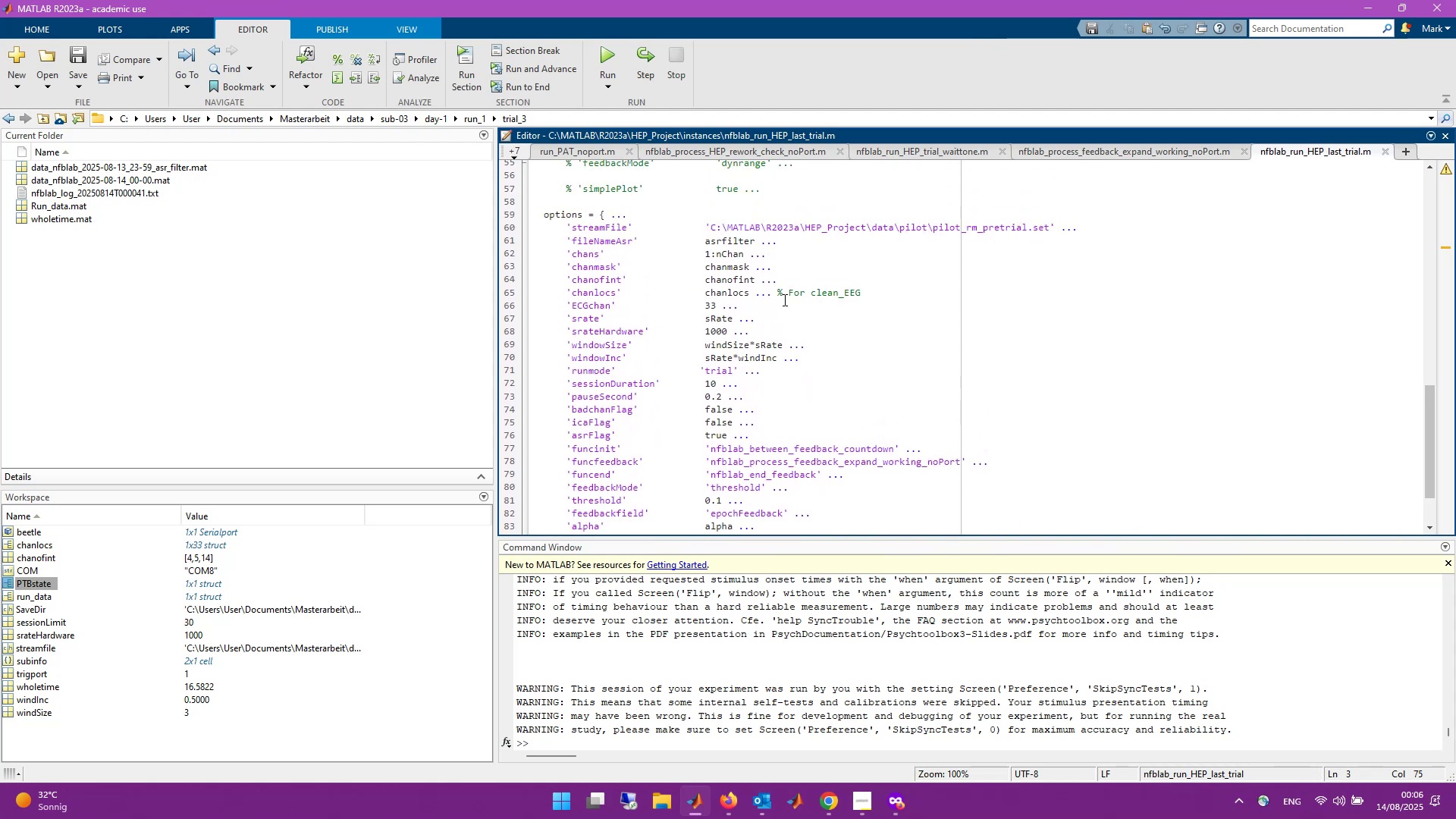 
left_click_drag(start_coordinate=[776, 294], to_coordinate=[857, 294])
 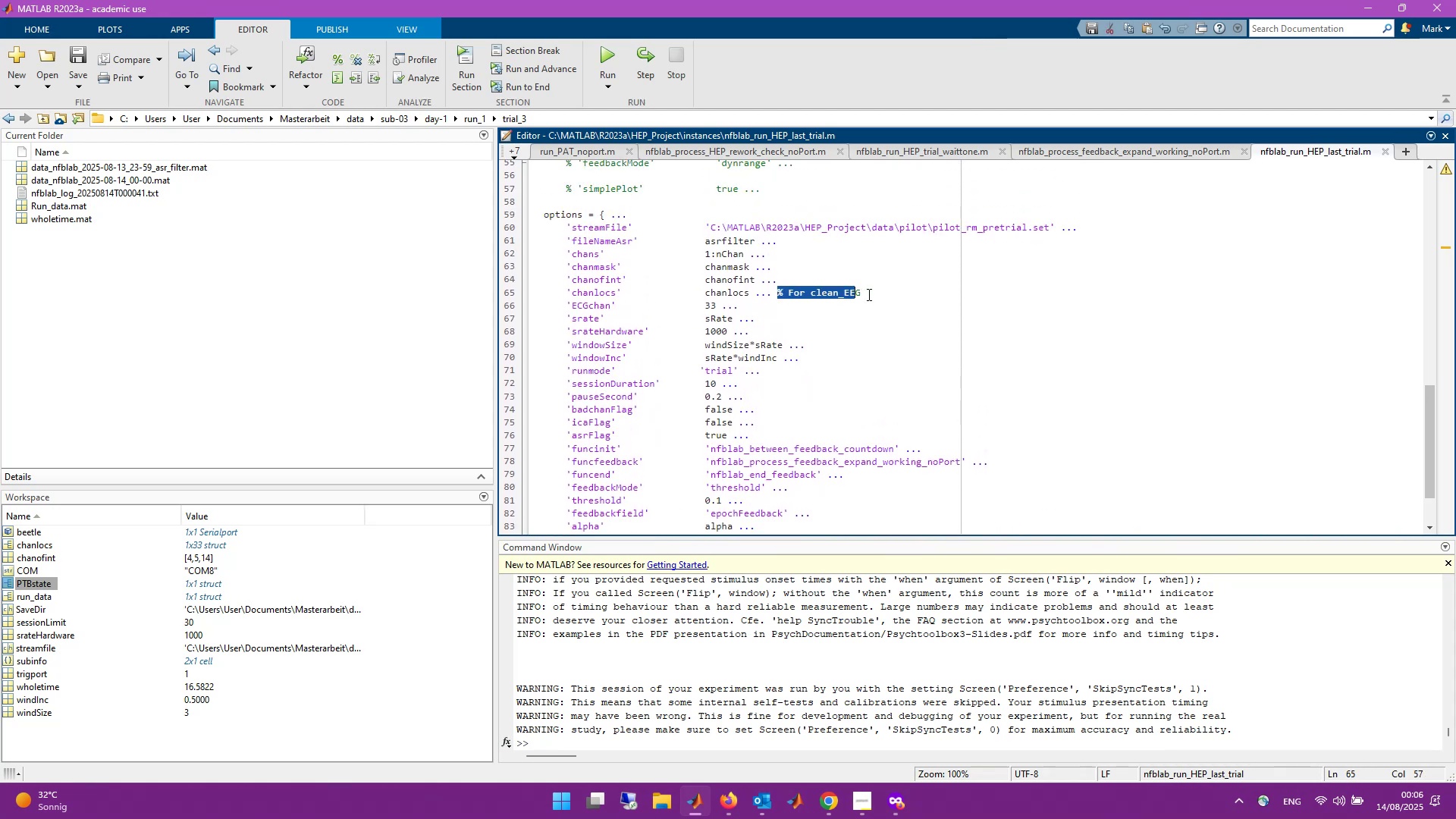 
left_click([871, 294])
 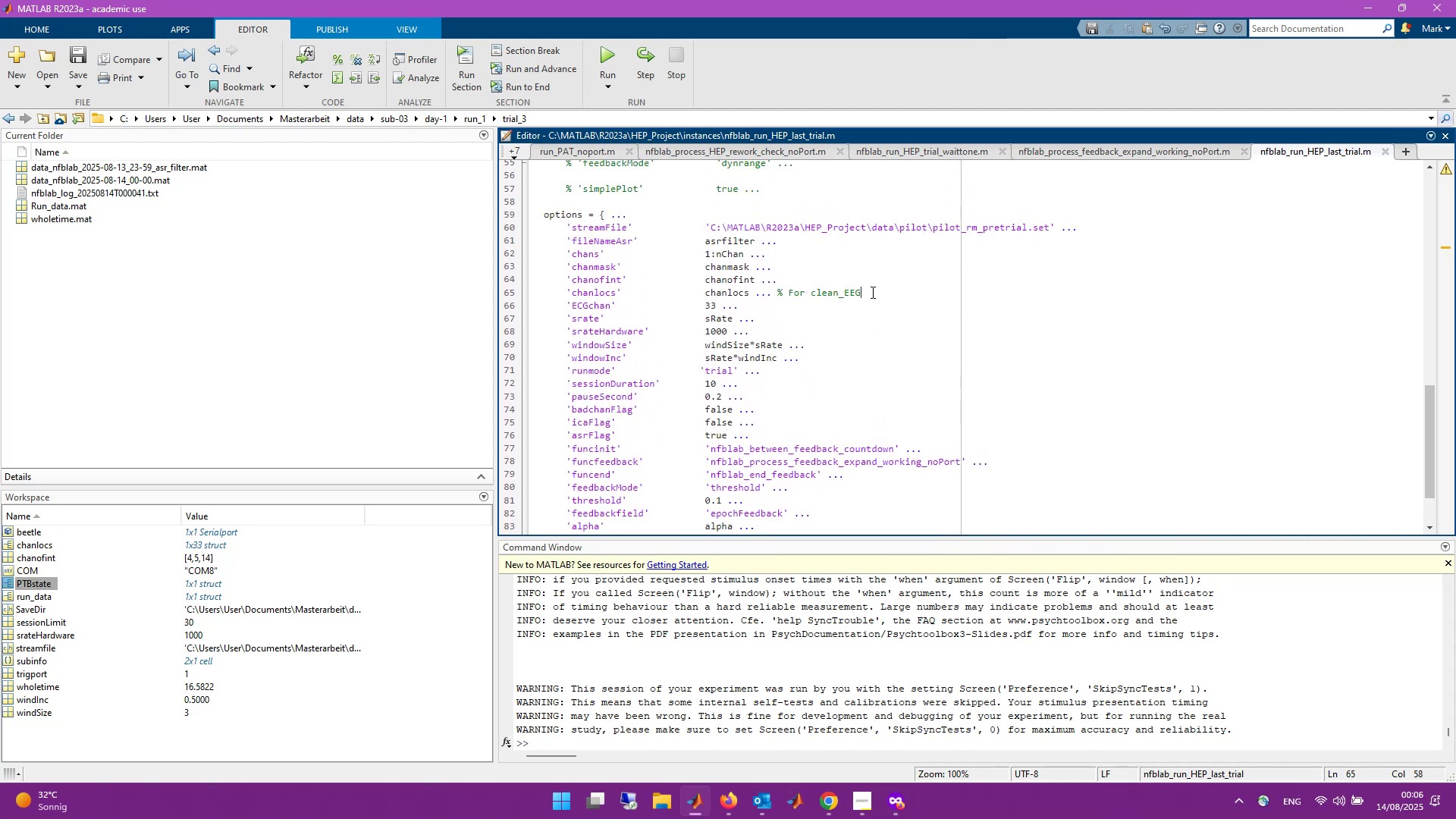 
scroll: coordinate [1015, 455], scroll_direction: up, amount: 19.0
 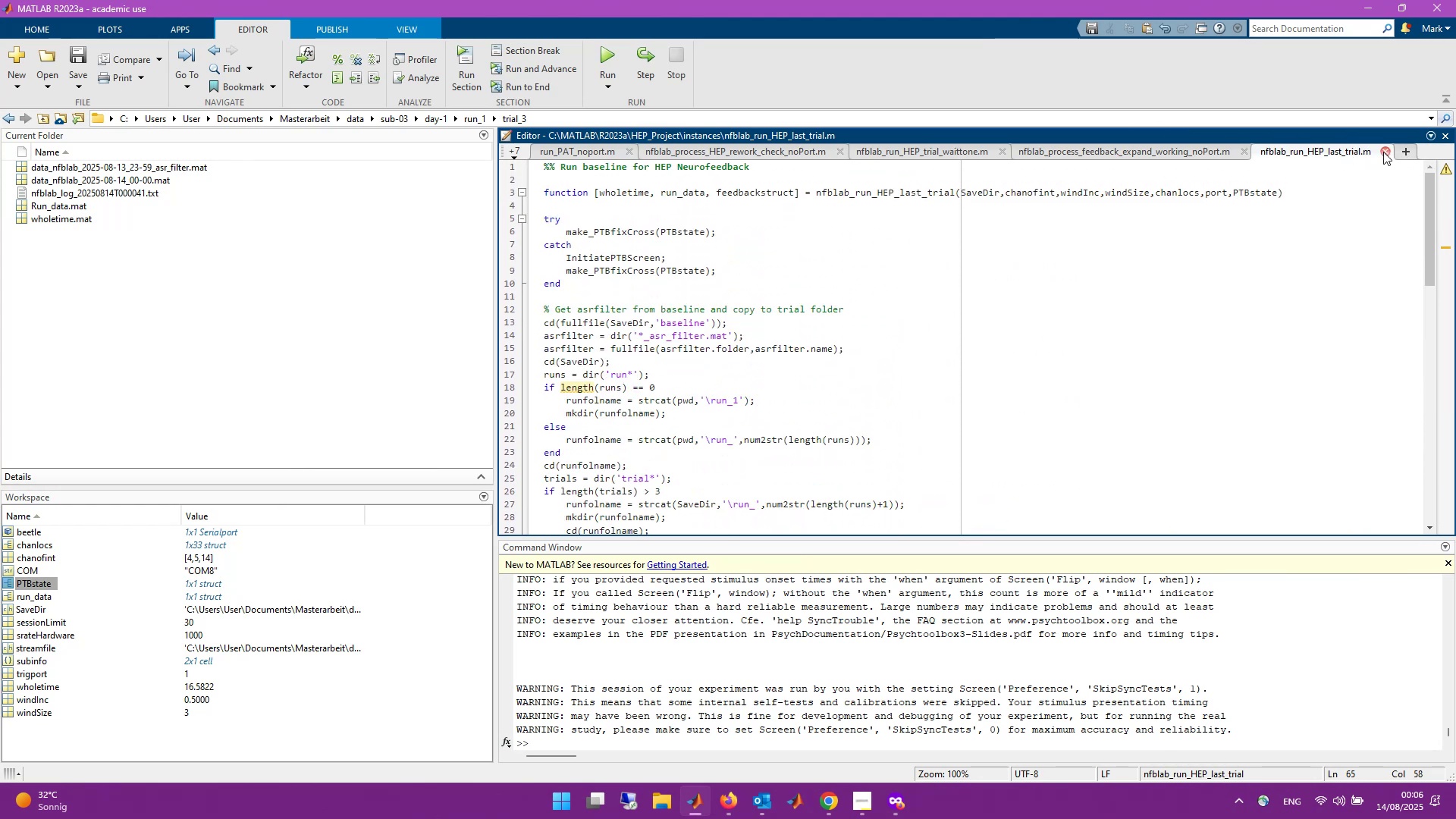 
wait(5.24)
 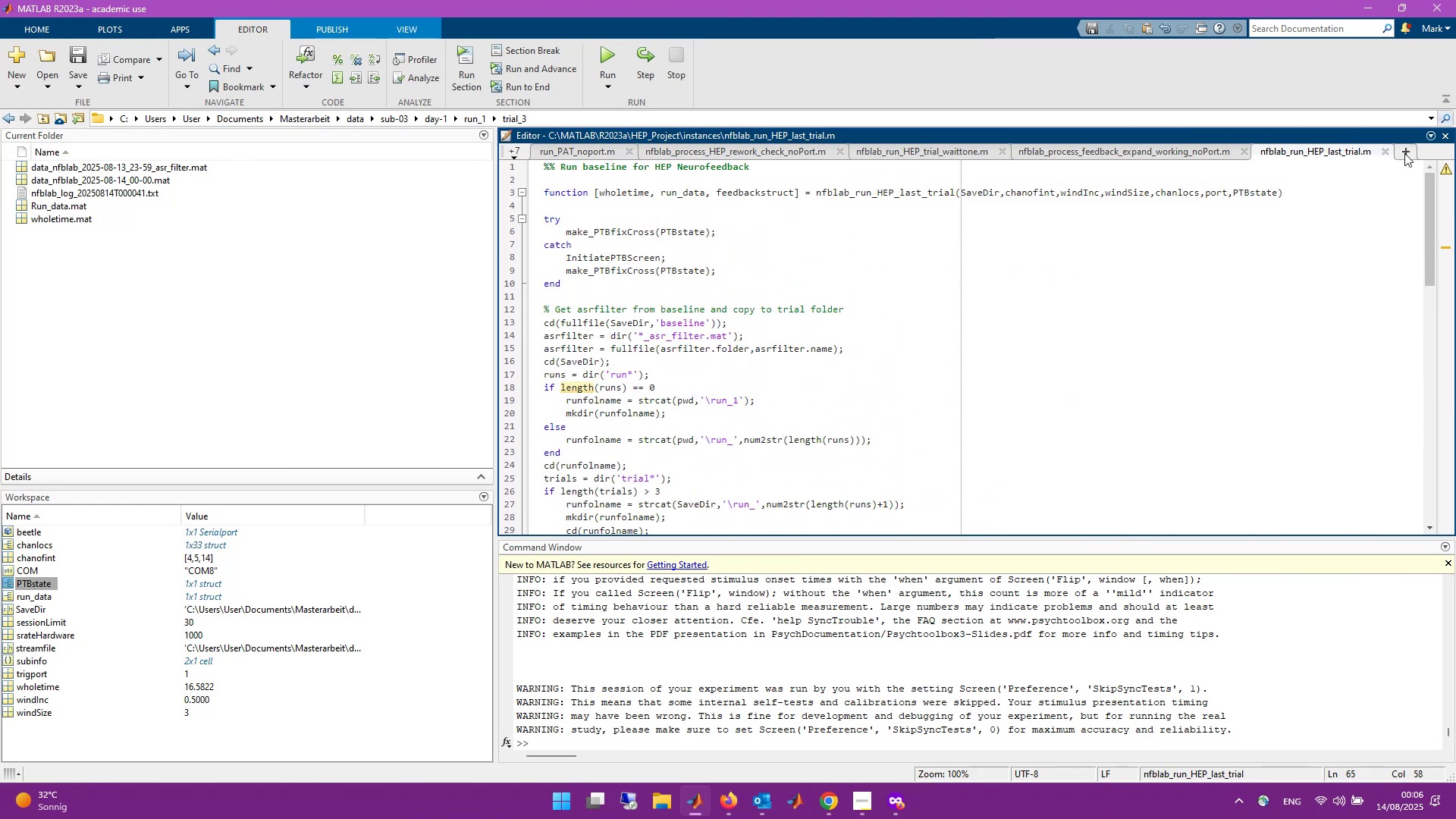 
left_click([1383, 152])
 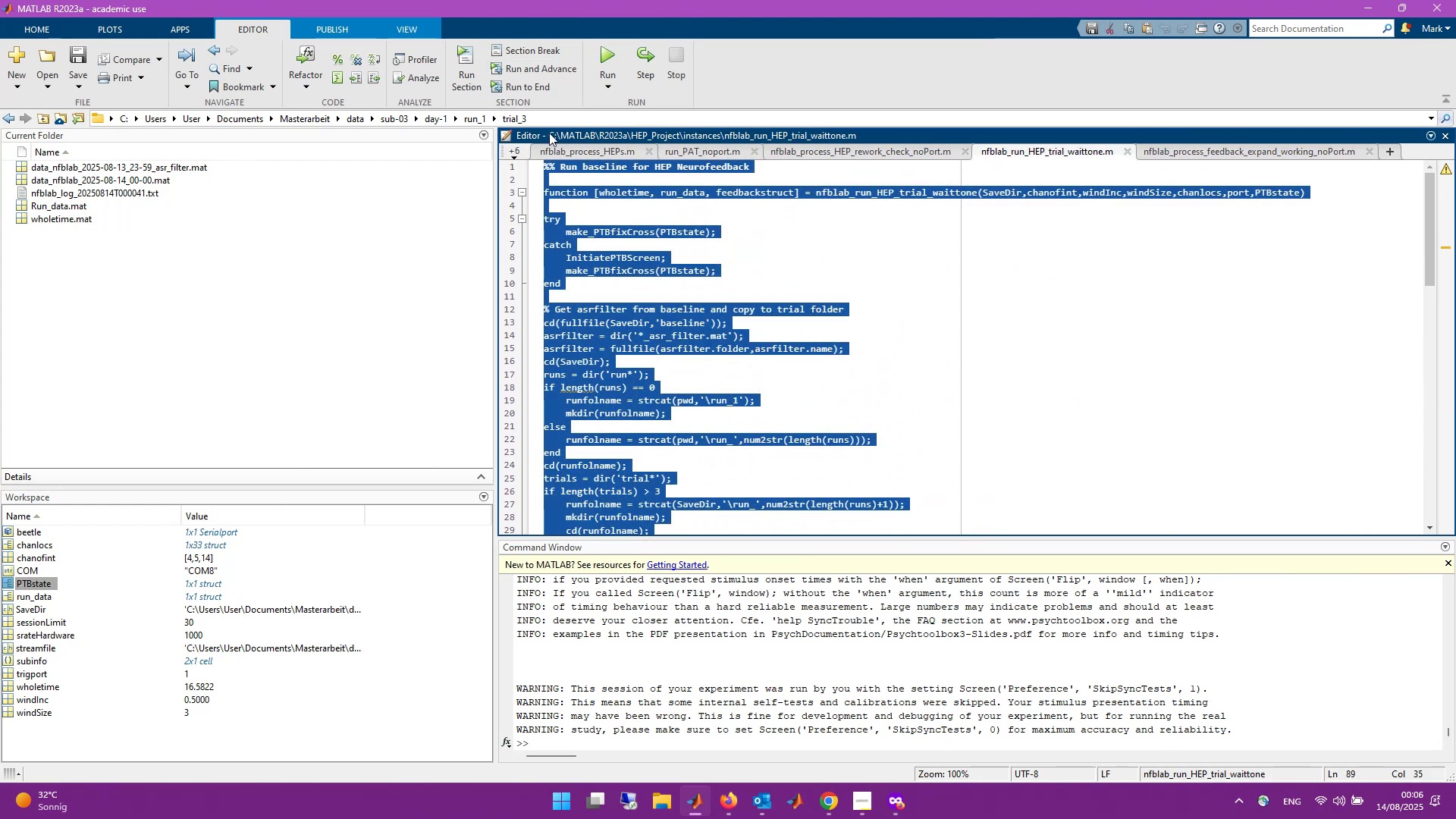 
left_click_drag(start_coordinate=[522, 153], to_coordinate=[518, 153])
 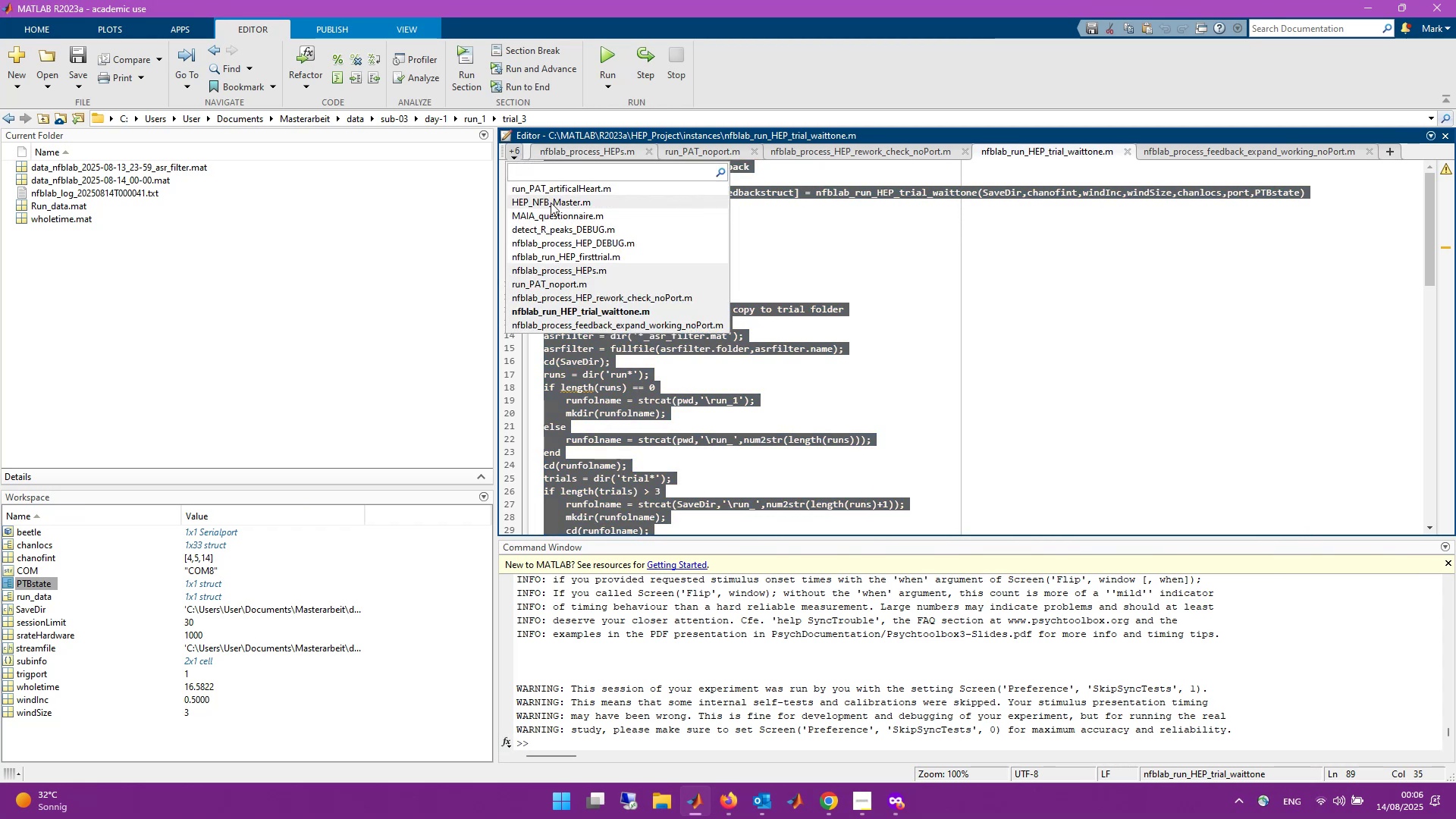 
left_click([551, 203])
 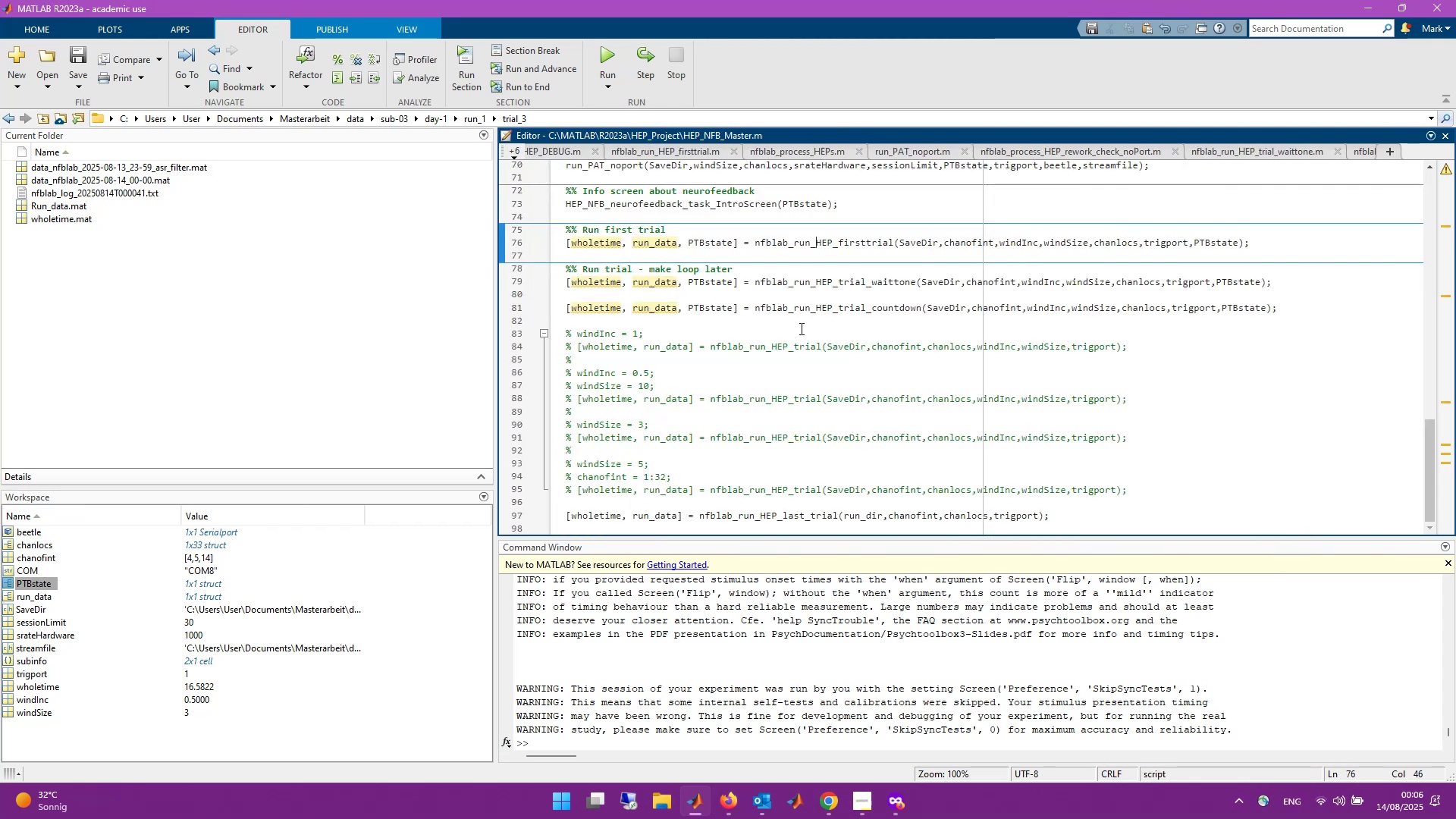 
scroll: coordinate [960, 436], scroll_direction: down, amount: 5.0
 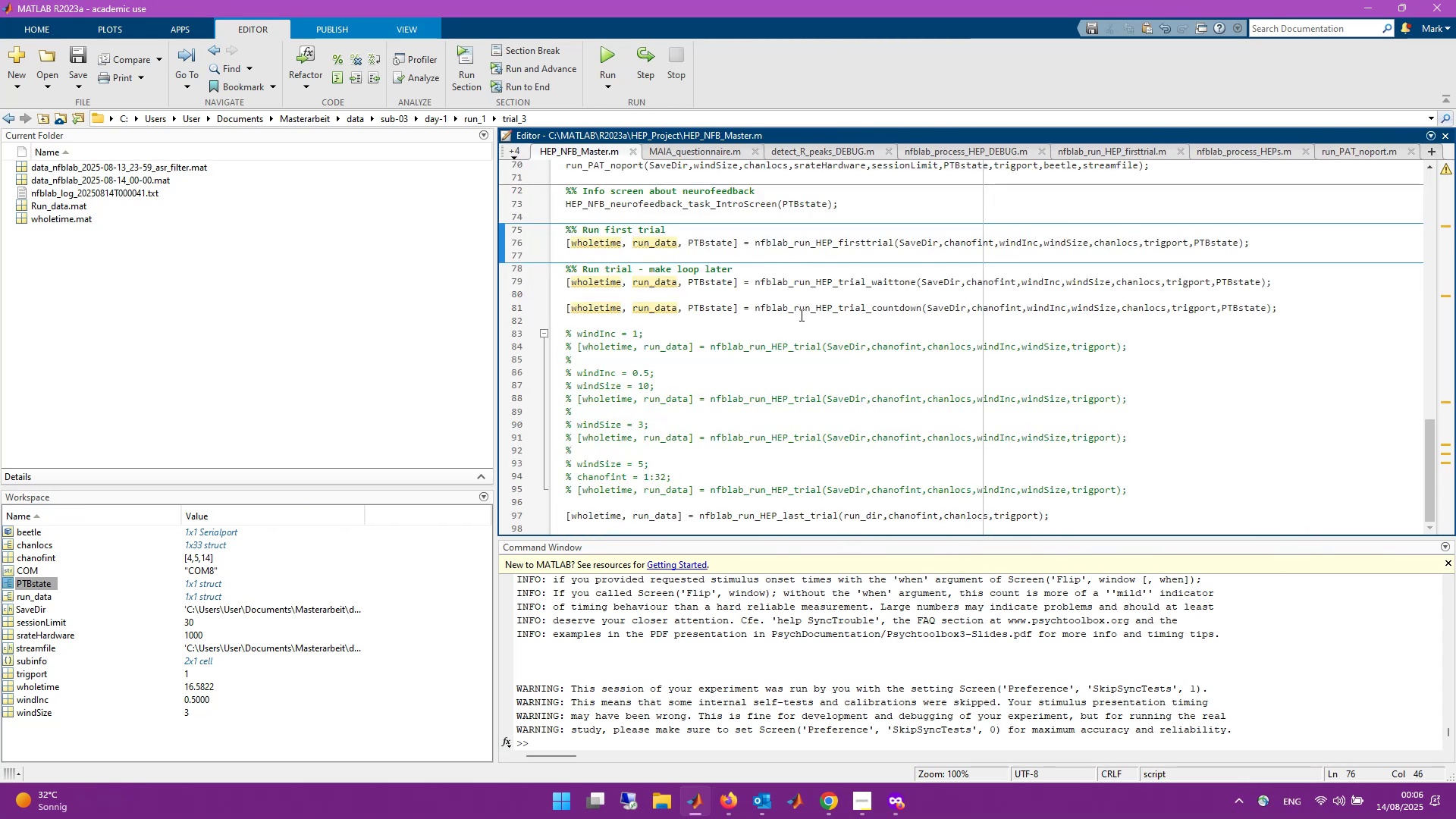 
wait(10.1)
 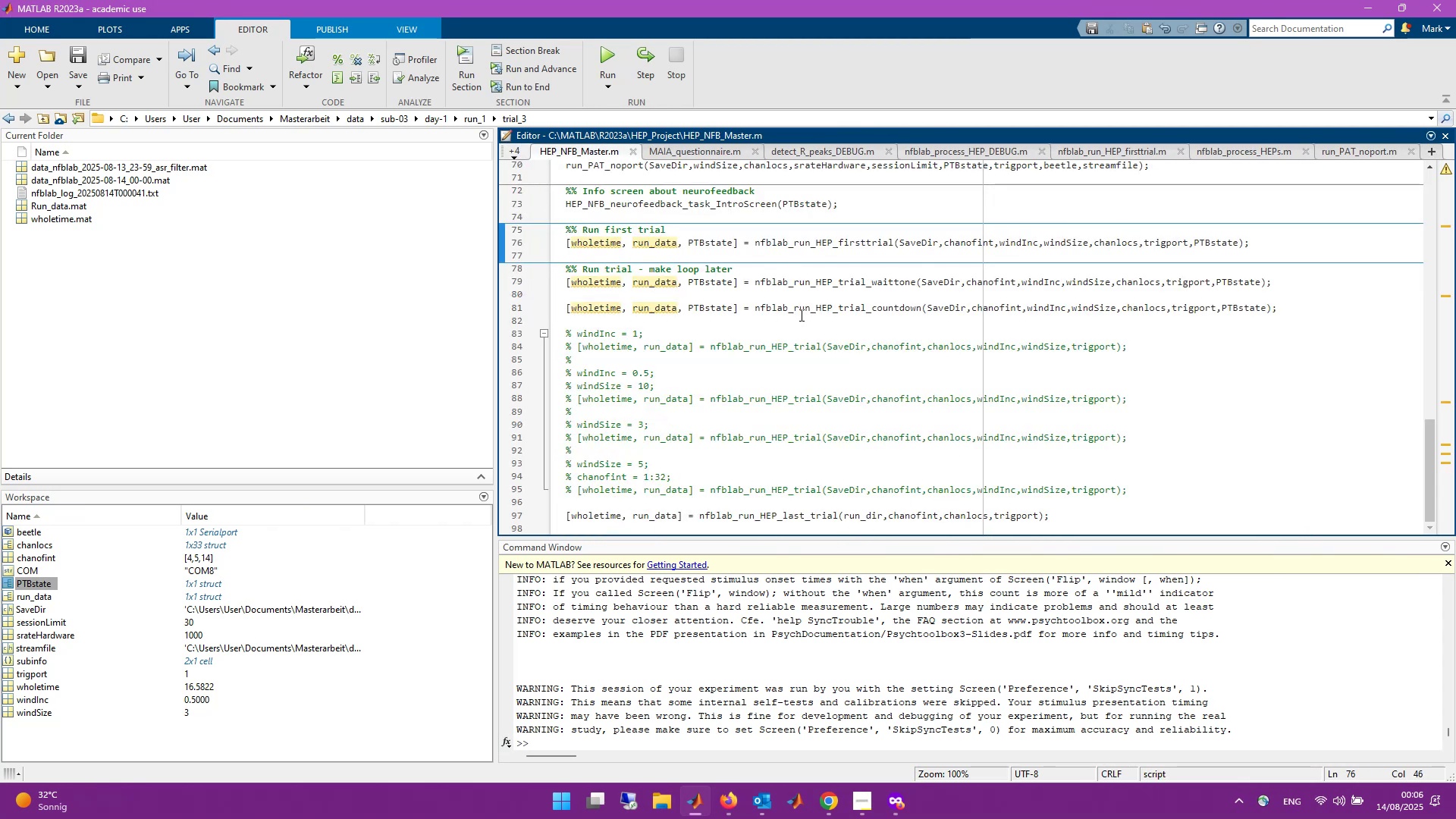 
left_click_drag(start_coordinate=[926, 311], to_coordinate=[1269, 312])
 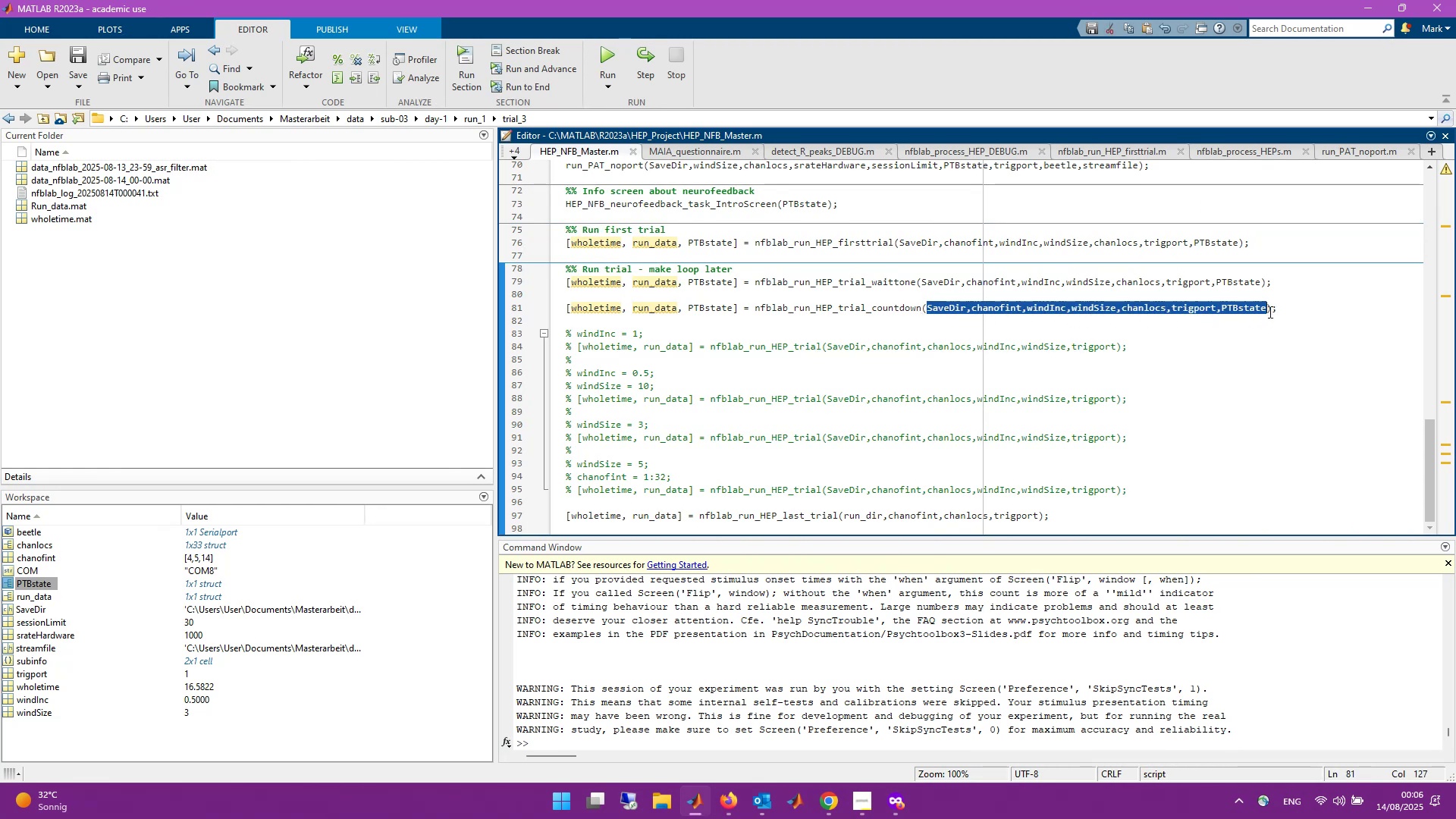 
key(Control+C)
 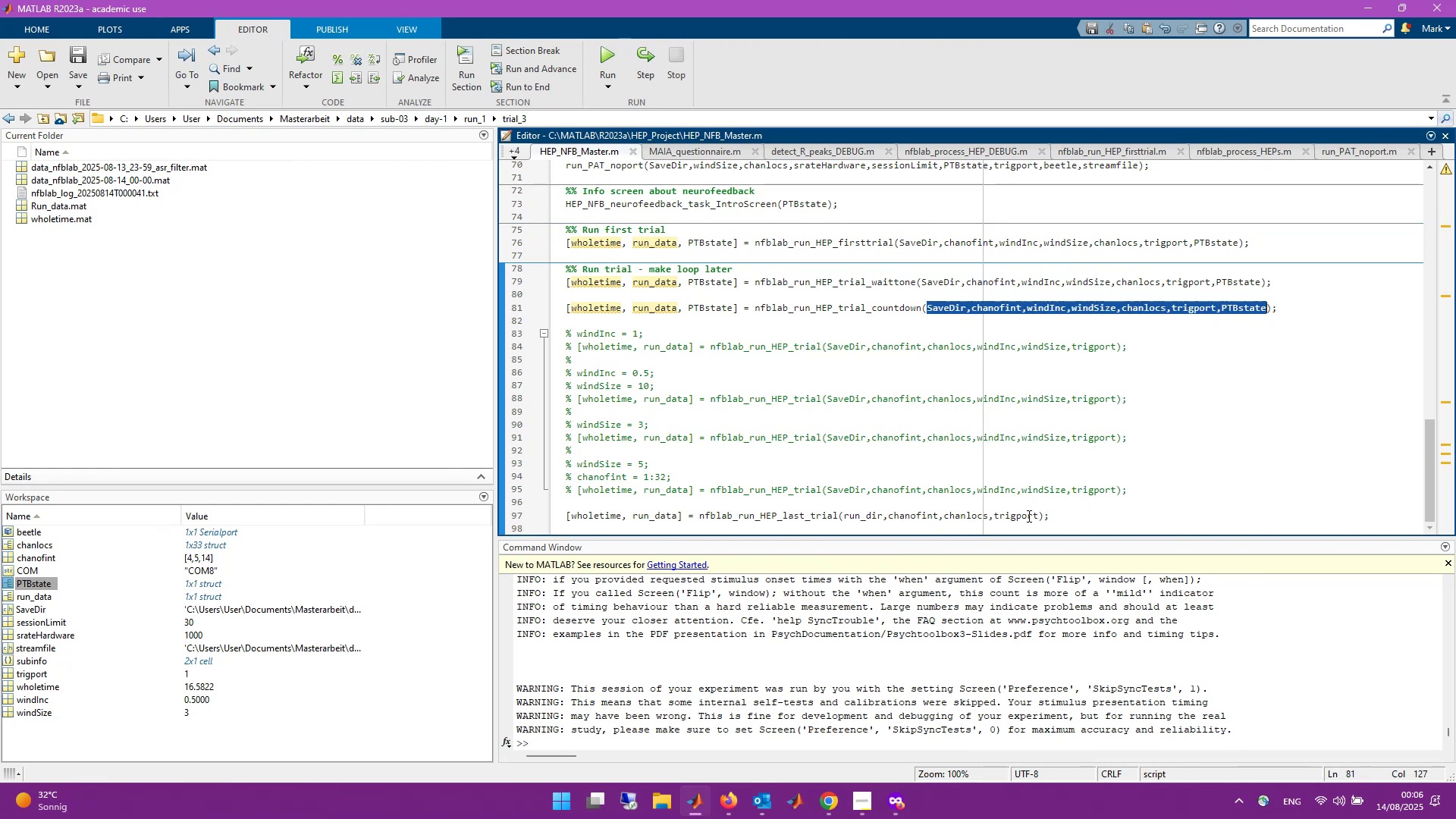 
left_click_drag(start_coordinate=[1036, 516], to_coordinate=[842, 516])
 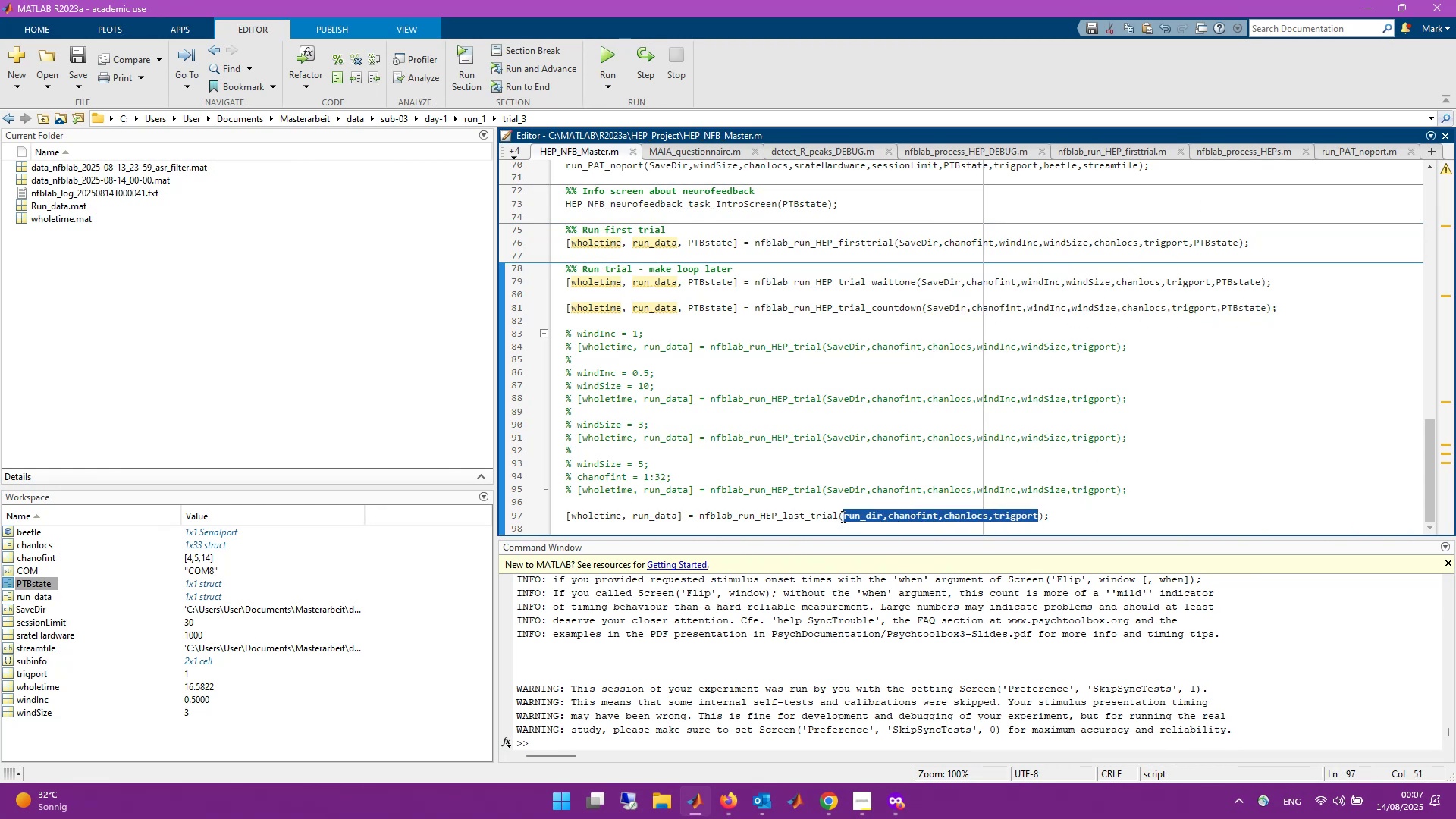 
key(Control+V)
 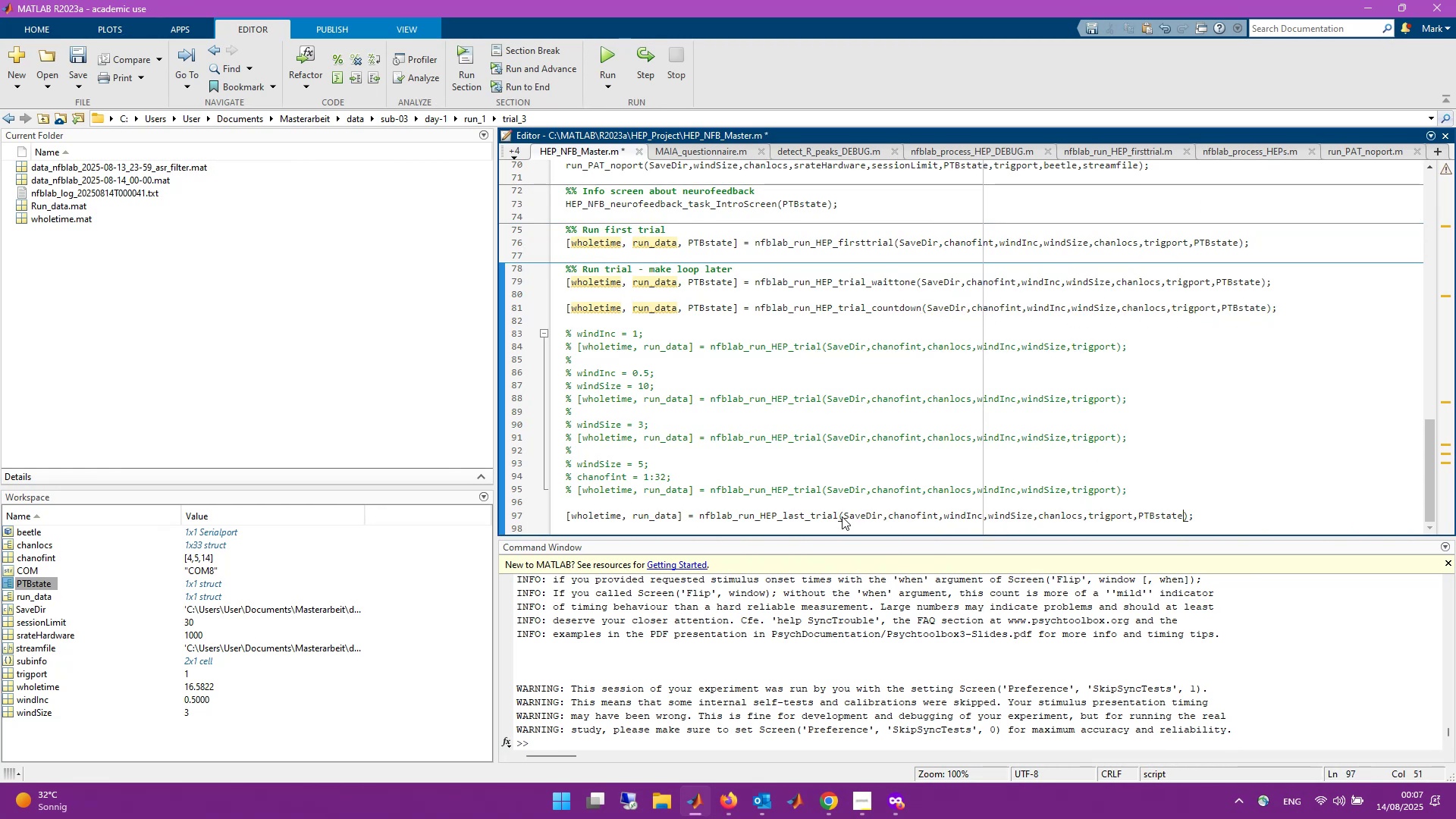 
key(Control+S)
 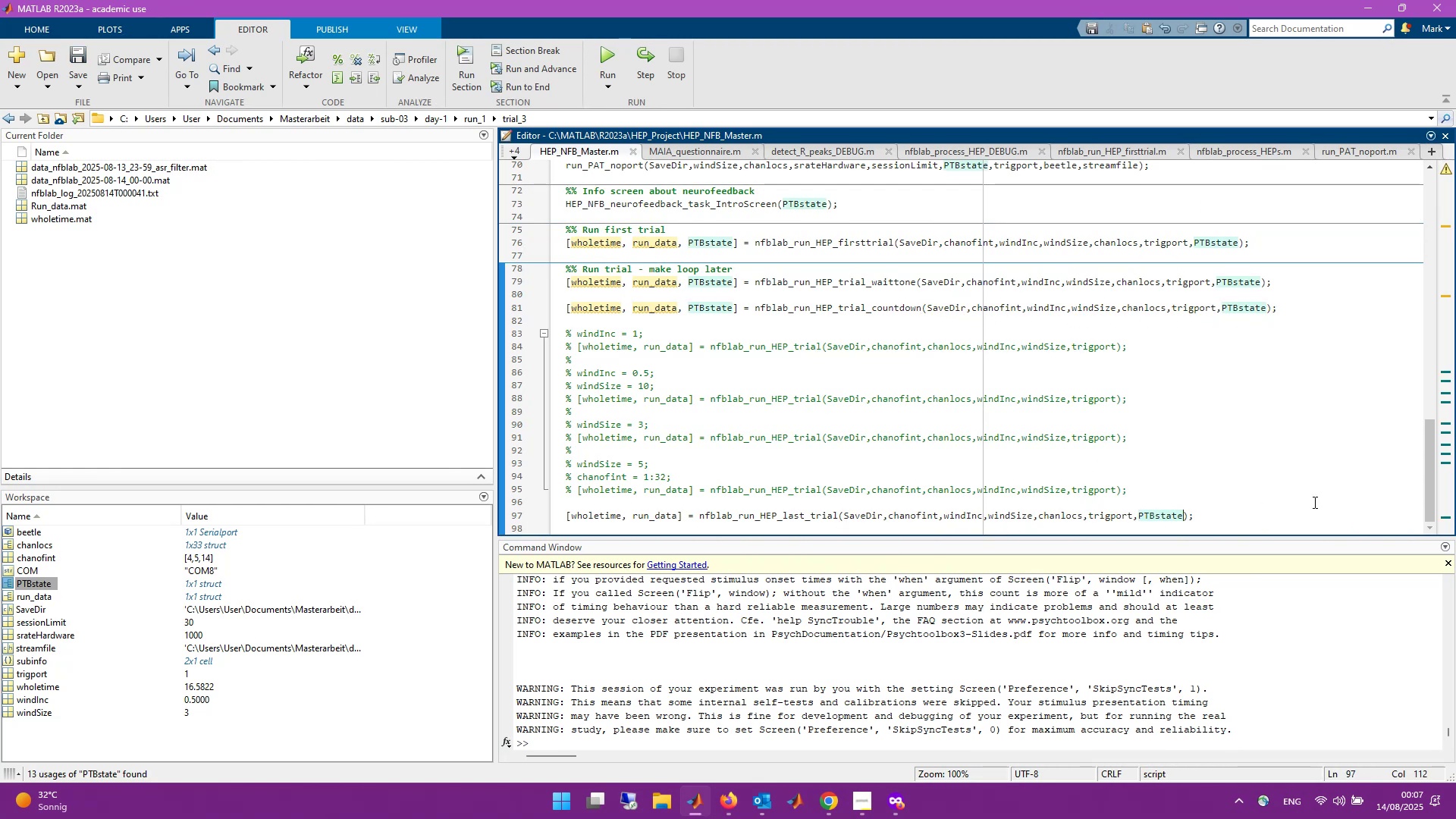 
left_click([1313, 502])
 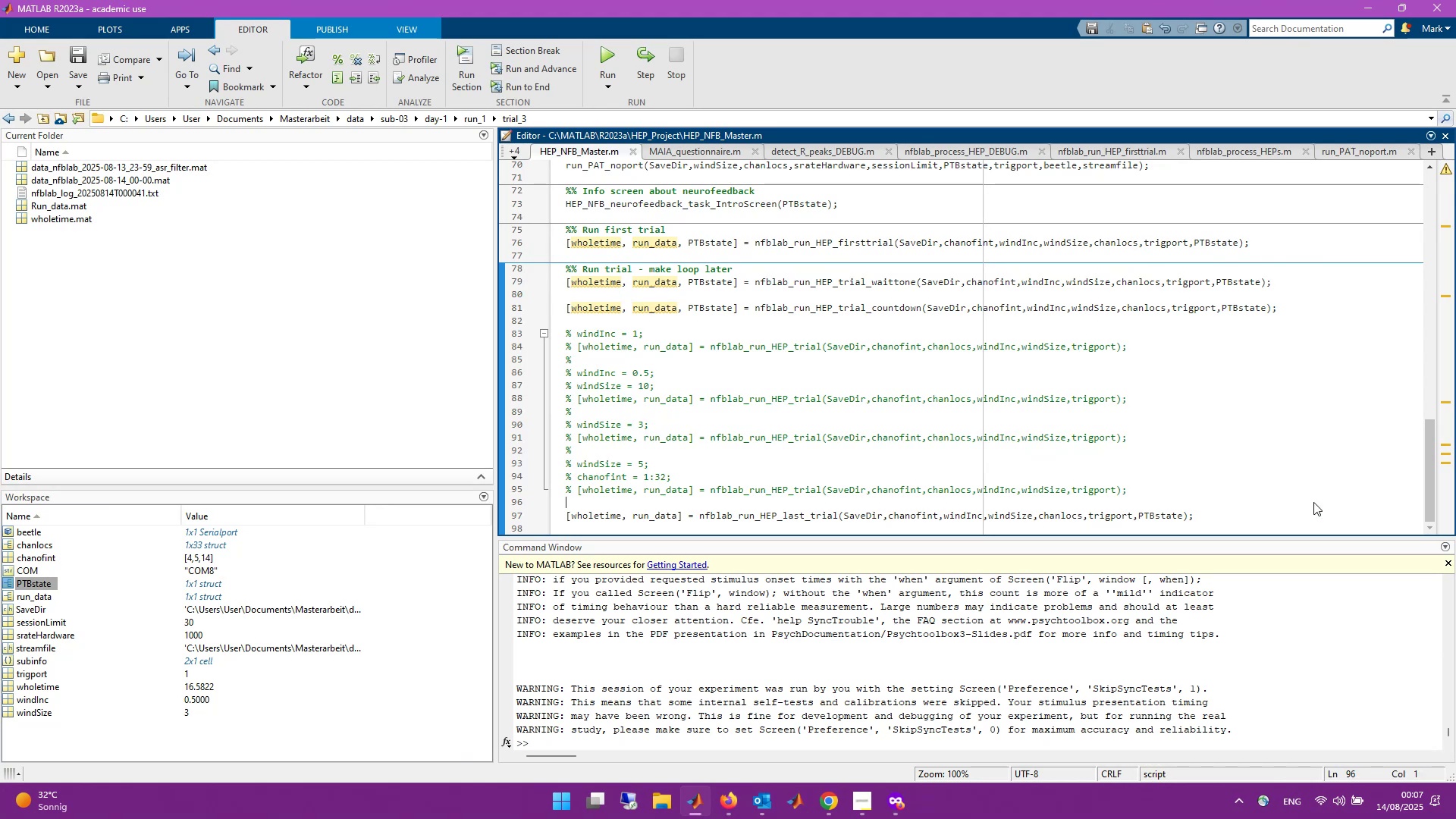 
key(Control+ControlLeft)
 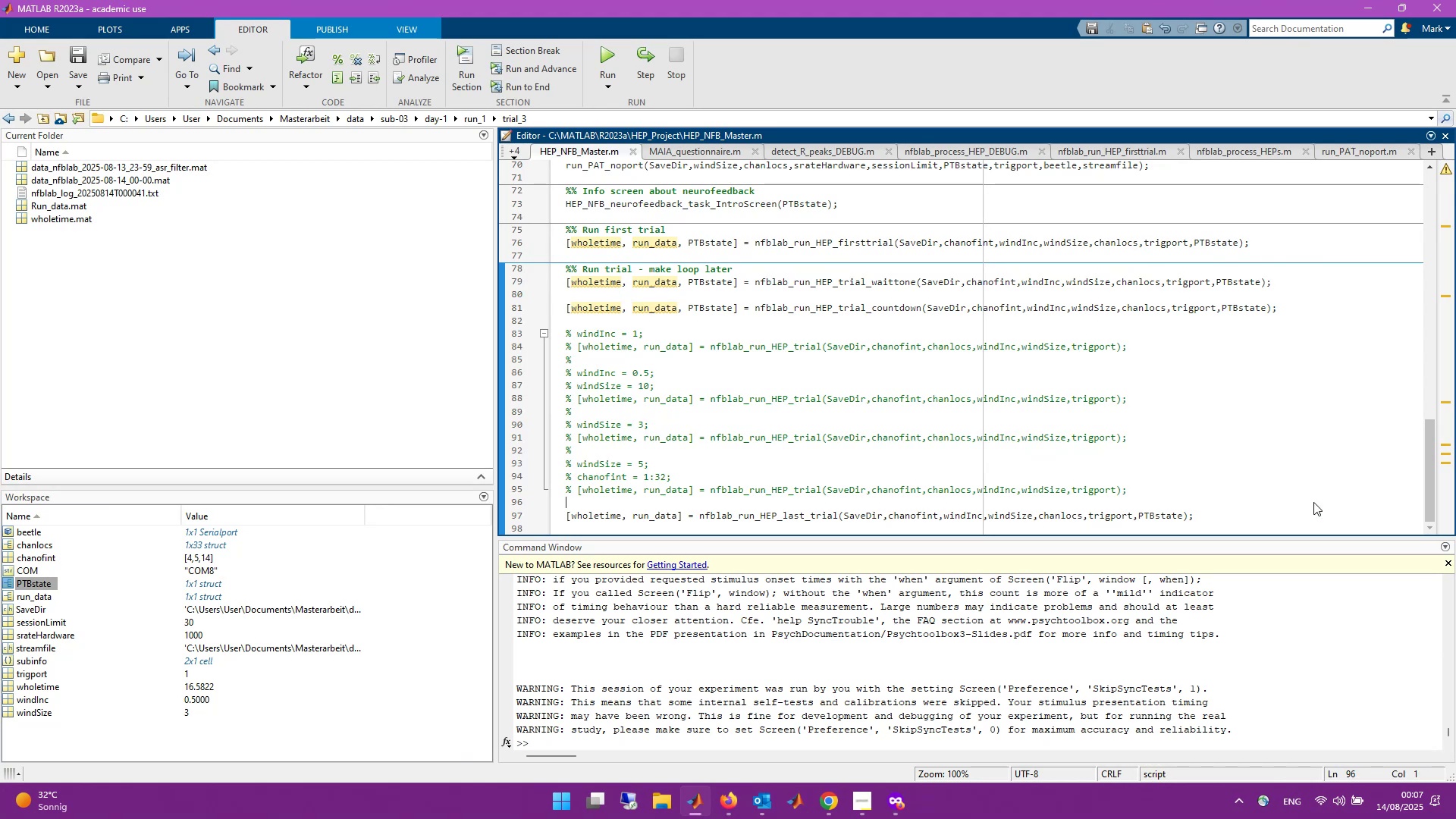 
key(Control+S)
 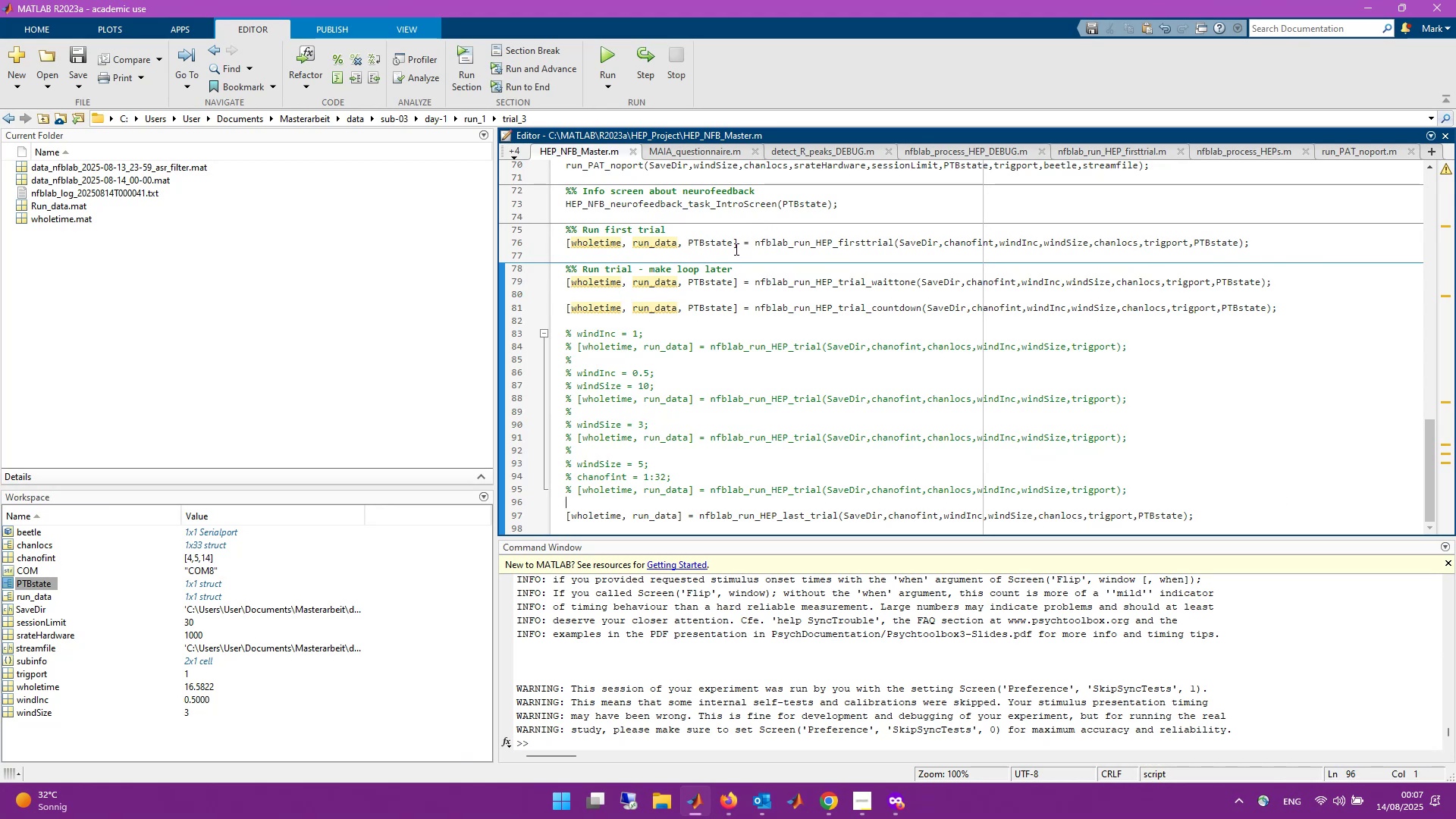 
scroll: coordinate [1134, 394], scroll_direction: down, amount: 2.0
 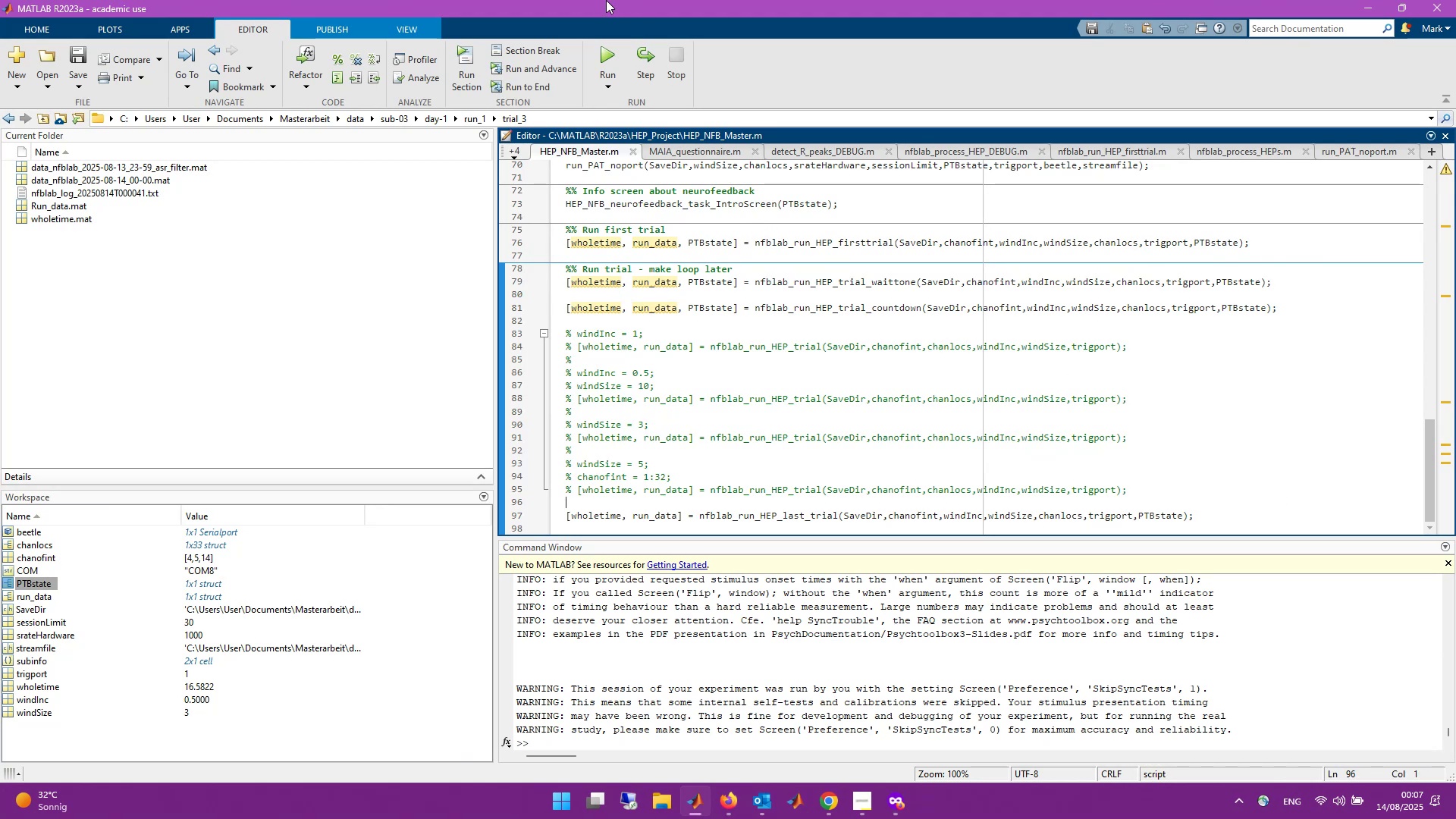 
left_click([610, 55])
 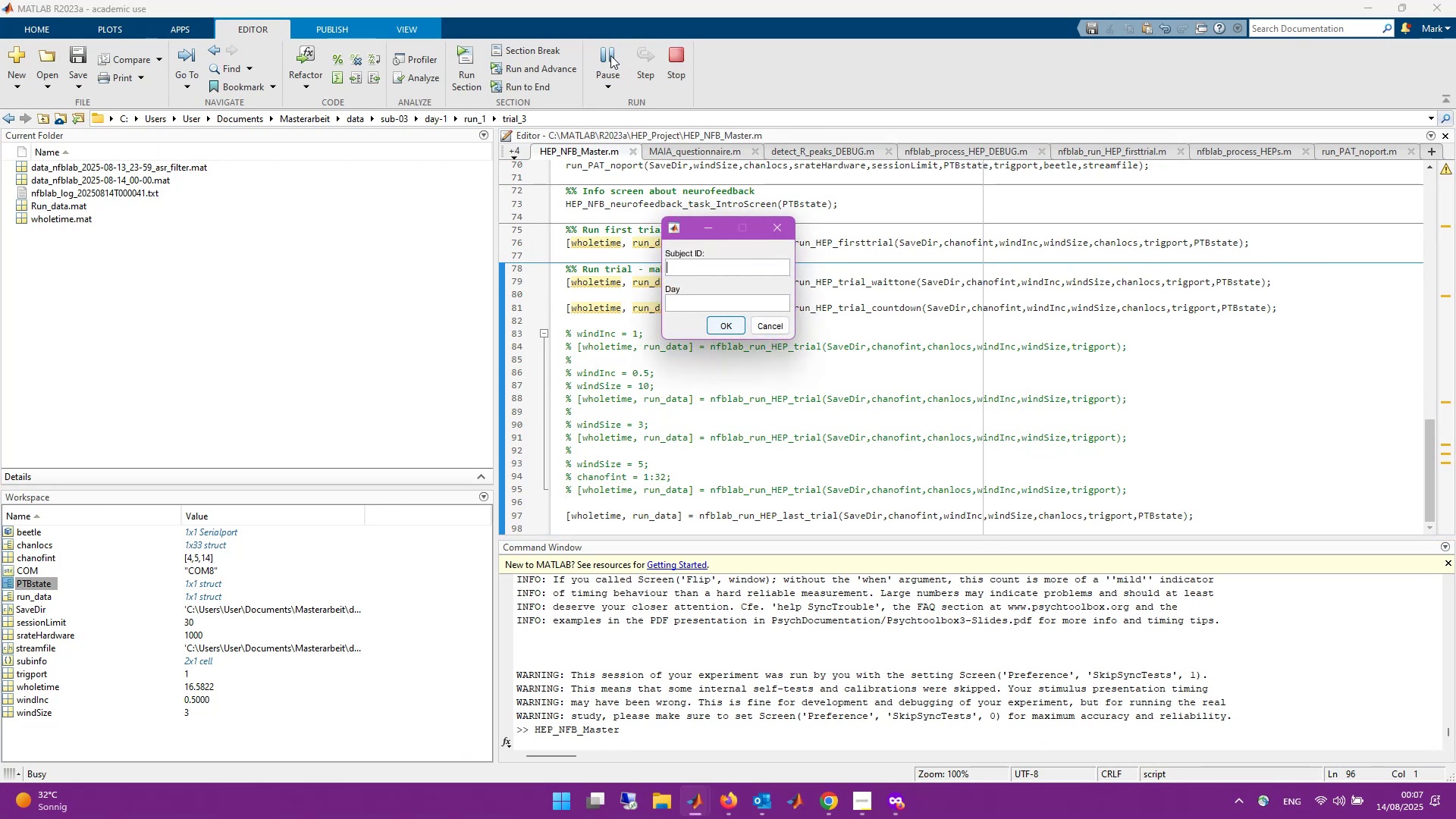 
key(Numpad5)
 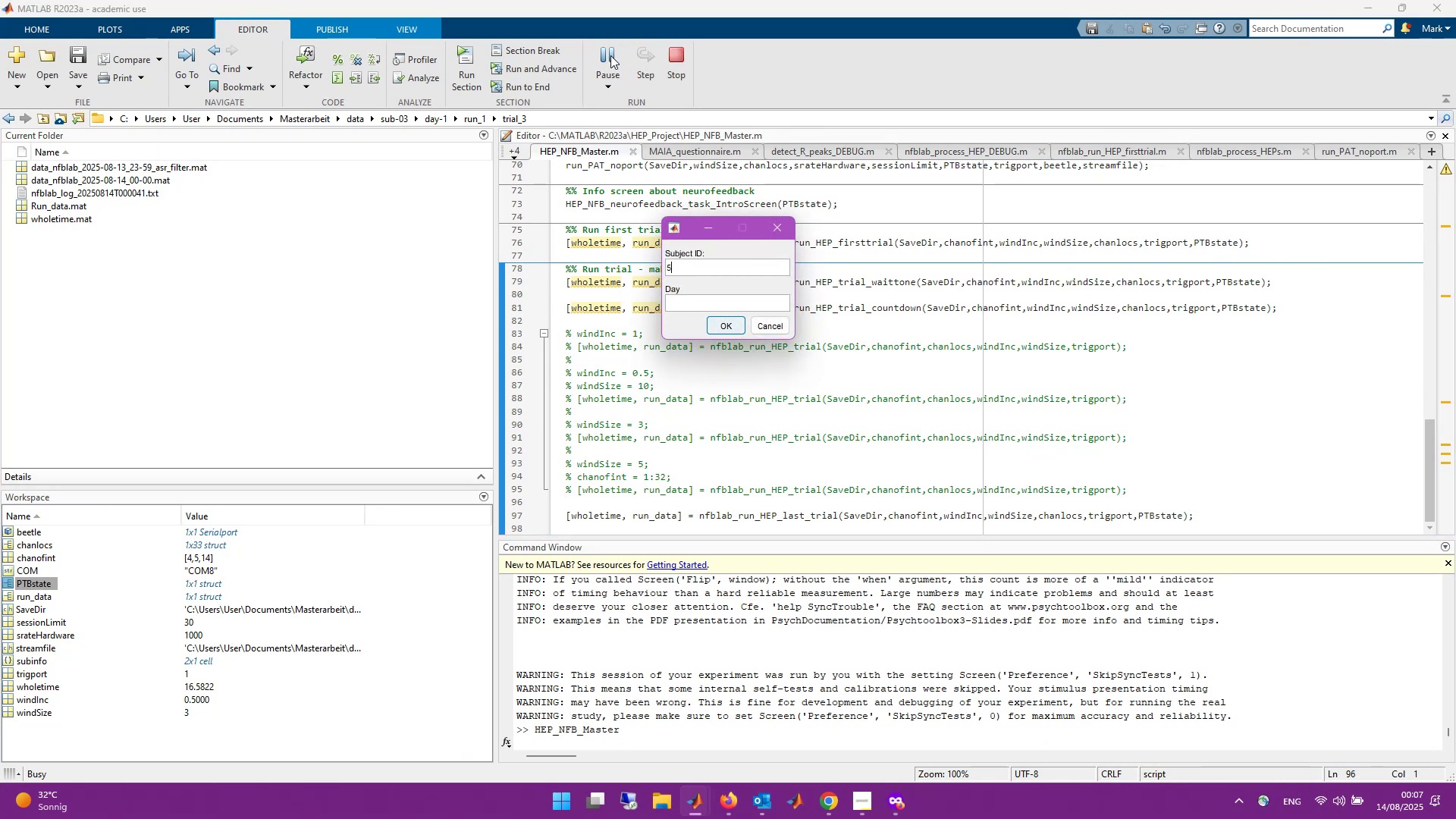 
key(Tab)
 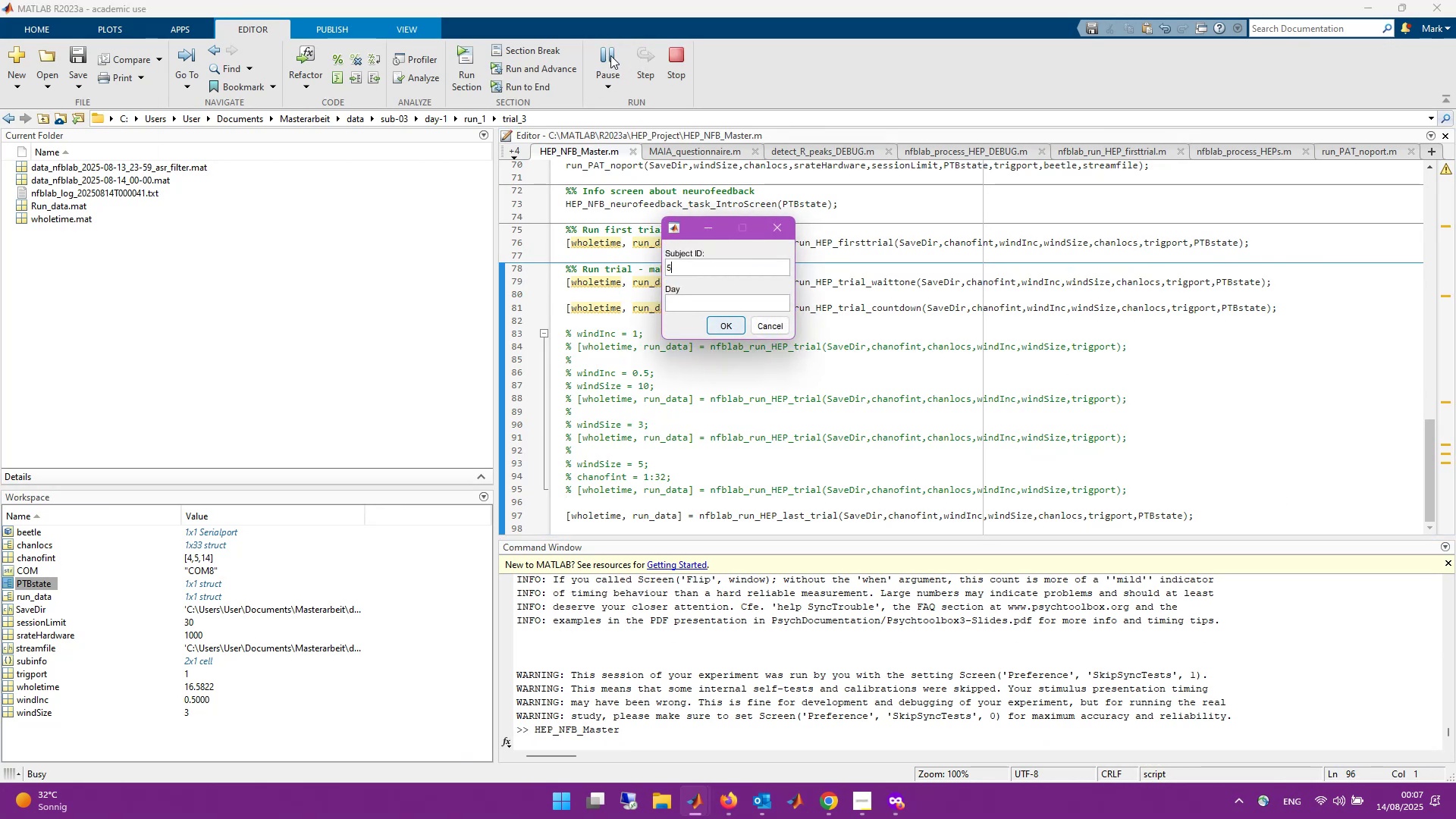 
key(Numpad1)
 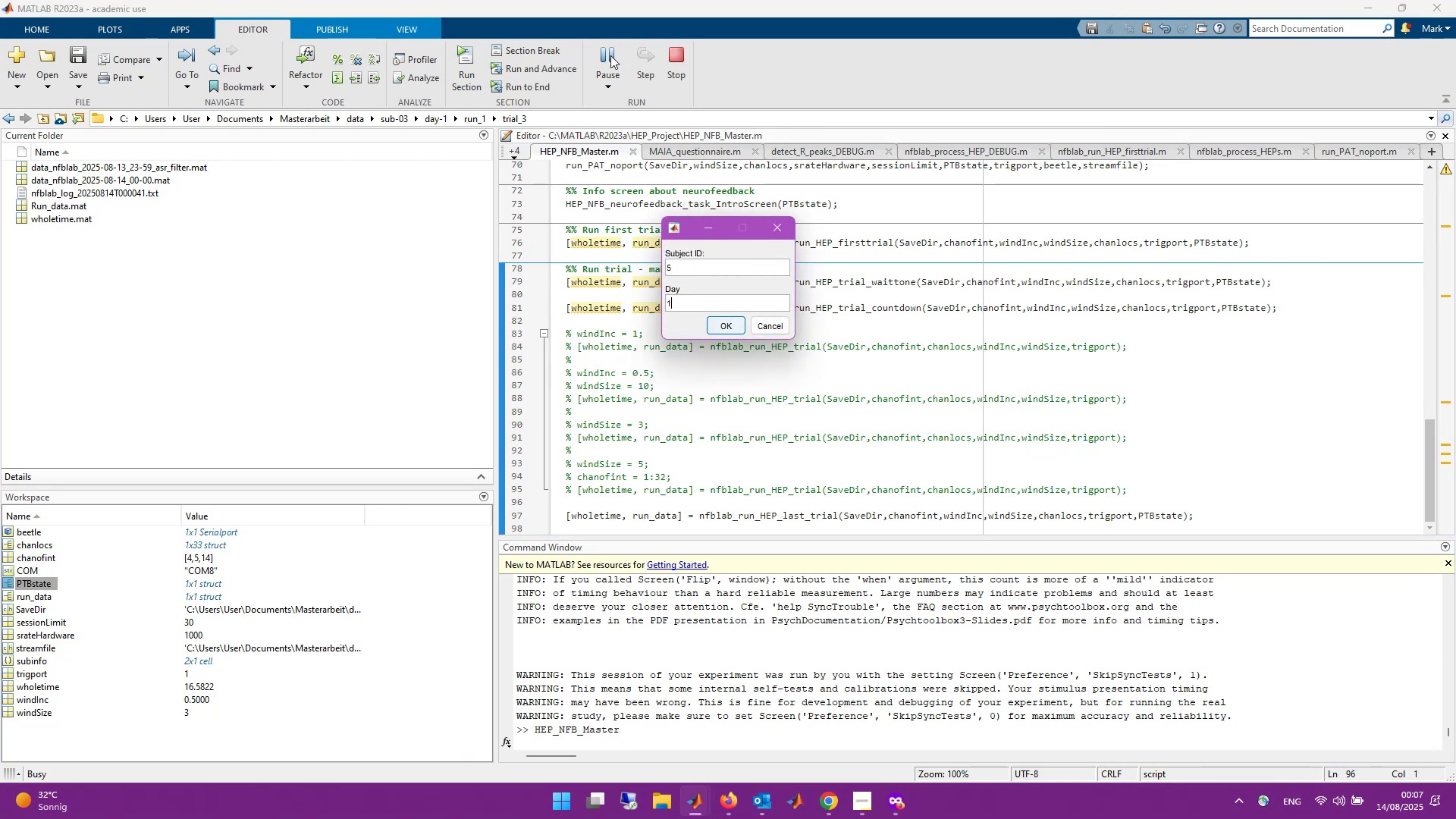 
key(Enter)
 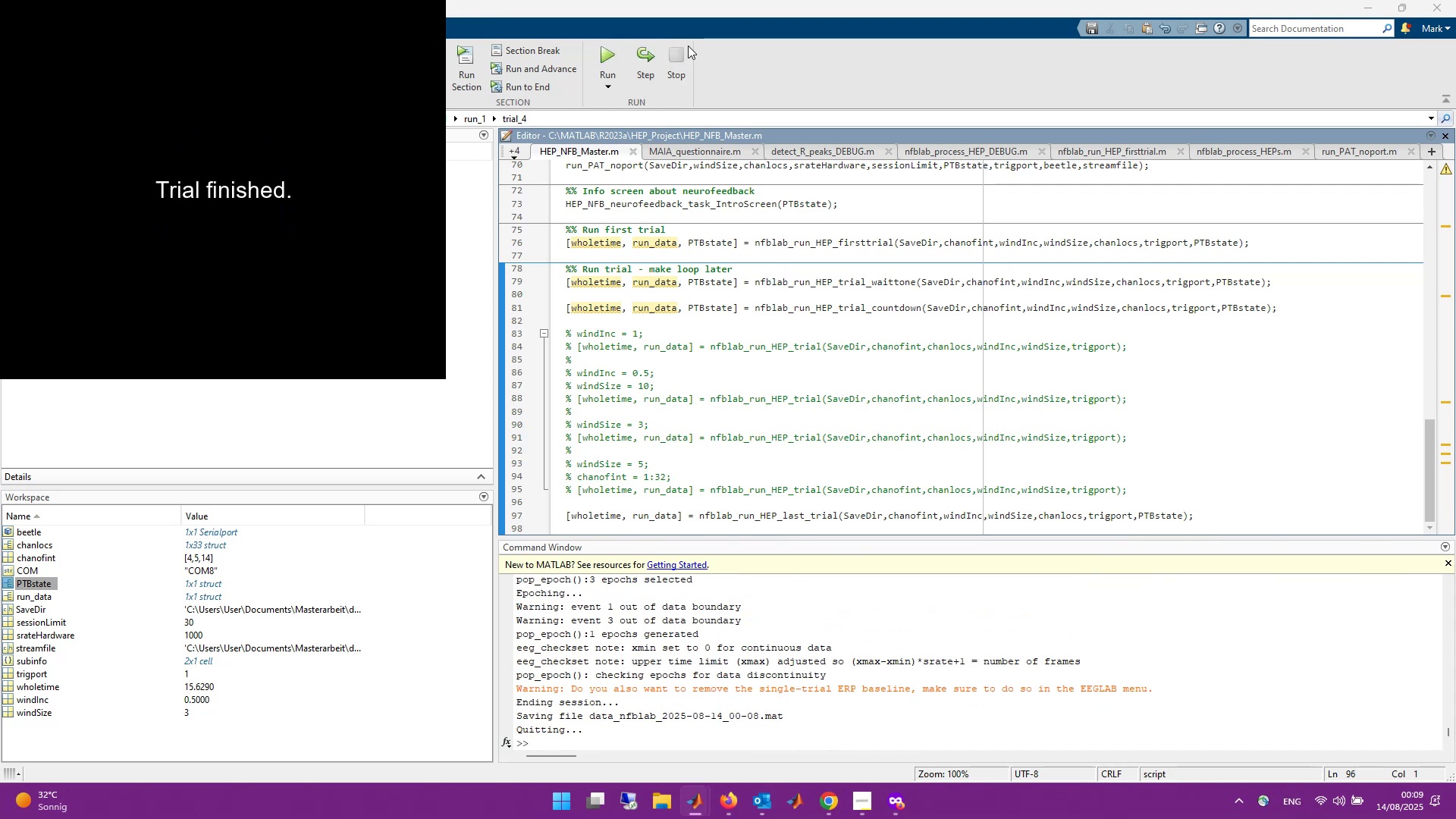 
wait(124.68)
 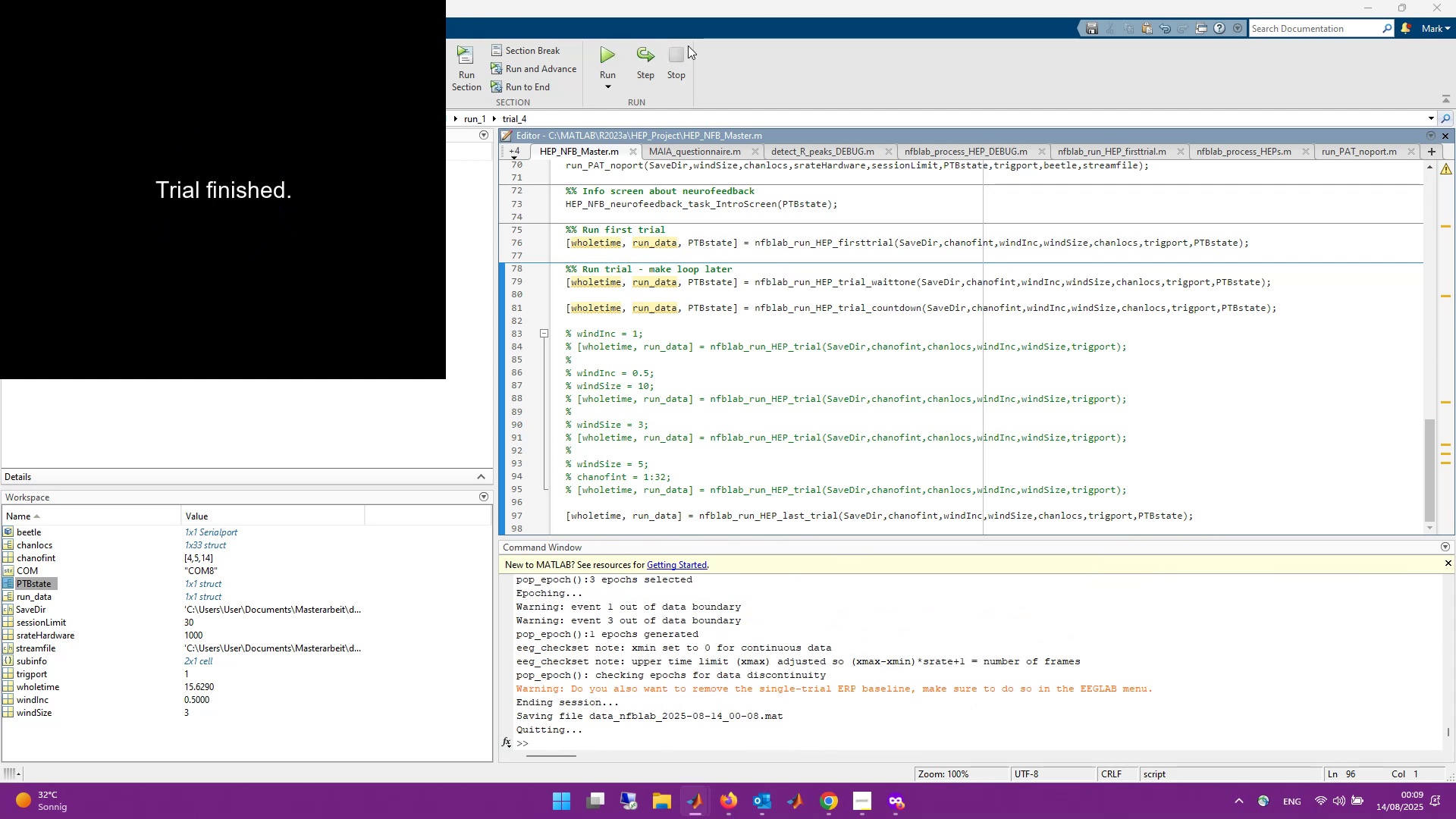 
left_click([721, 743])
 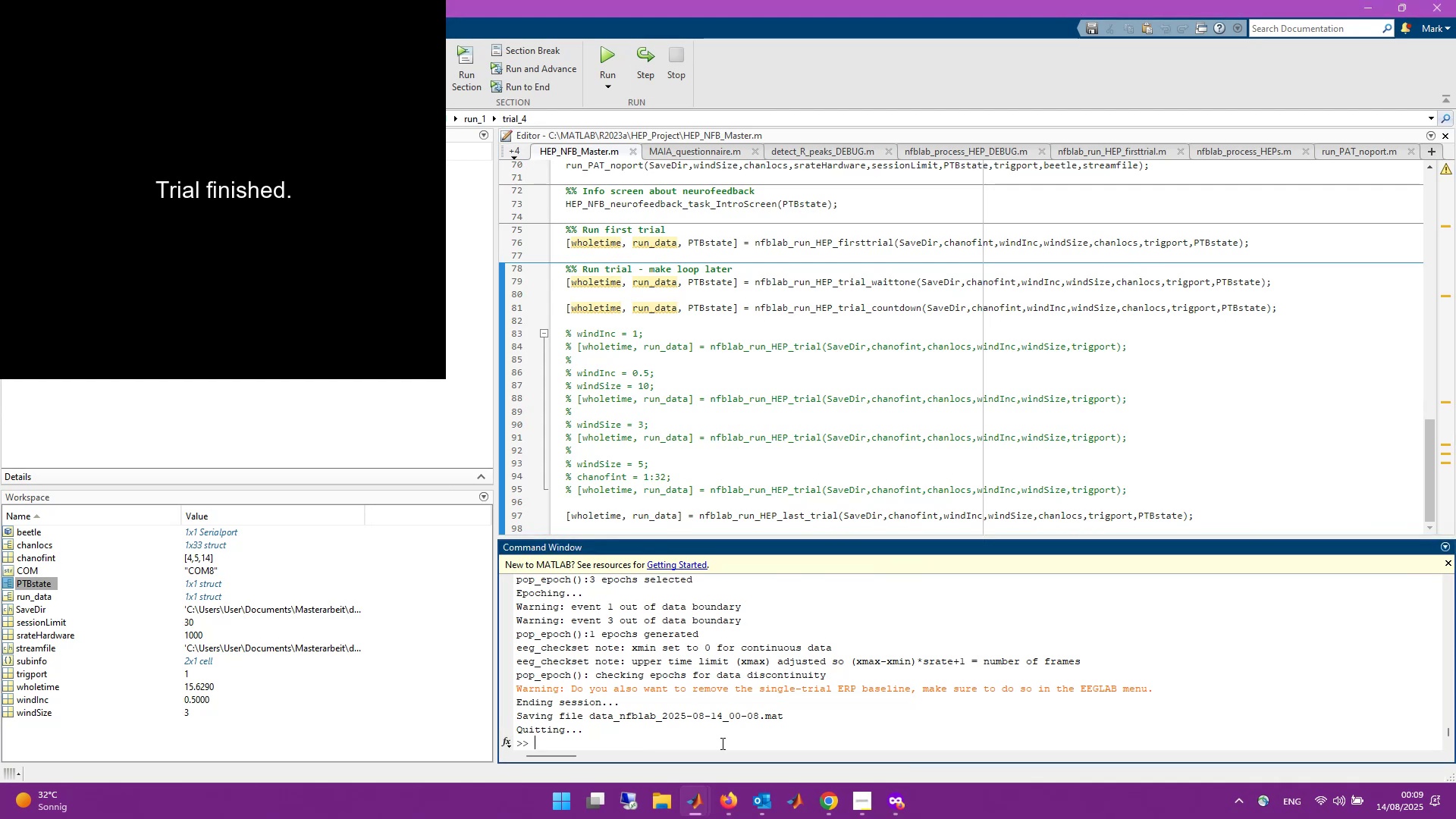 
type(sca)
 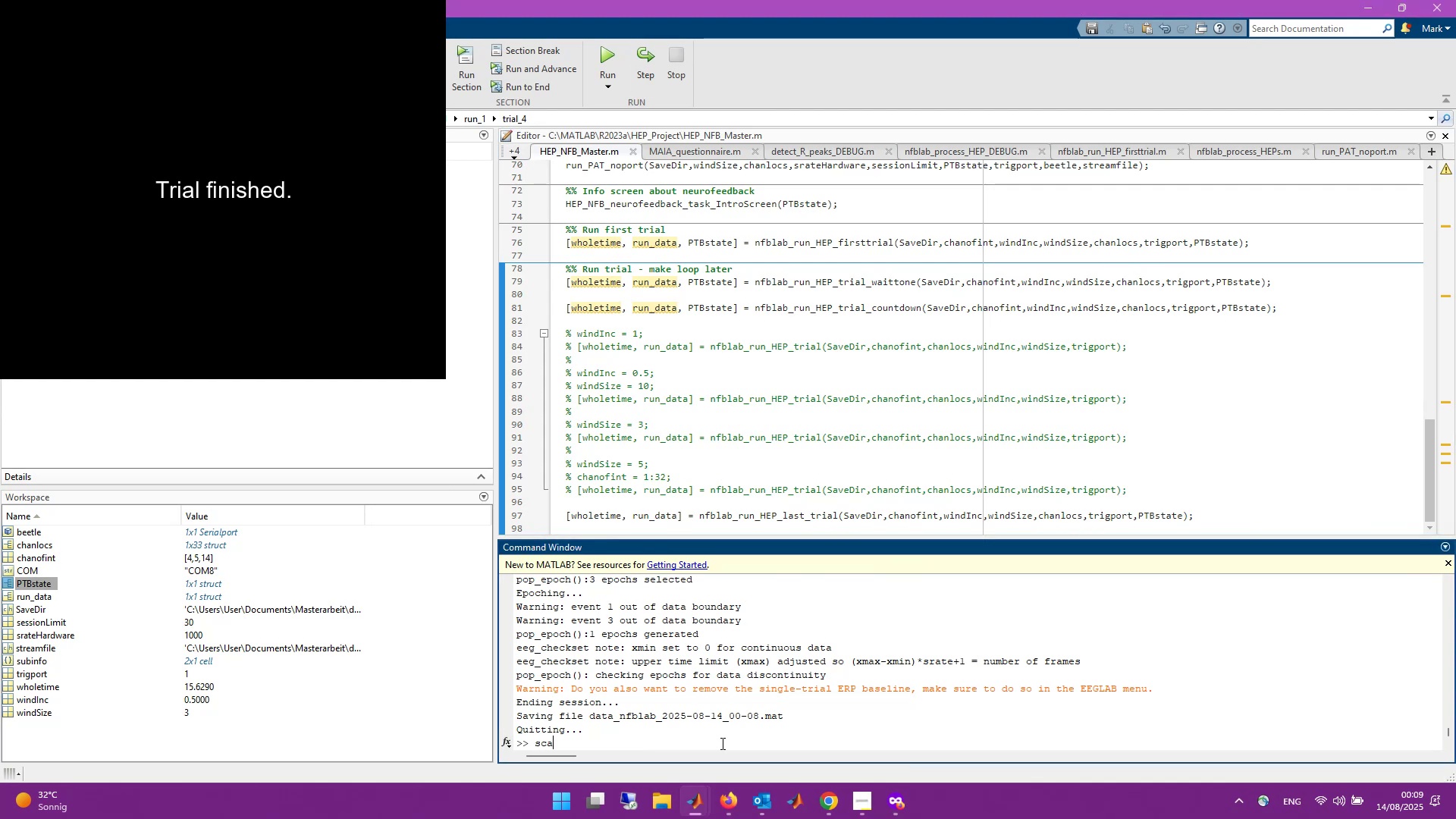 
key(Enter)
 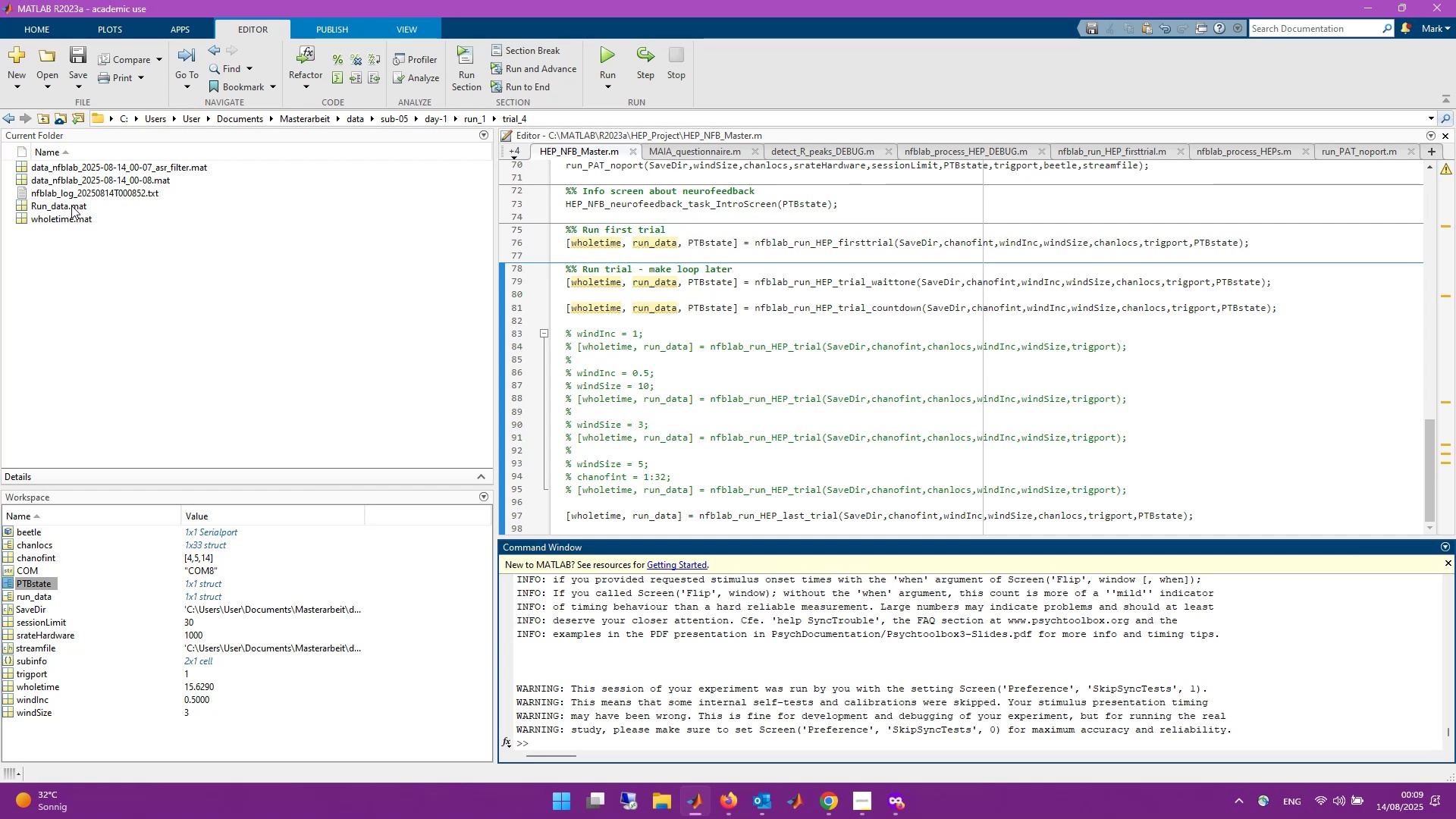 
wait(12.57)
 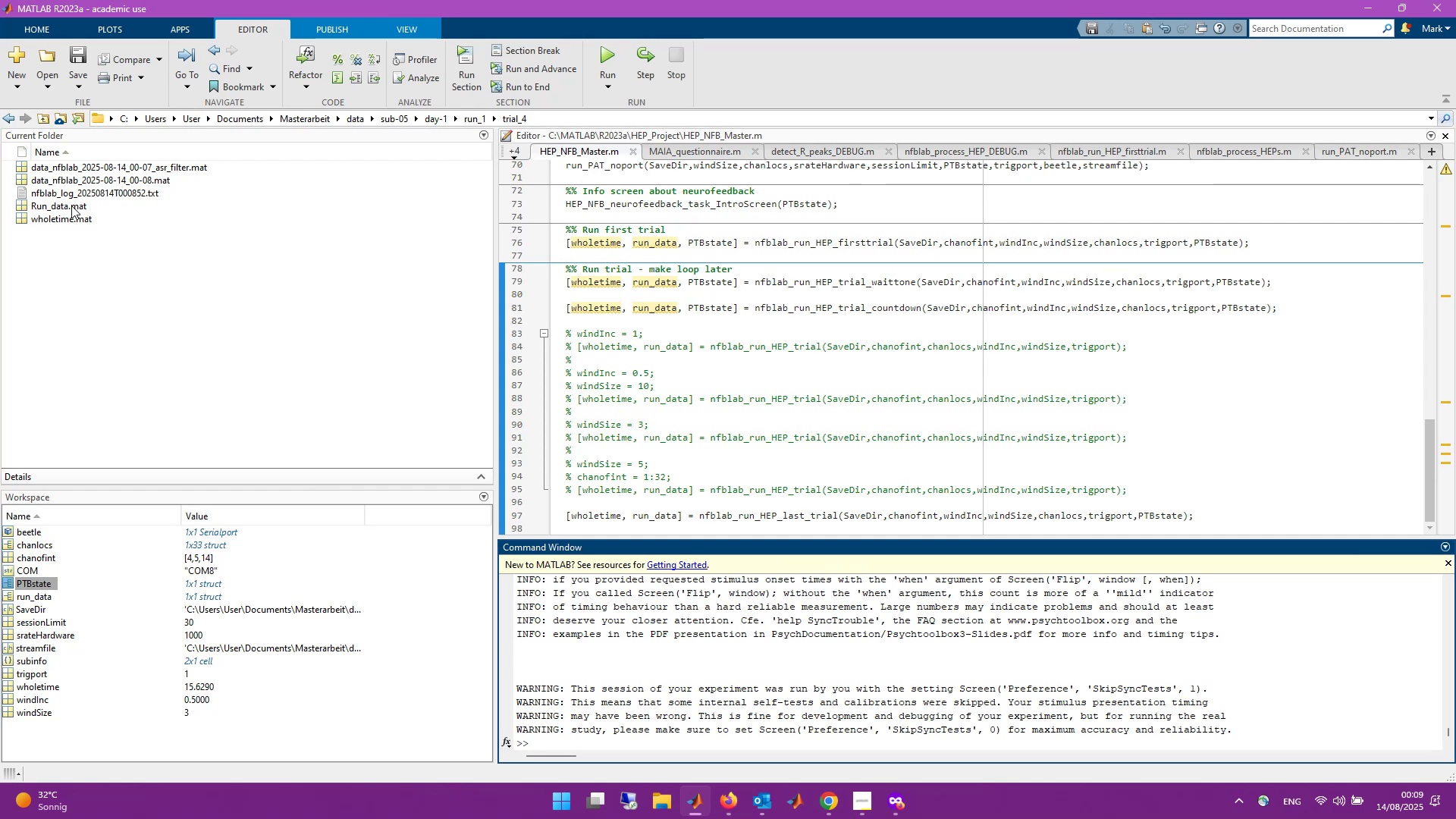 
left_click([482, 118])
 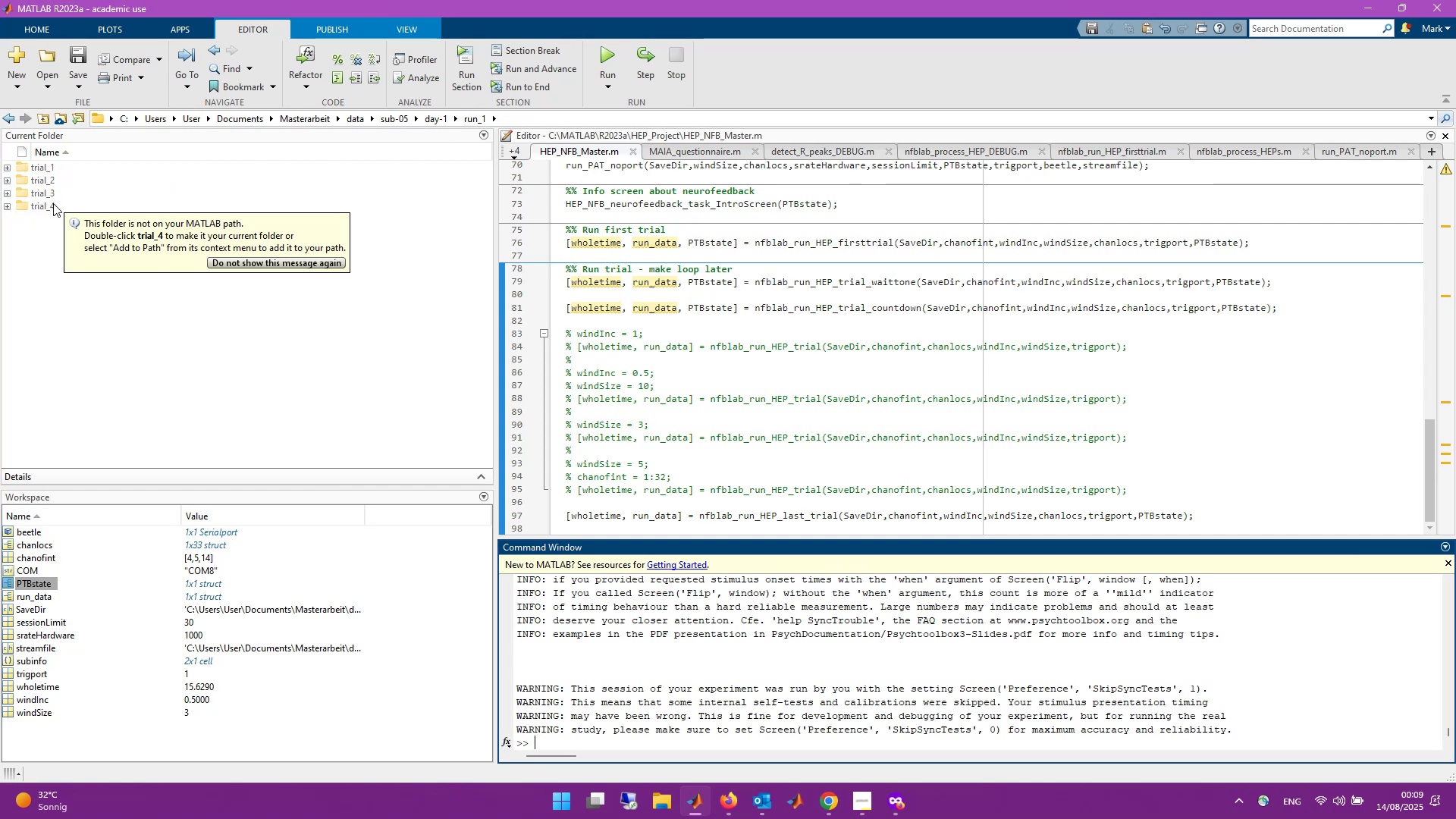 
double_click([49, 193])
 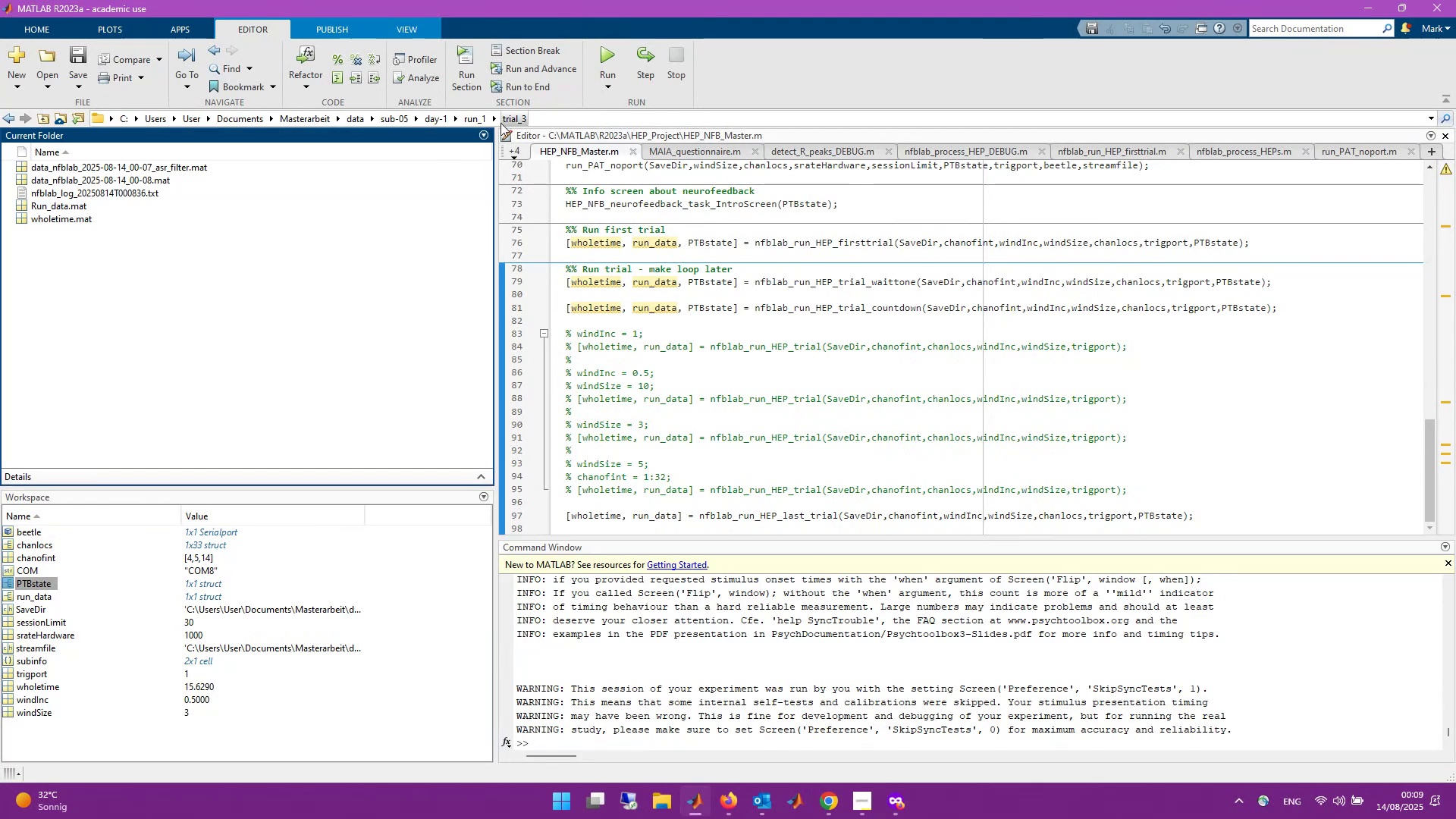 
left_click([473, 119])
 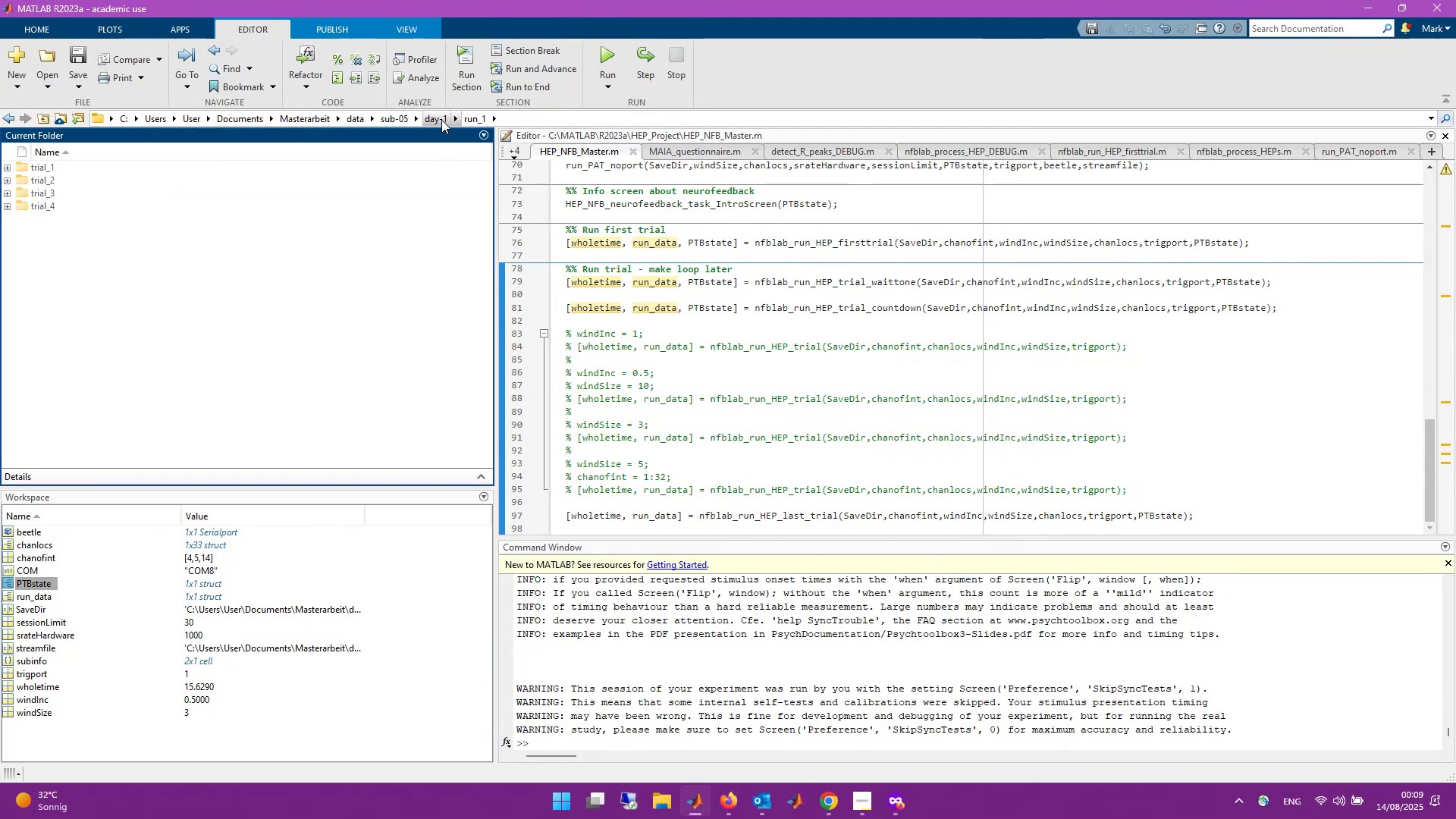 
left_click([440, 120])
 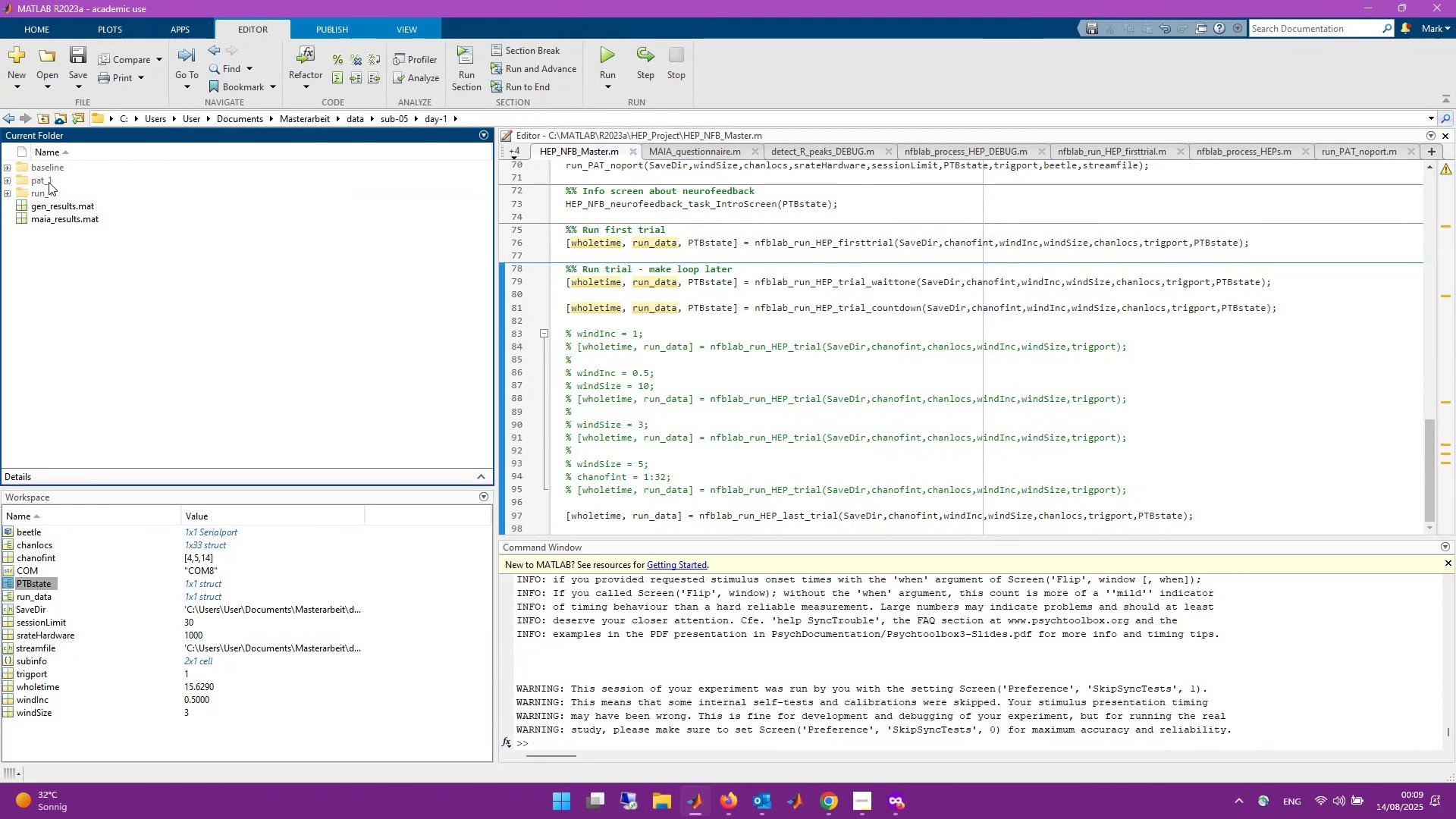 
wait(5.03)
 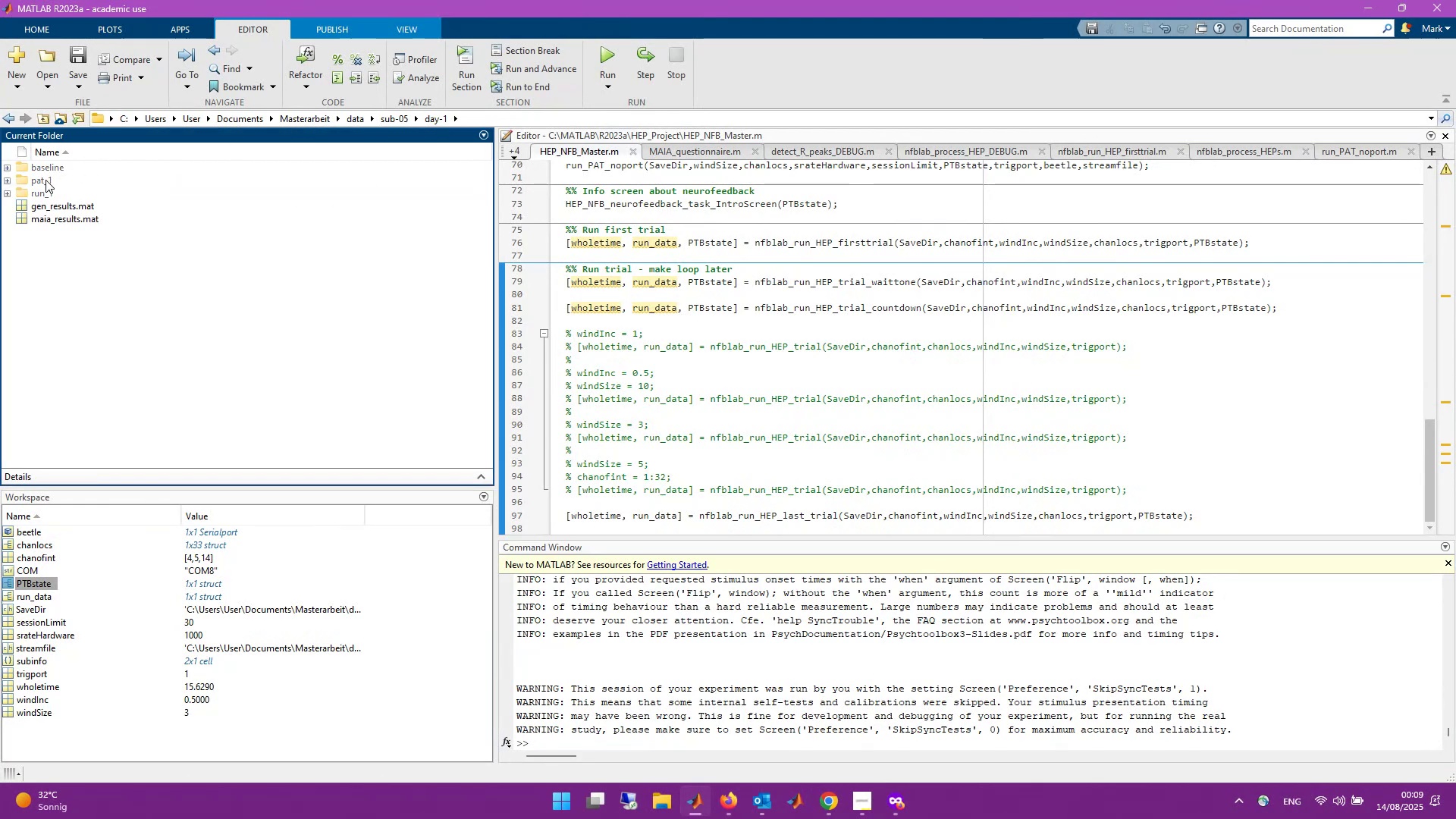 
double_click([49, 182])
 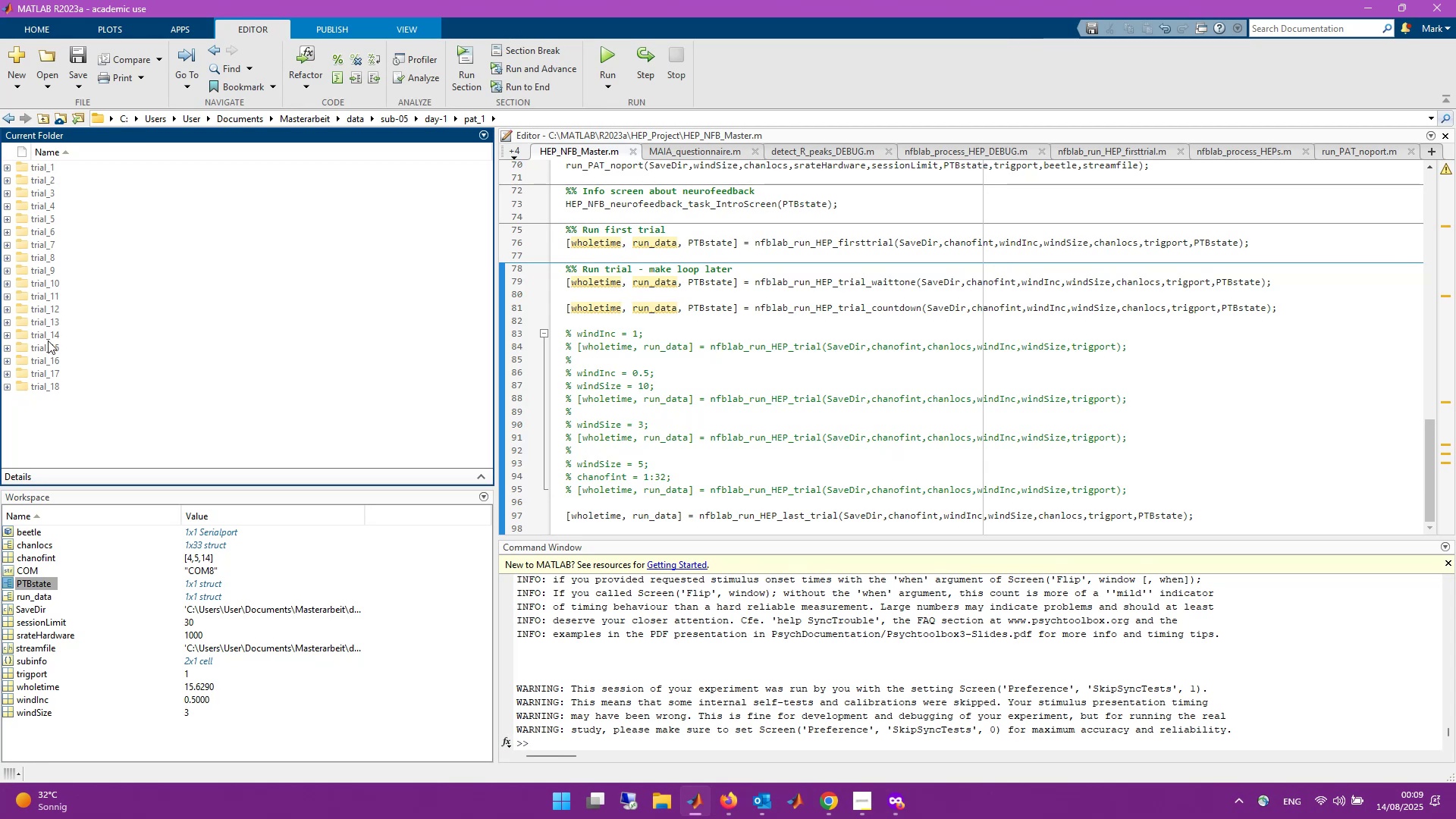 
double_click([48, 375])
 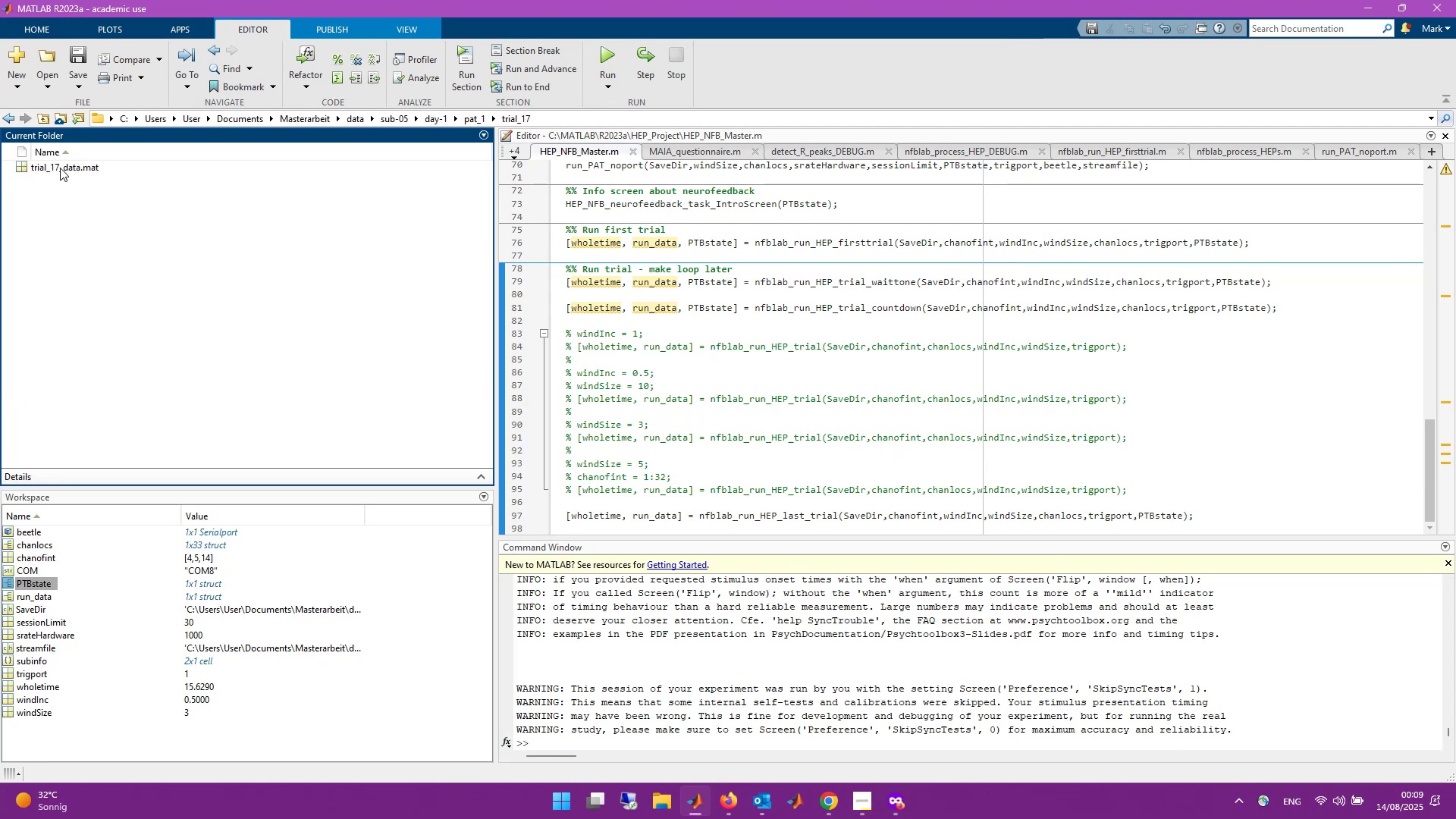 
double_click([60, 168])
 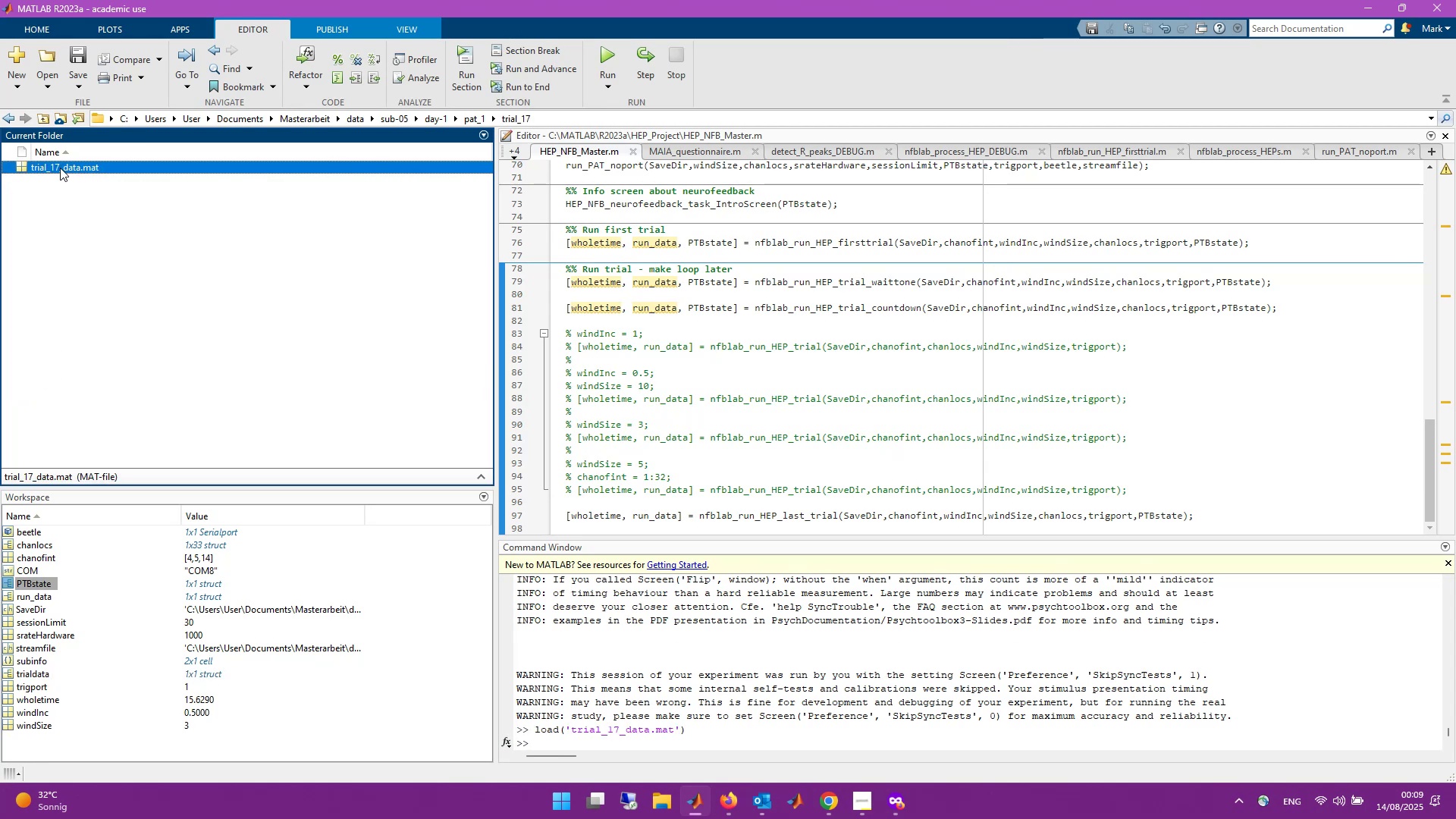 
mouse_move([49, 669])
 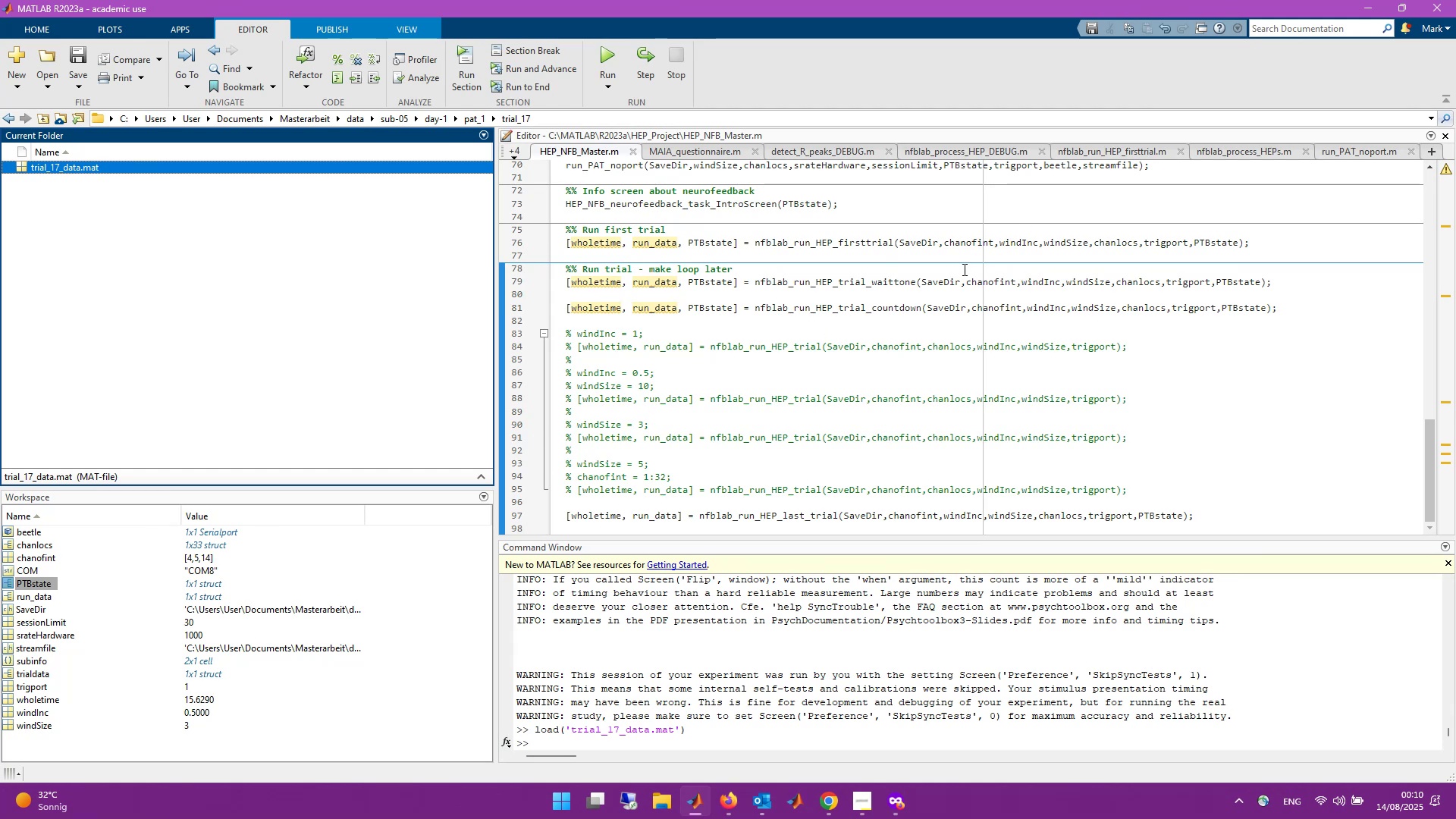 
wait(19.71)
 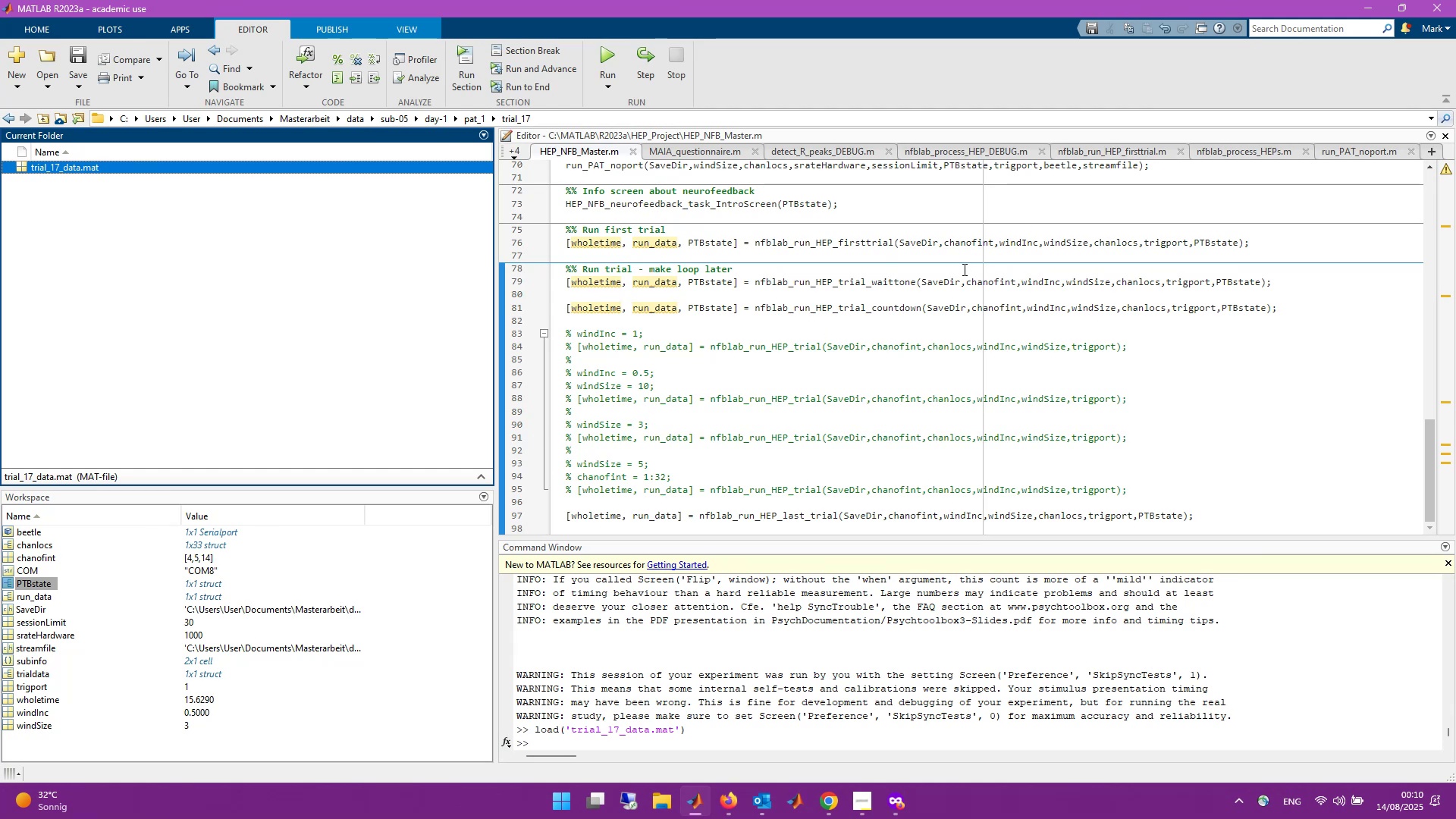 
left_click([1384, 150])
 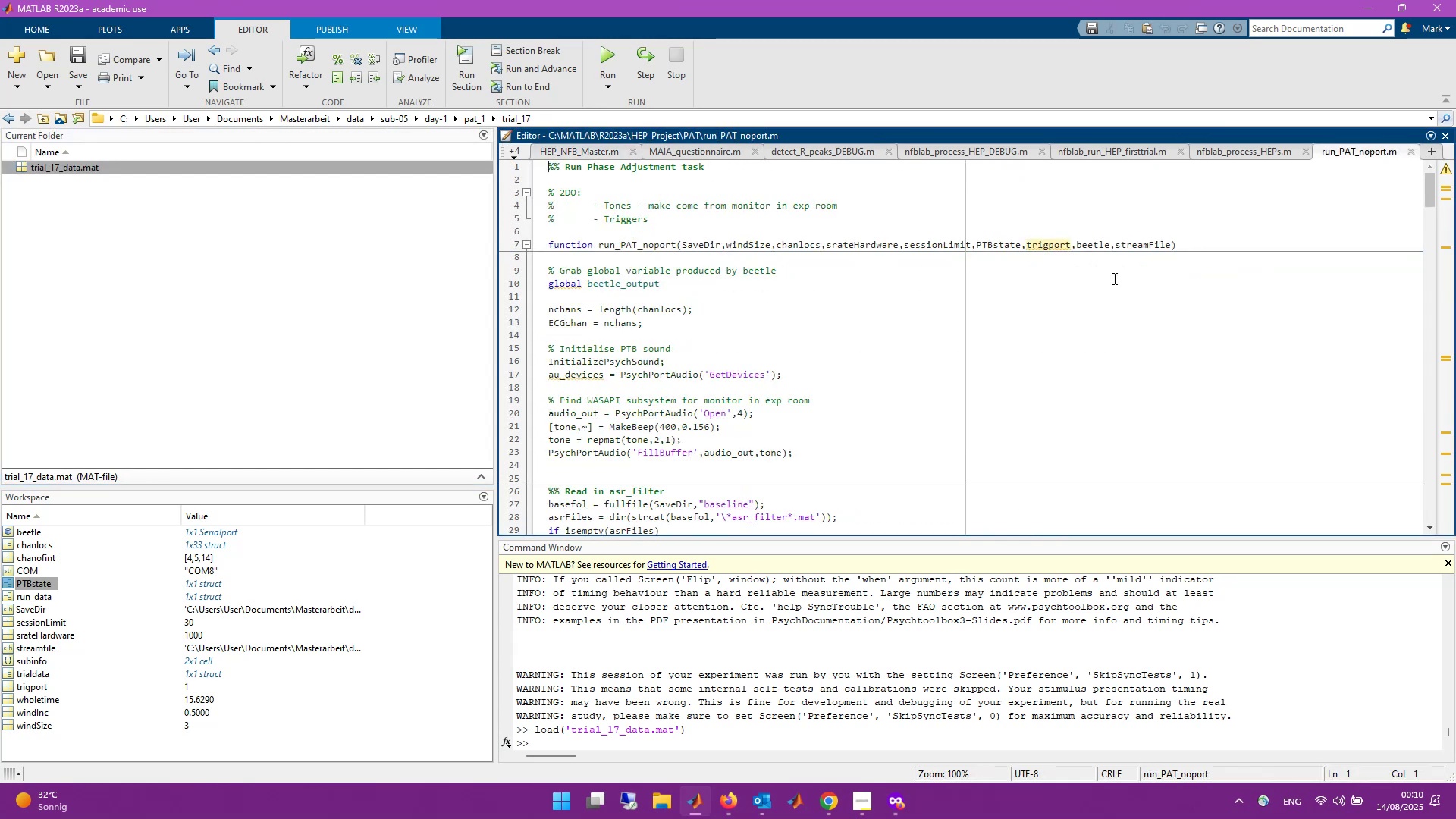 
scroll: coordinate [921, 428], scroll_direction: down, amount: 58.0
 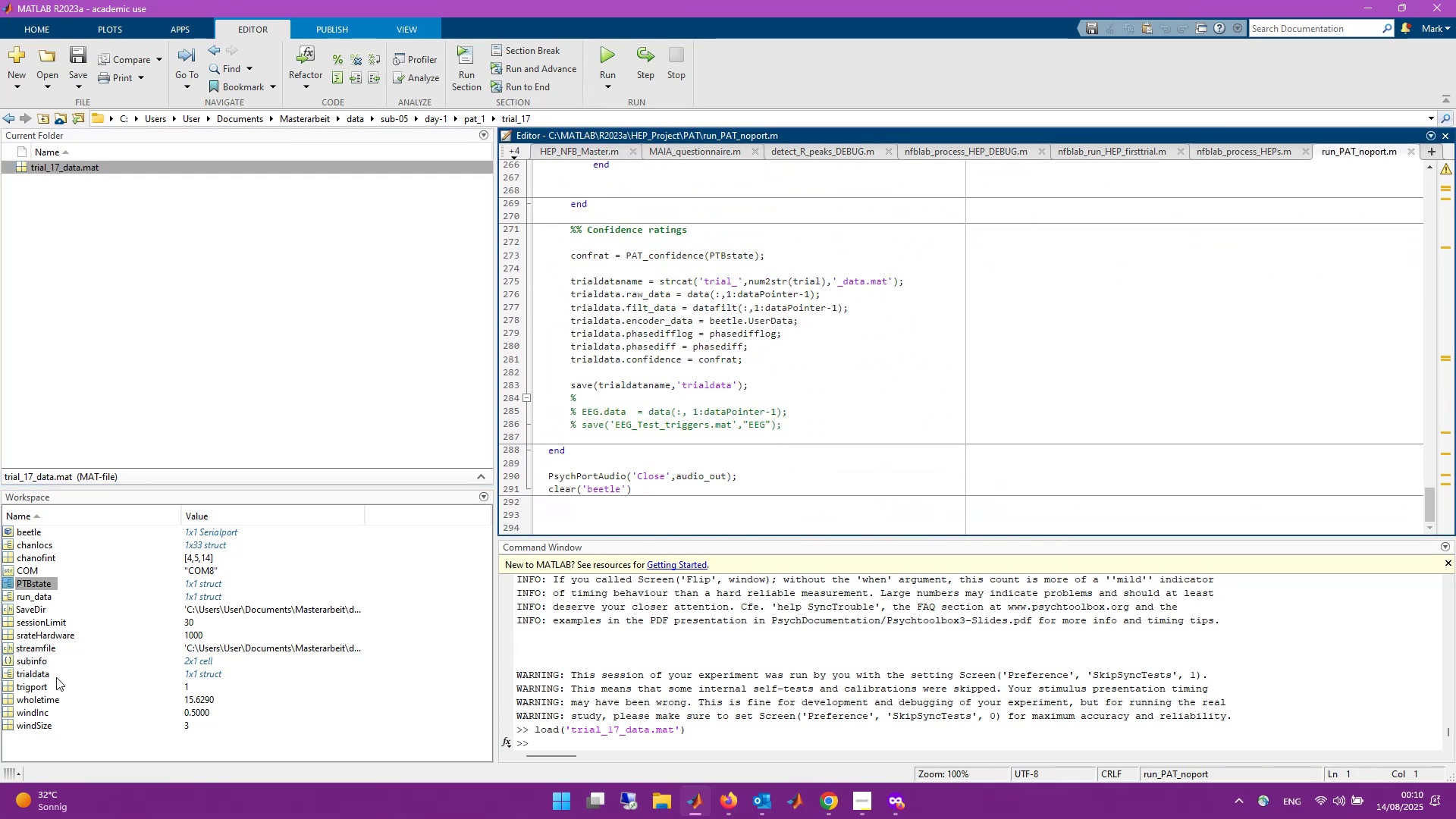 
double_click([42, 675])
 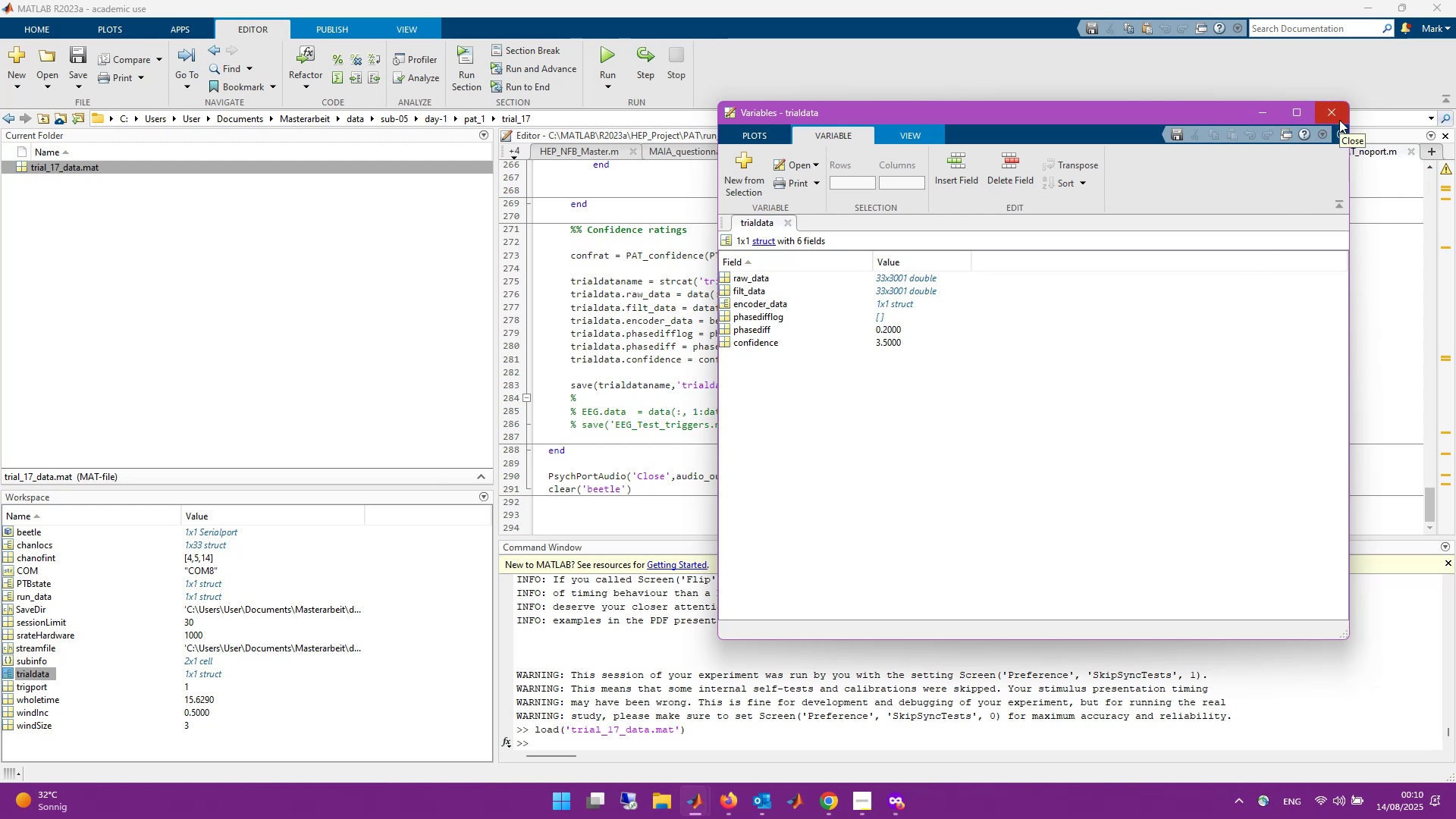 
wait(12.89)
 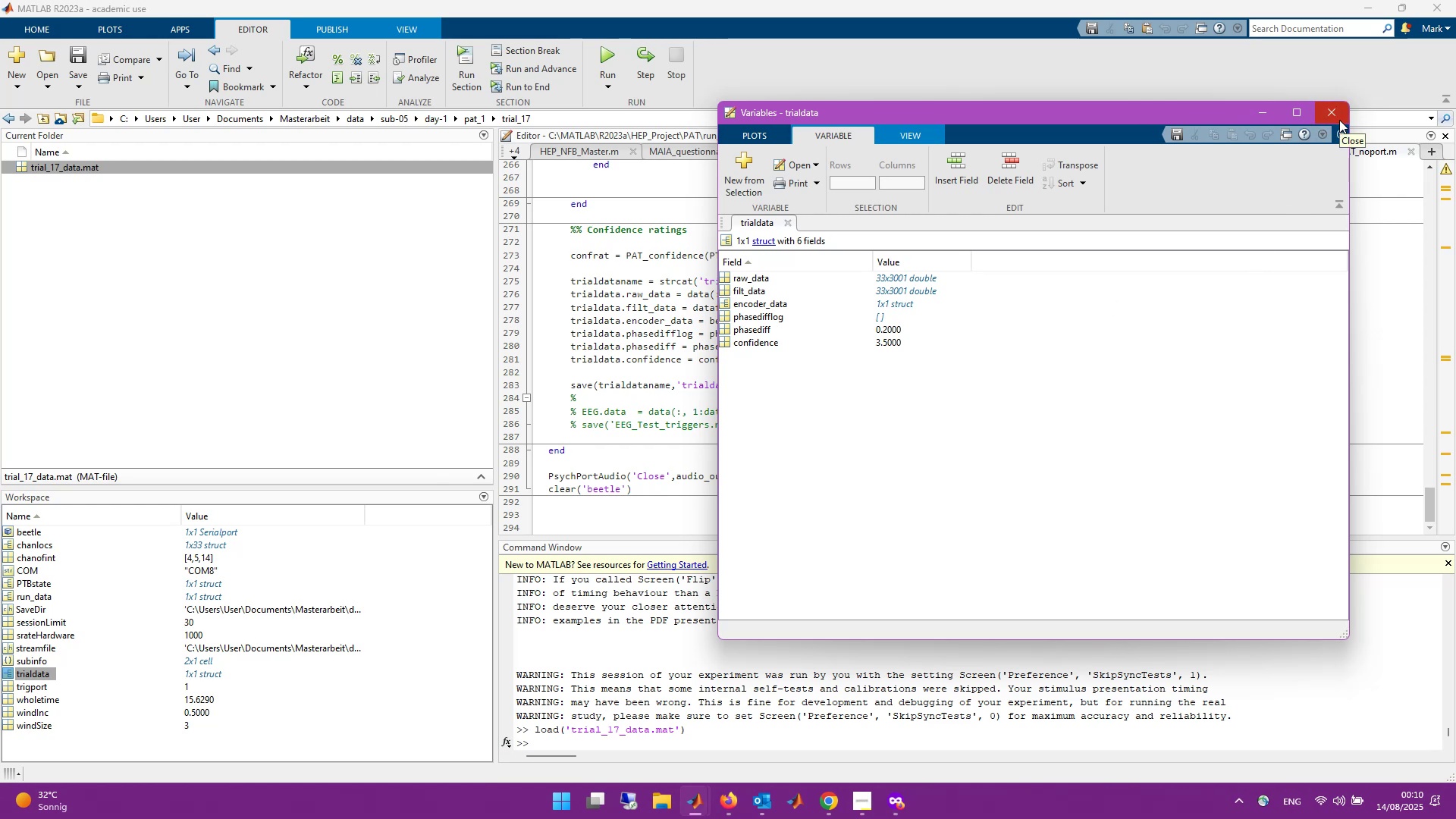 
left_click([1339, 120])
 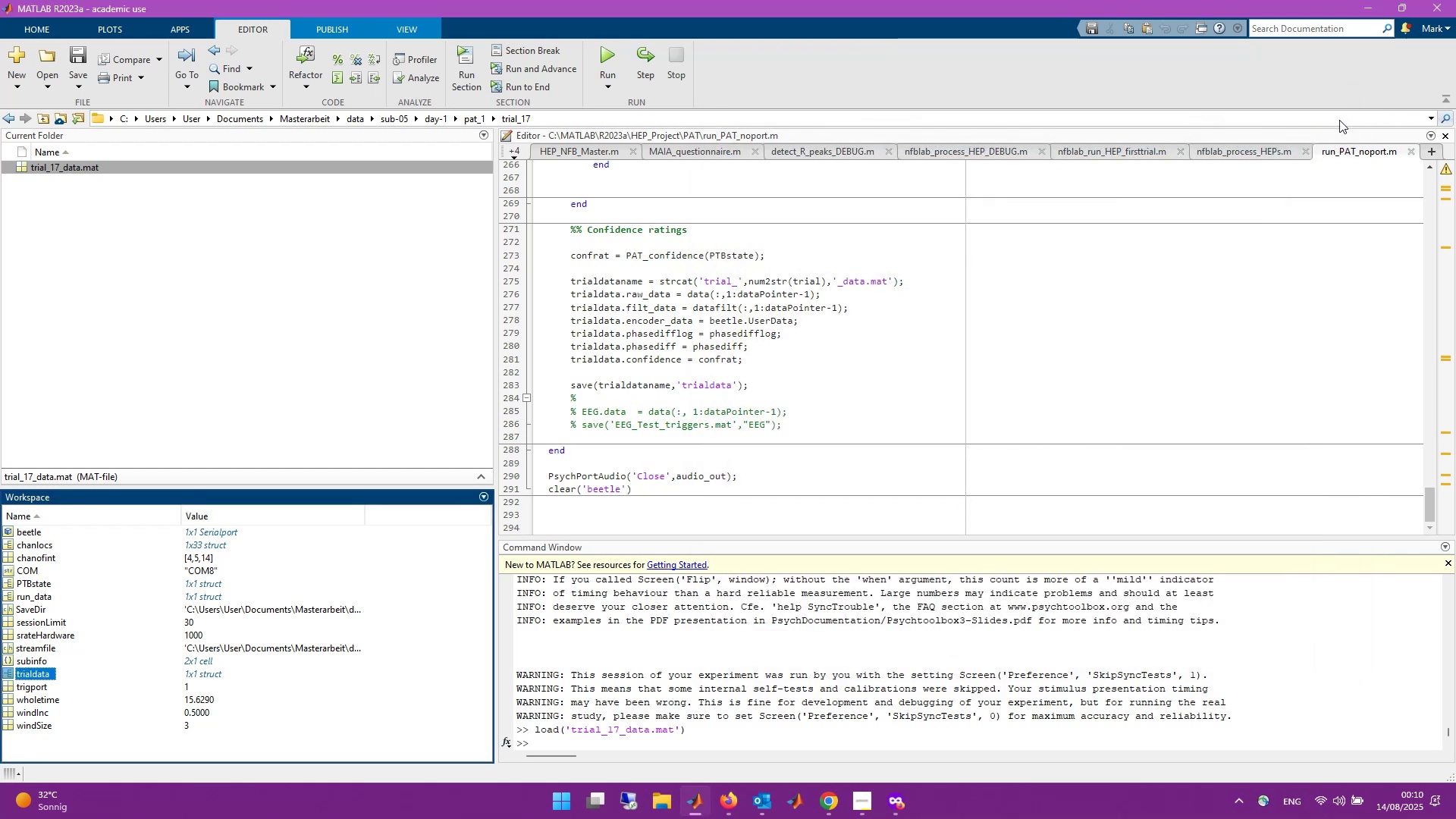 
mouse_move([783, 239])
 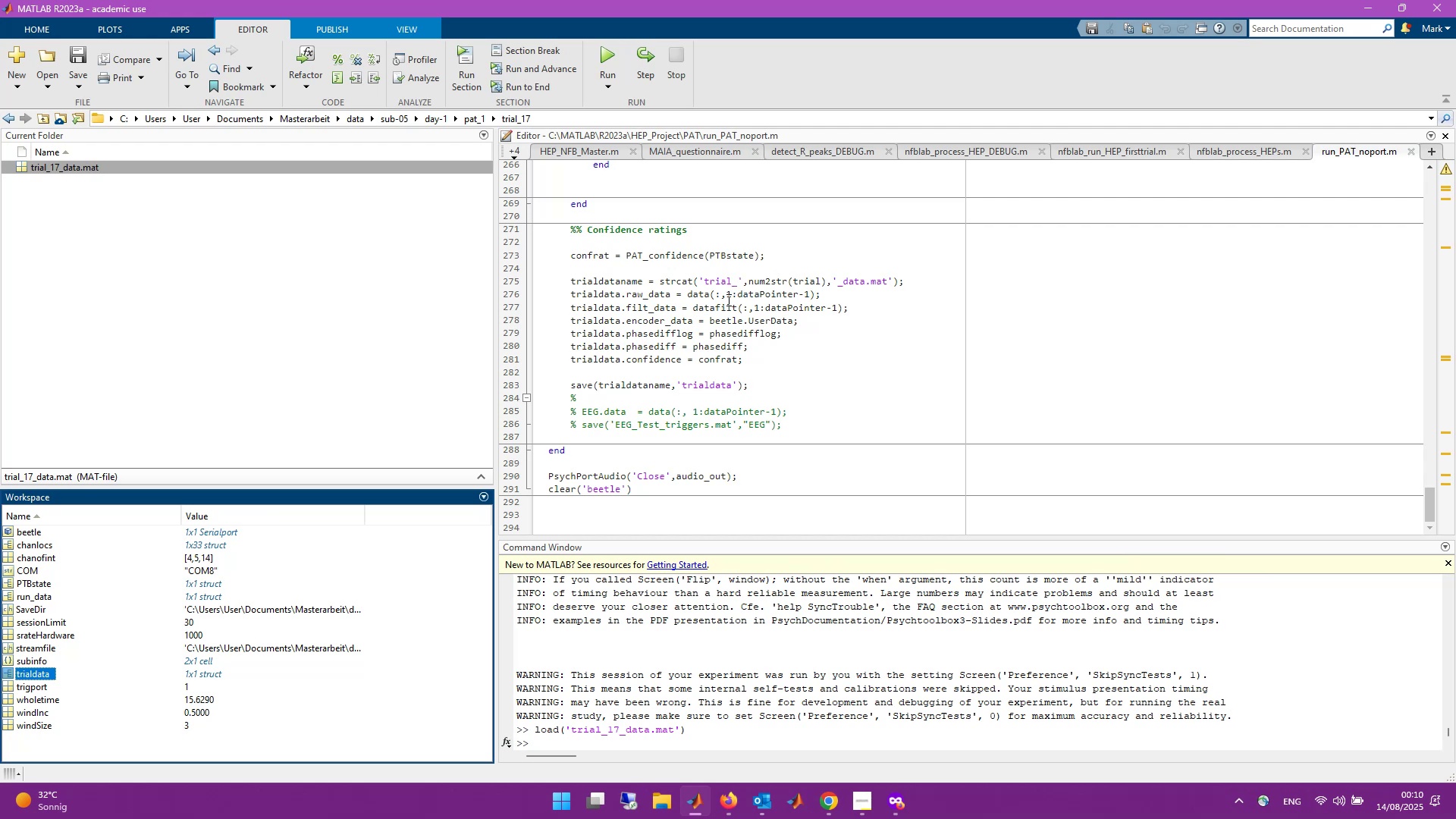 
wait(17.22)
 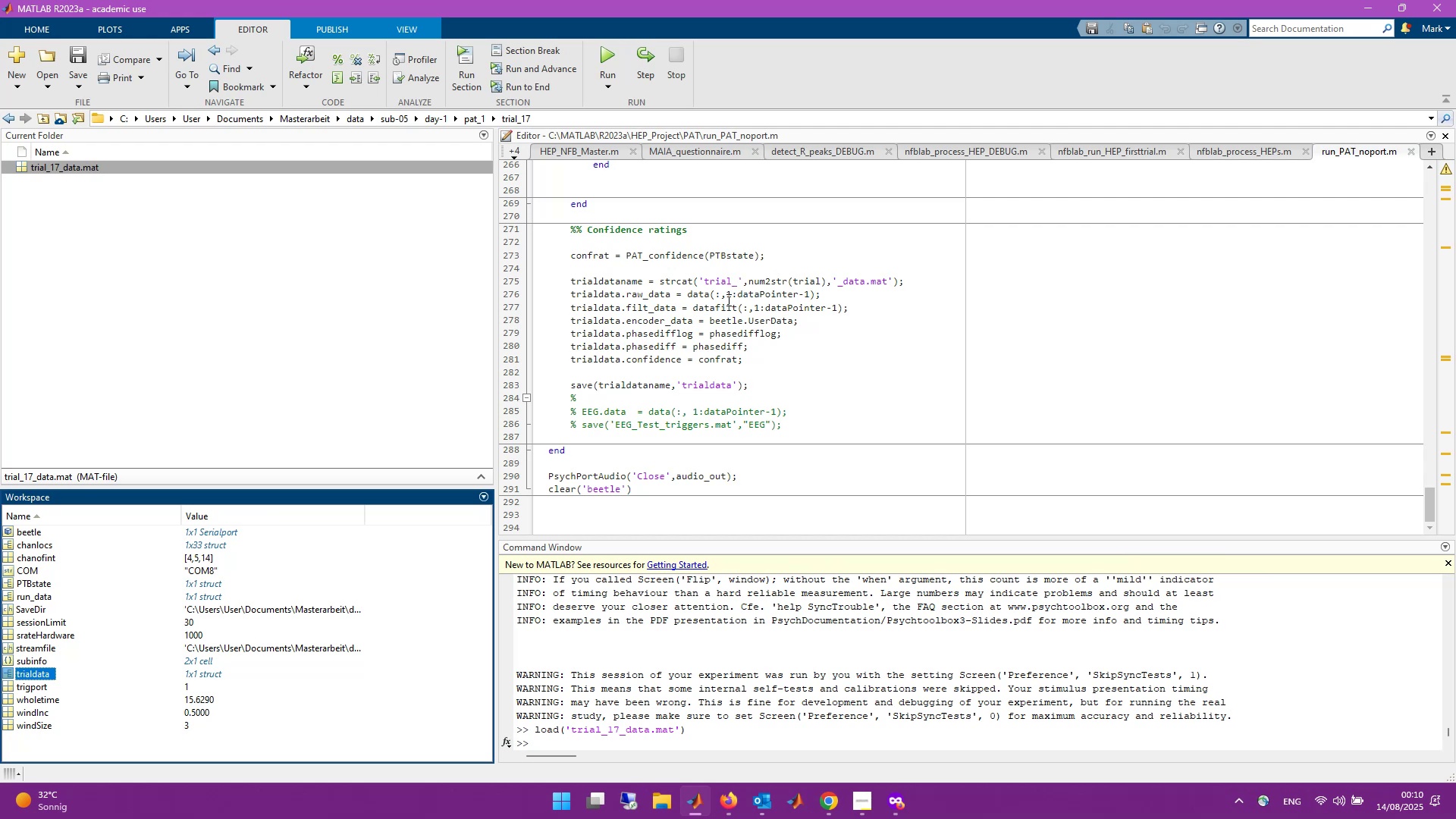 
left_click([437, 117])
 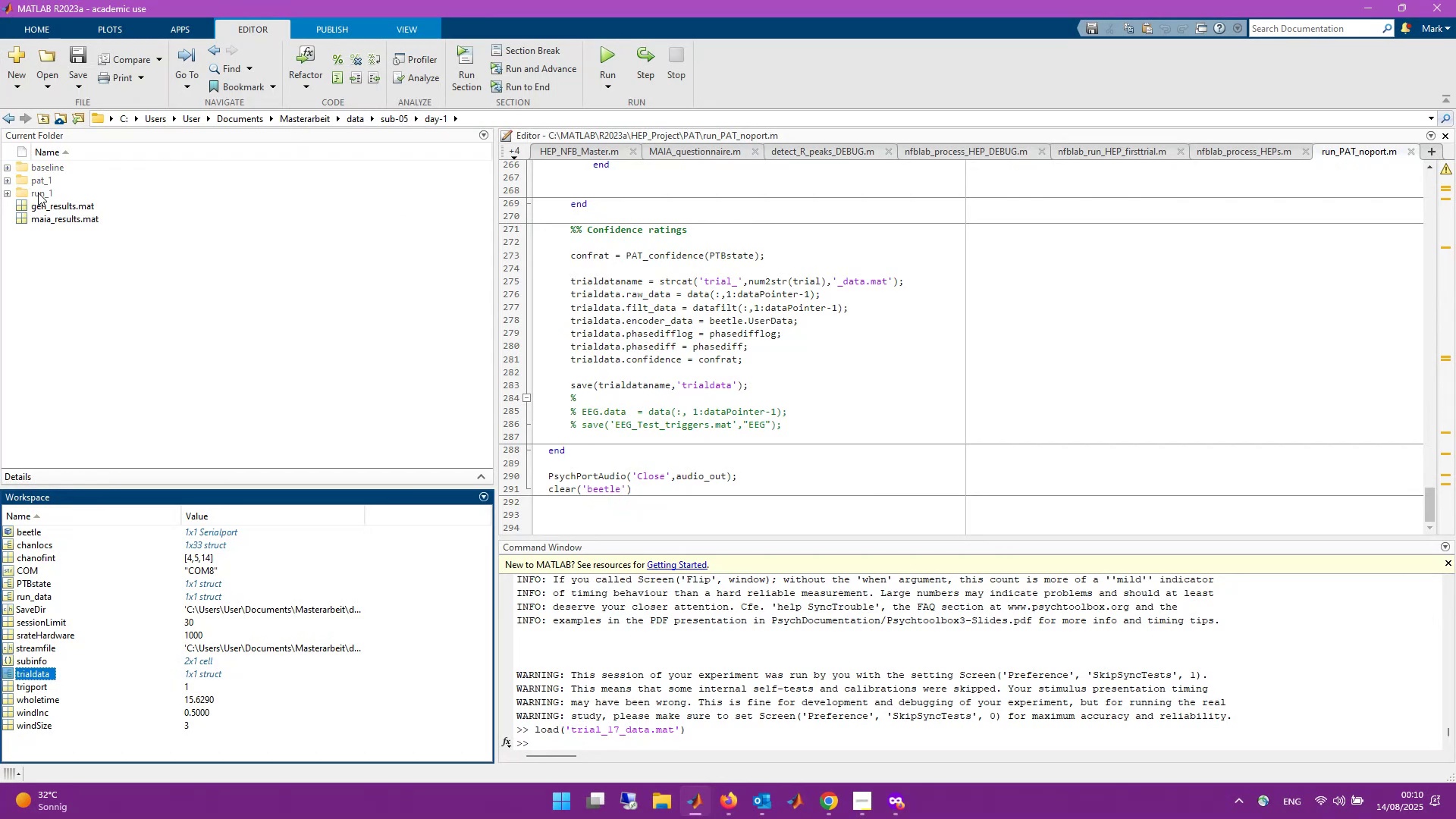 
double_click([38, 193])
 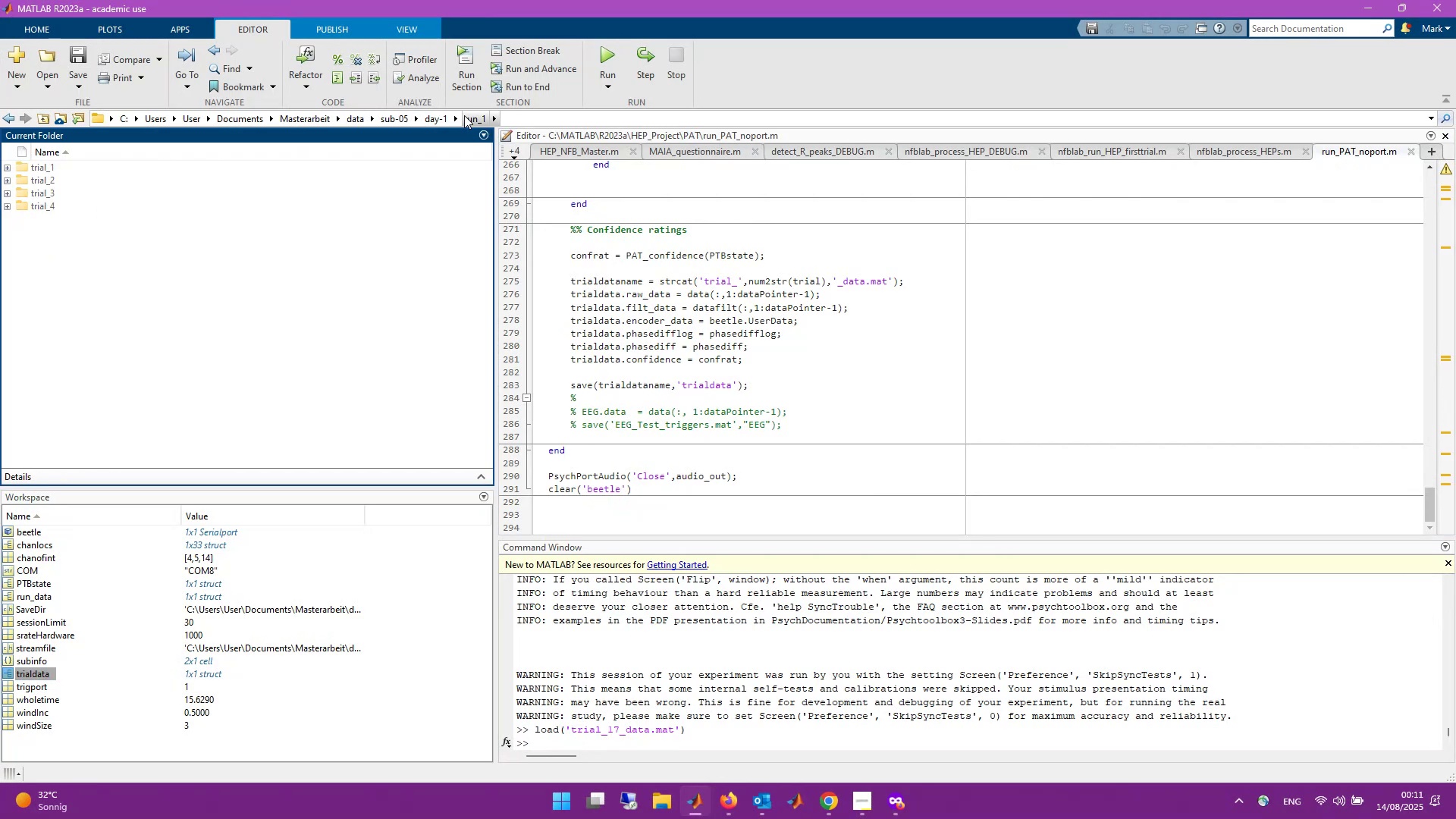 
left_click([435, 119])
 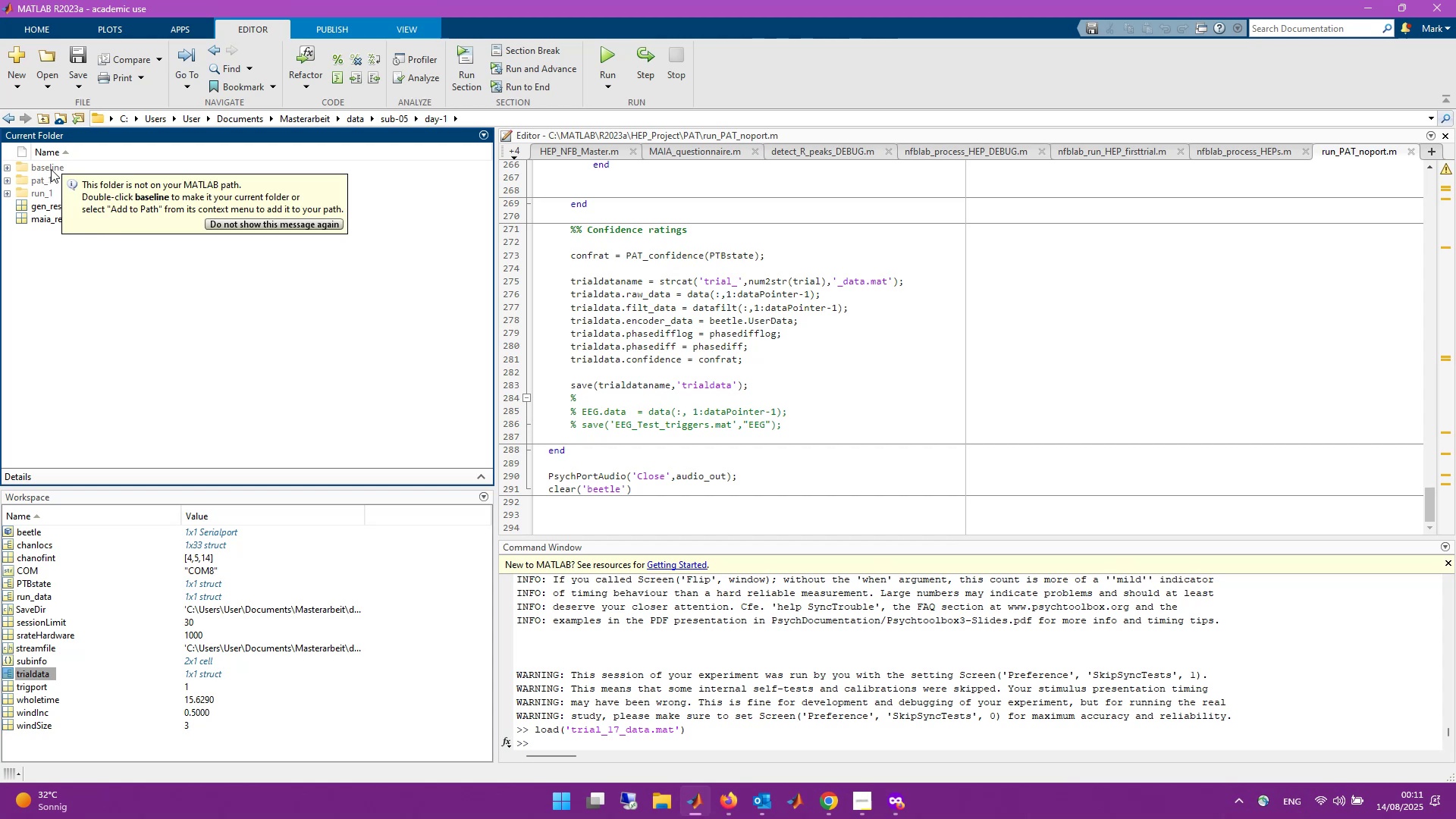 
double_click([51, 169])
 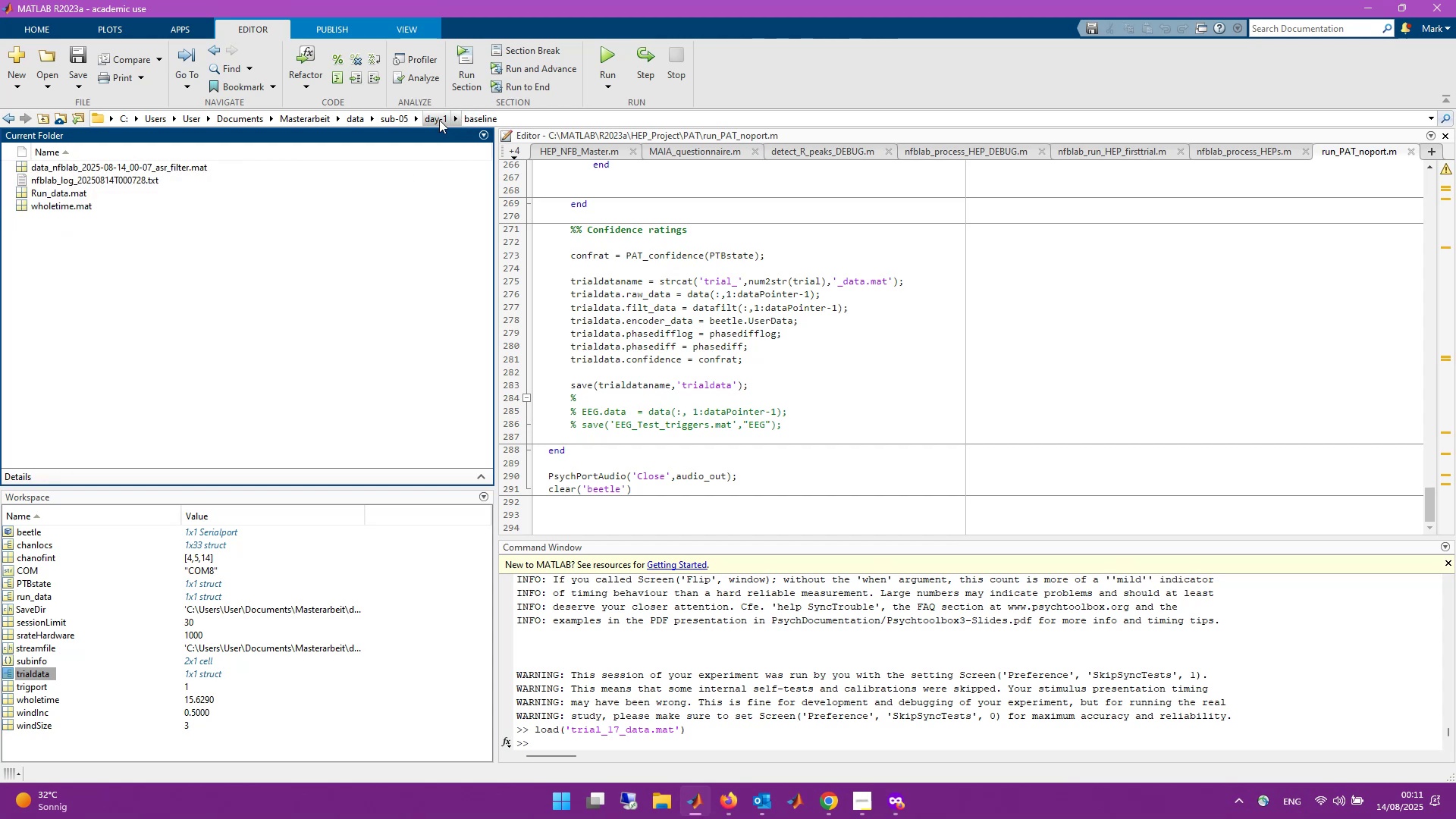 
wait(6.66)
 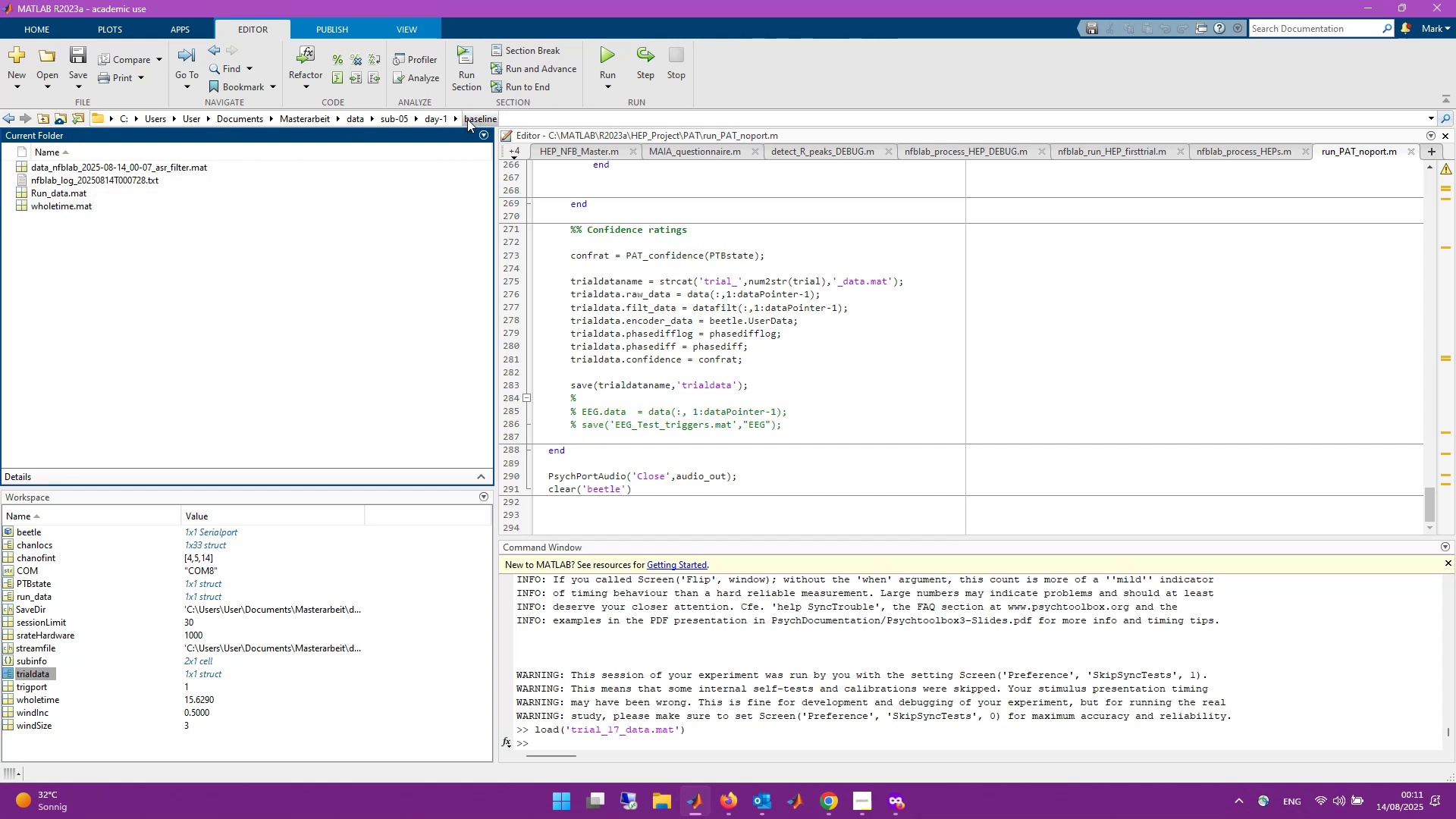 
left_click([439, 120])
 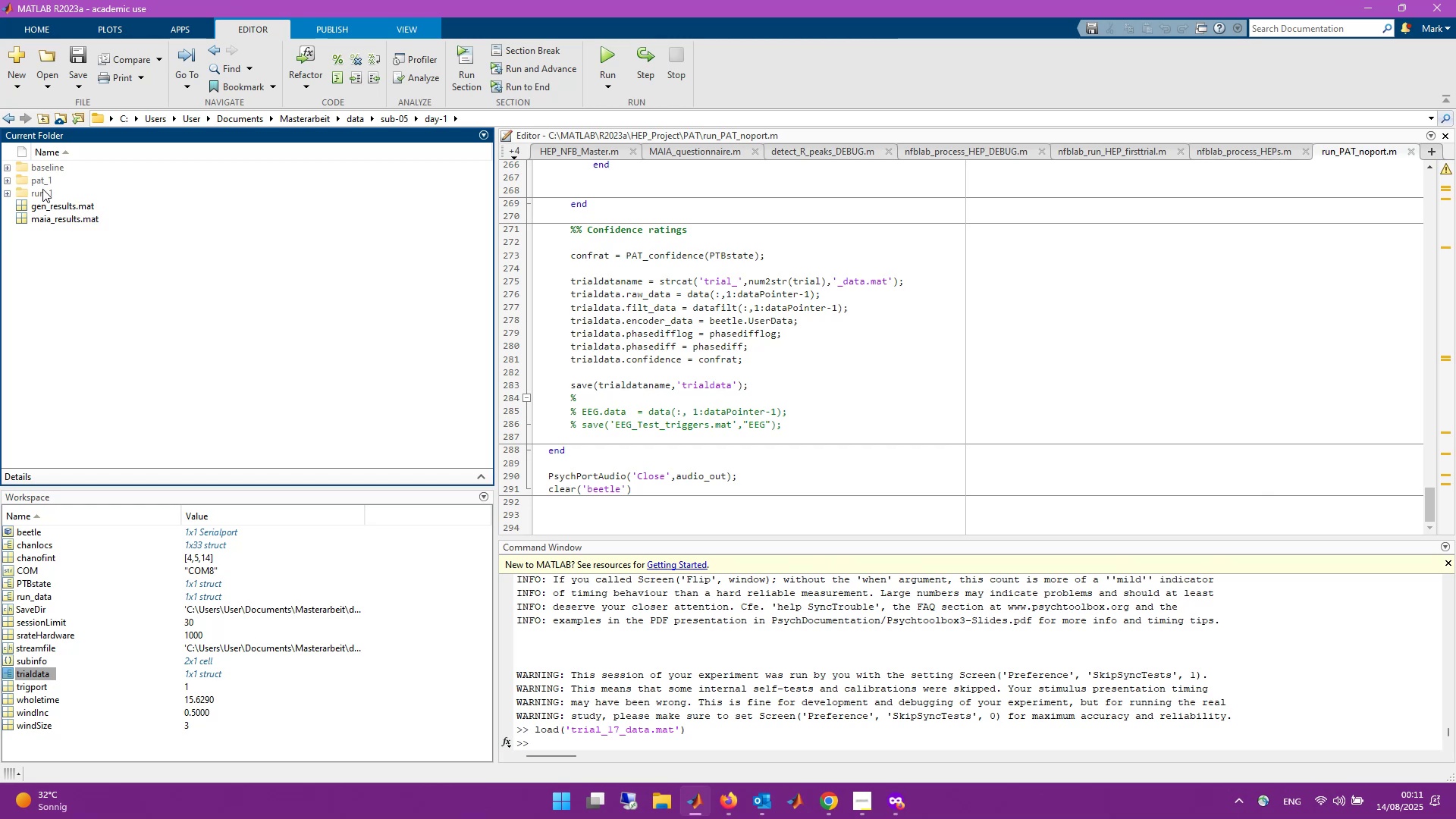 
double_click([43, 194])
 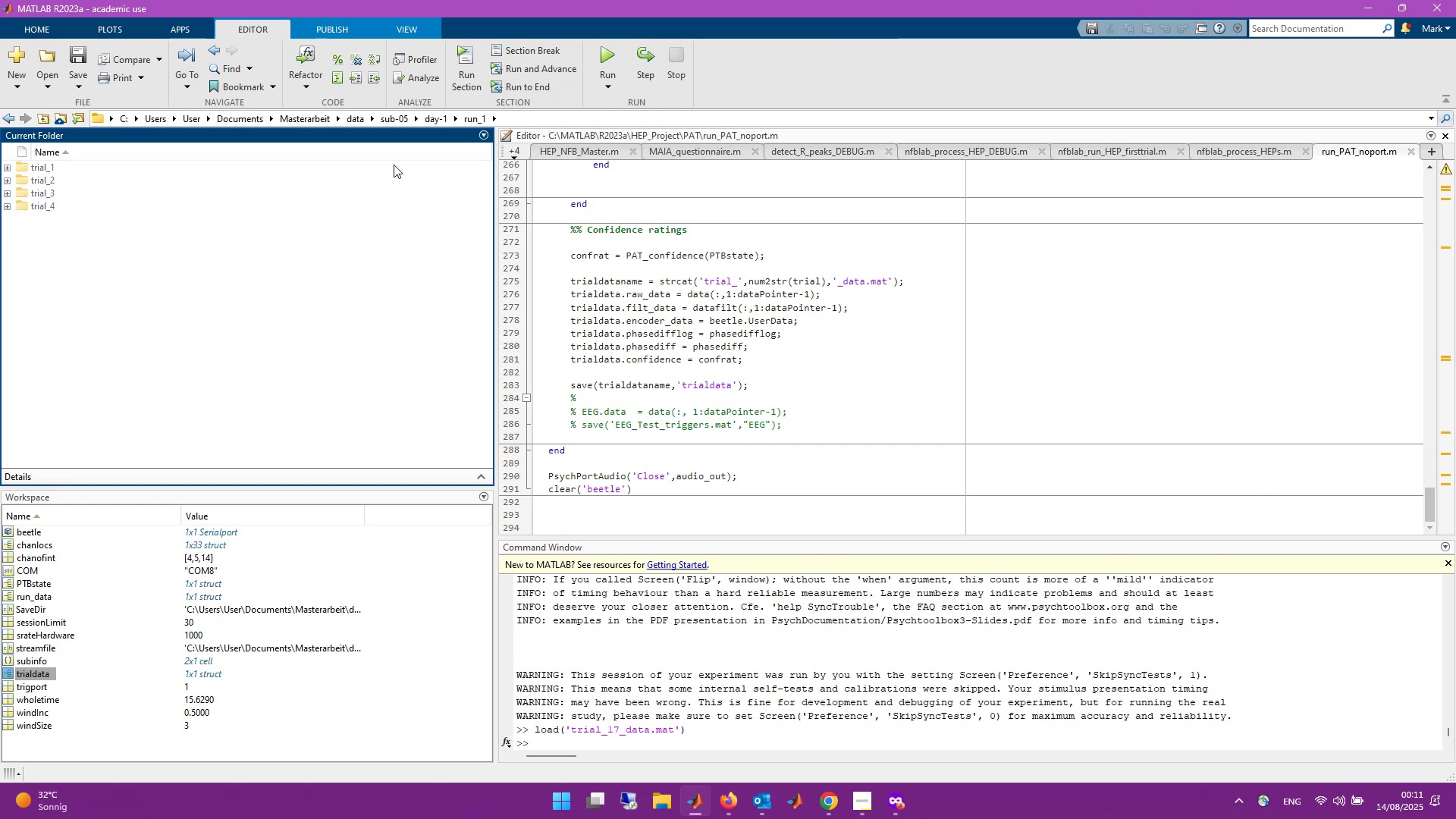 
left_click([428, 115])
 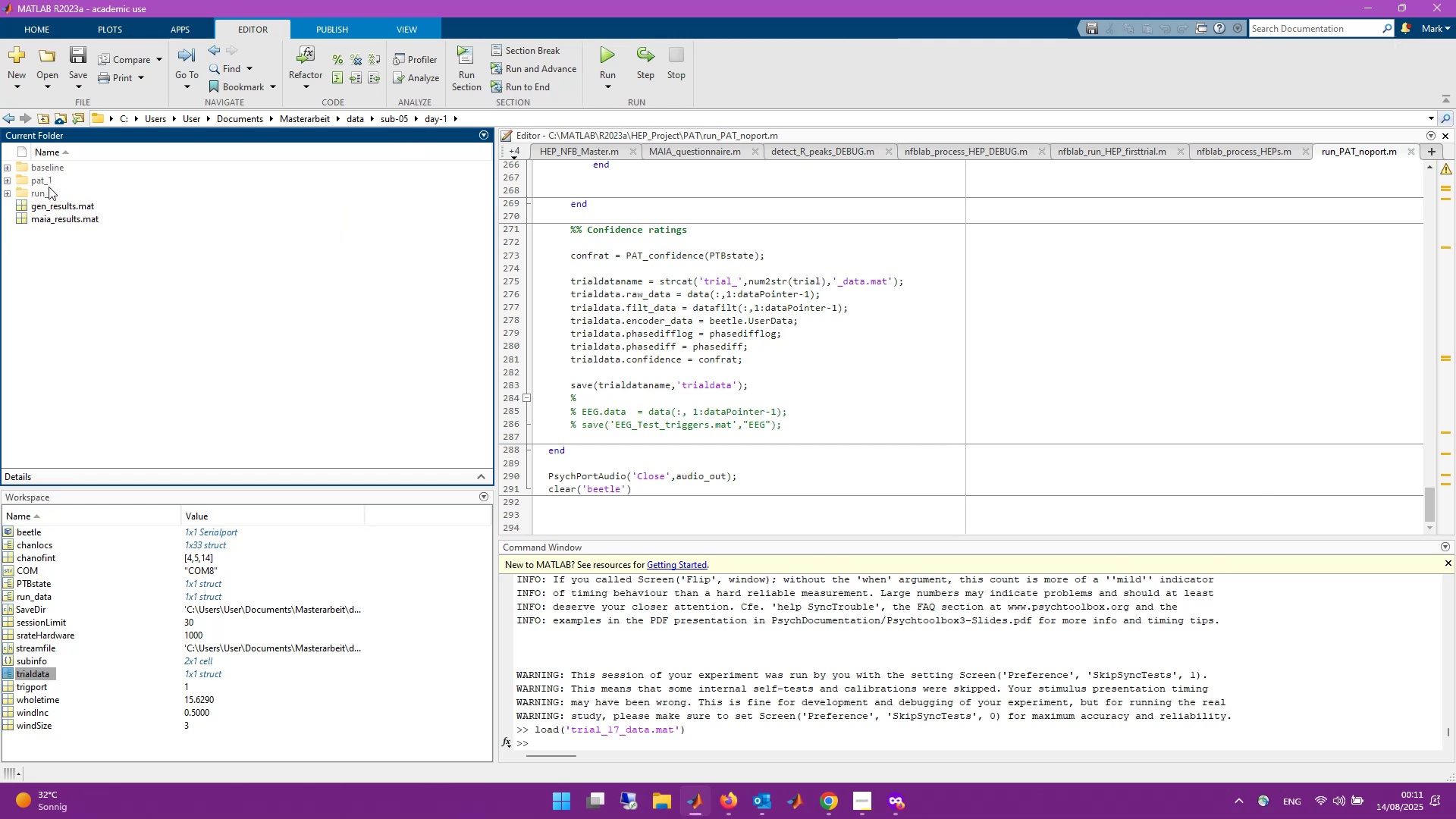 
double_click([49, 180])
 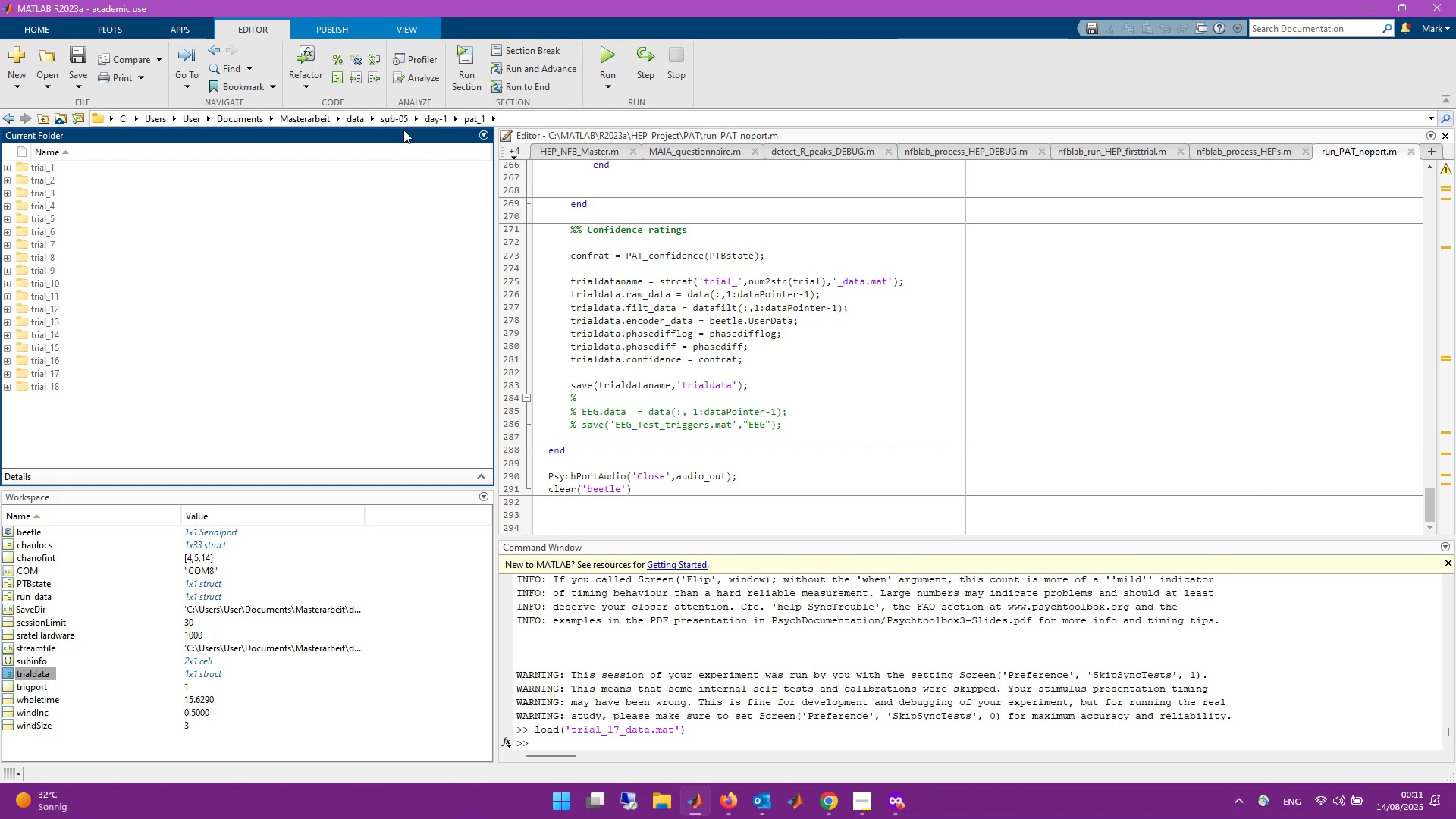 
left_click([423, 125])
 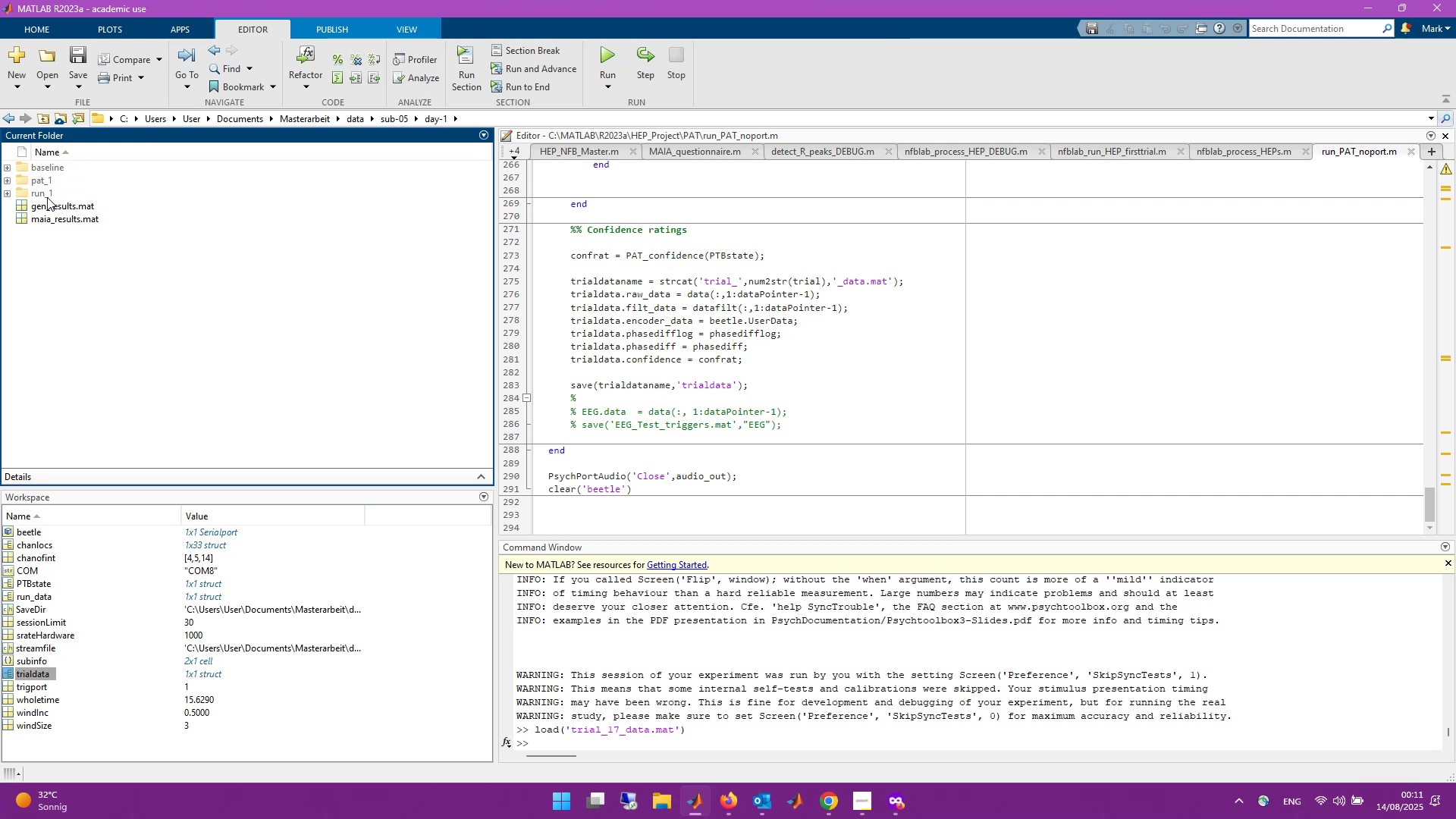 
double_click([47, 193])
 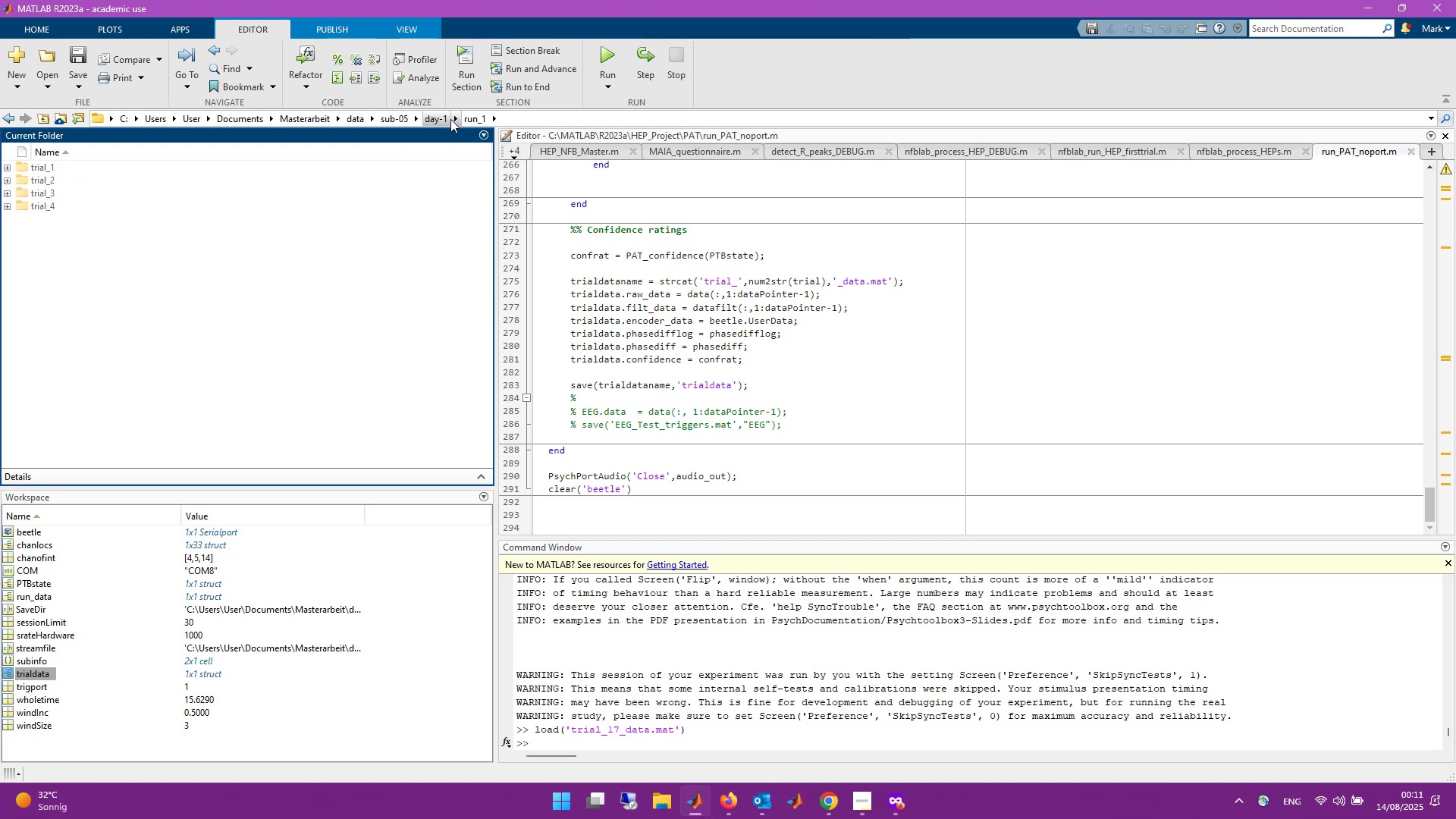 
left_click([441, 120])
 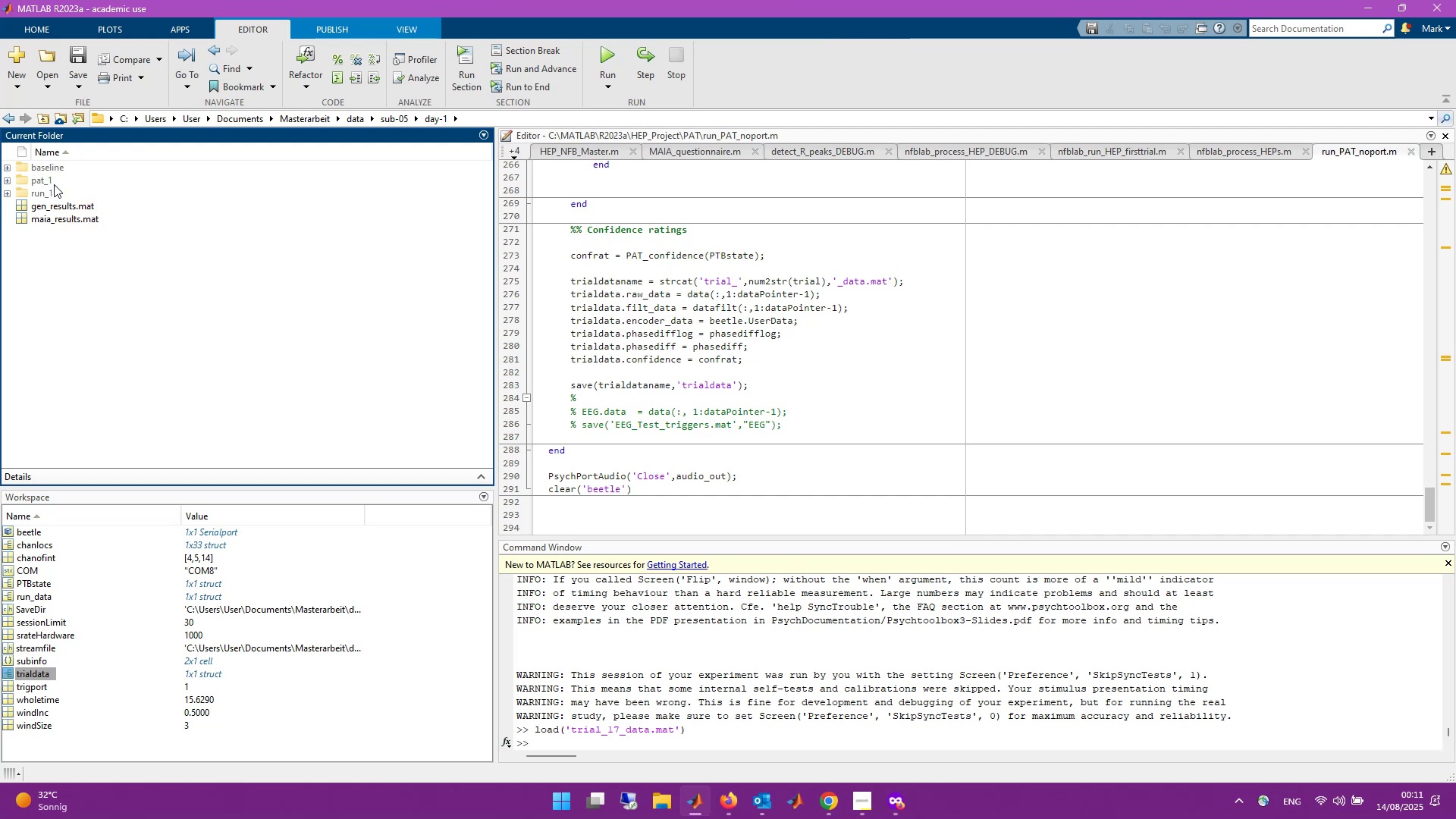 
wait(12.78)
 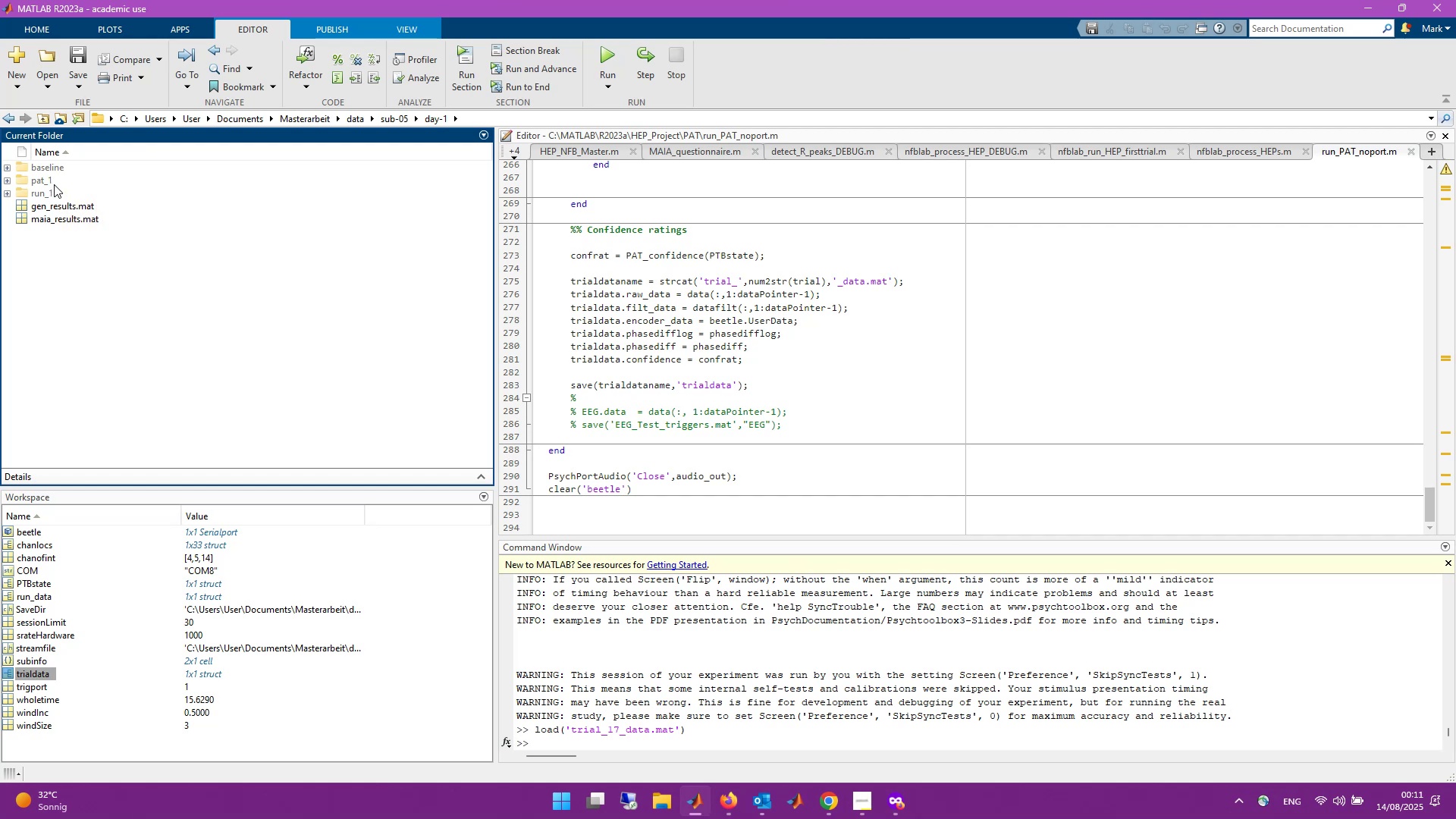 
scroll: coordinate [1172, 464], scroll_direction: down, amount: 5.0
 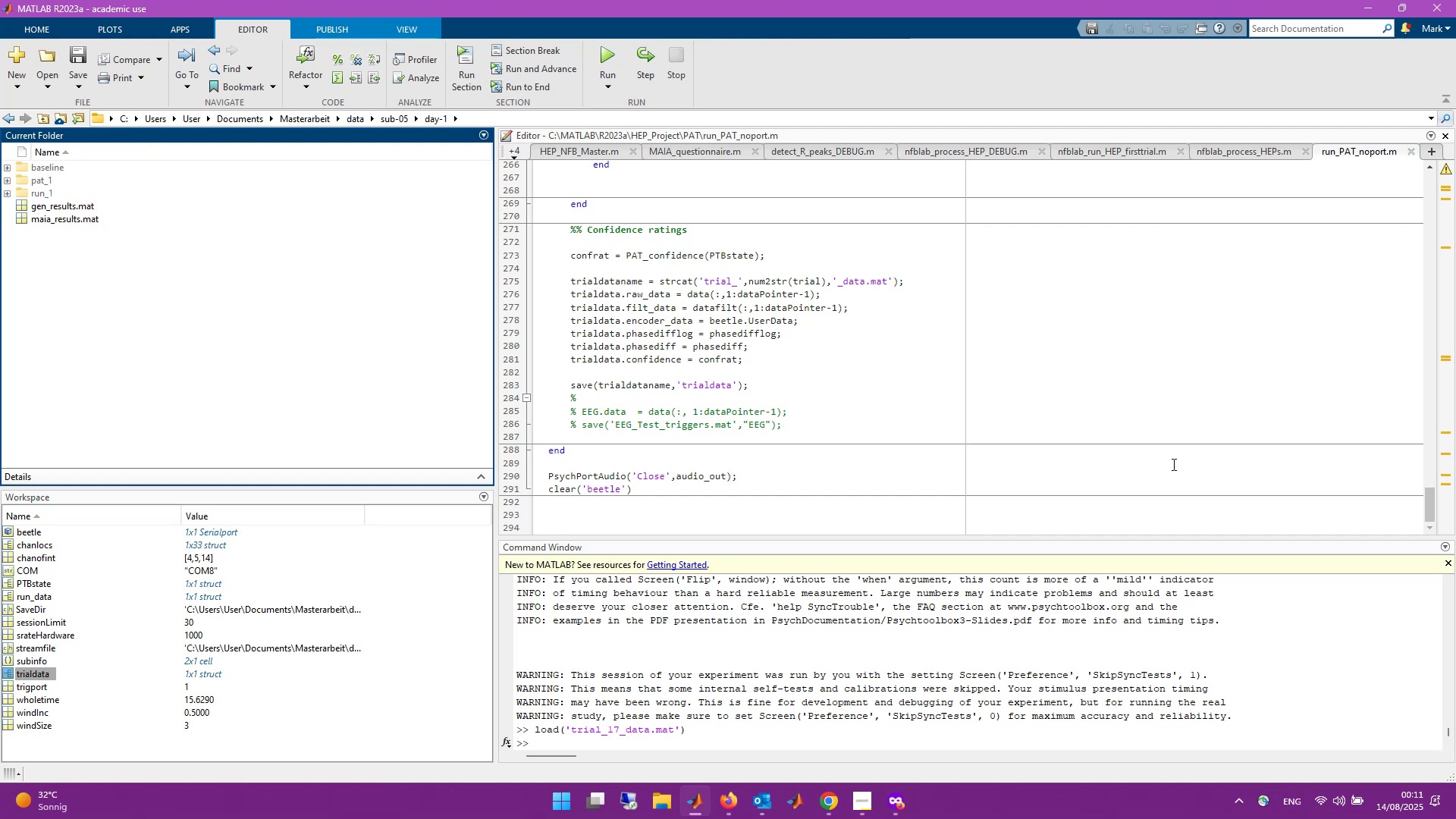 
scroll: coordinate [1172, 464], scroll_direction: up, amount: 1.0
 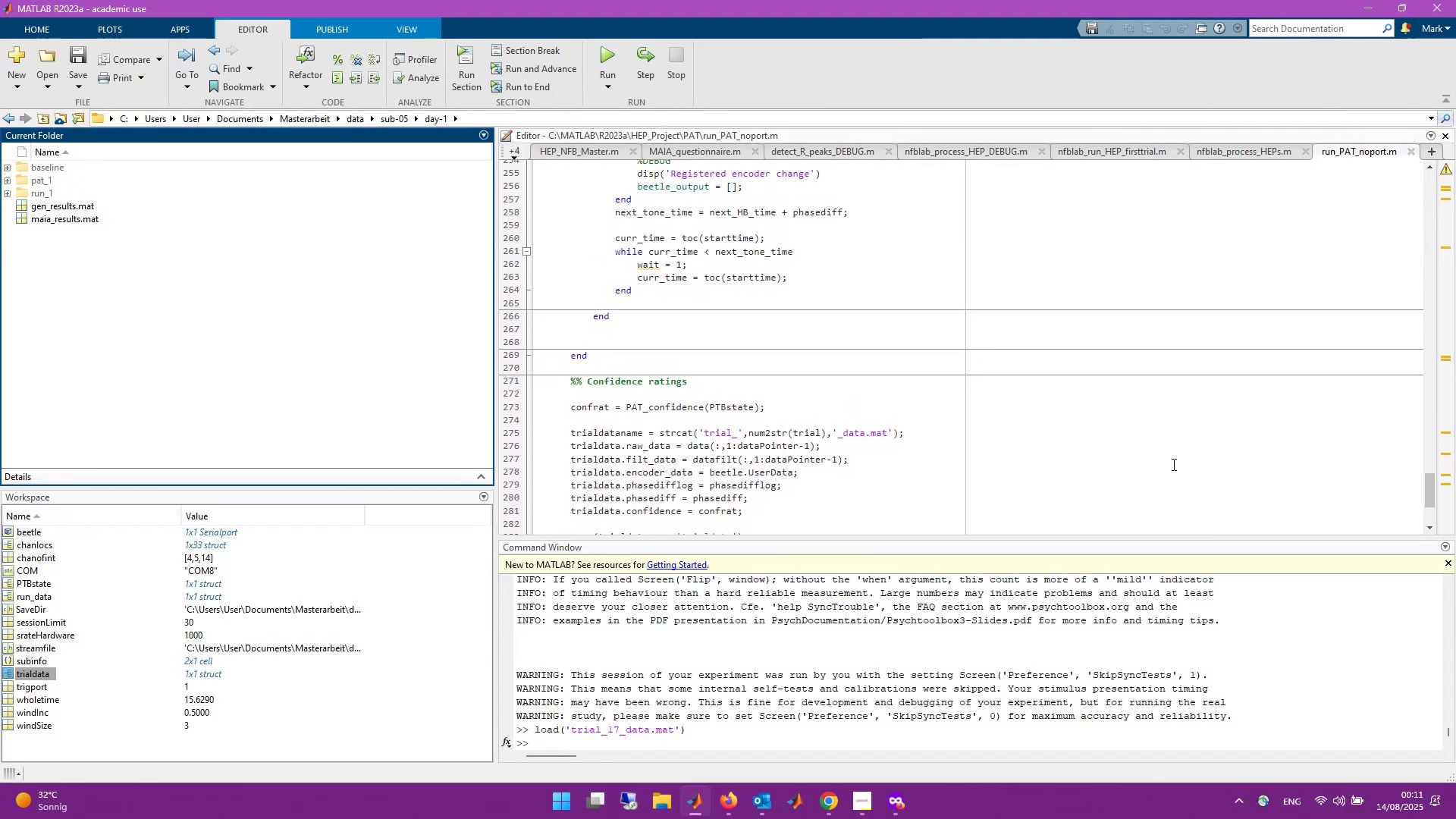 
left_click([1172, 464])
 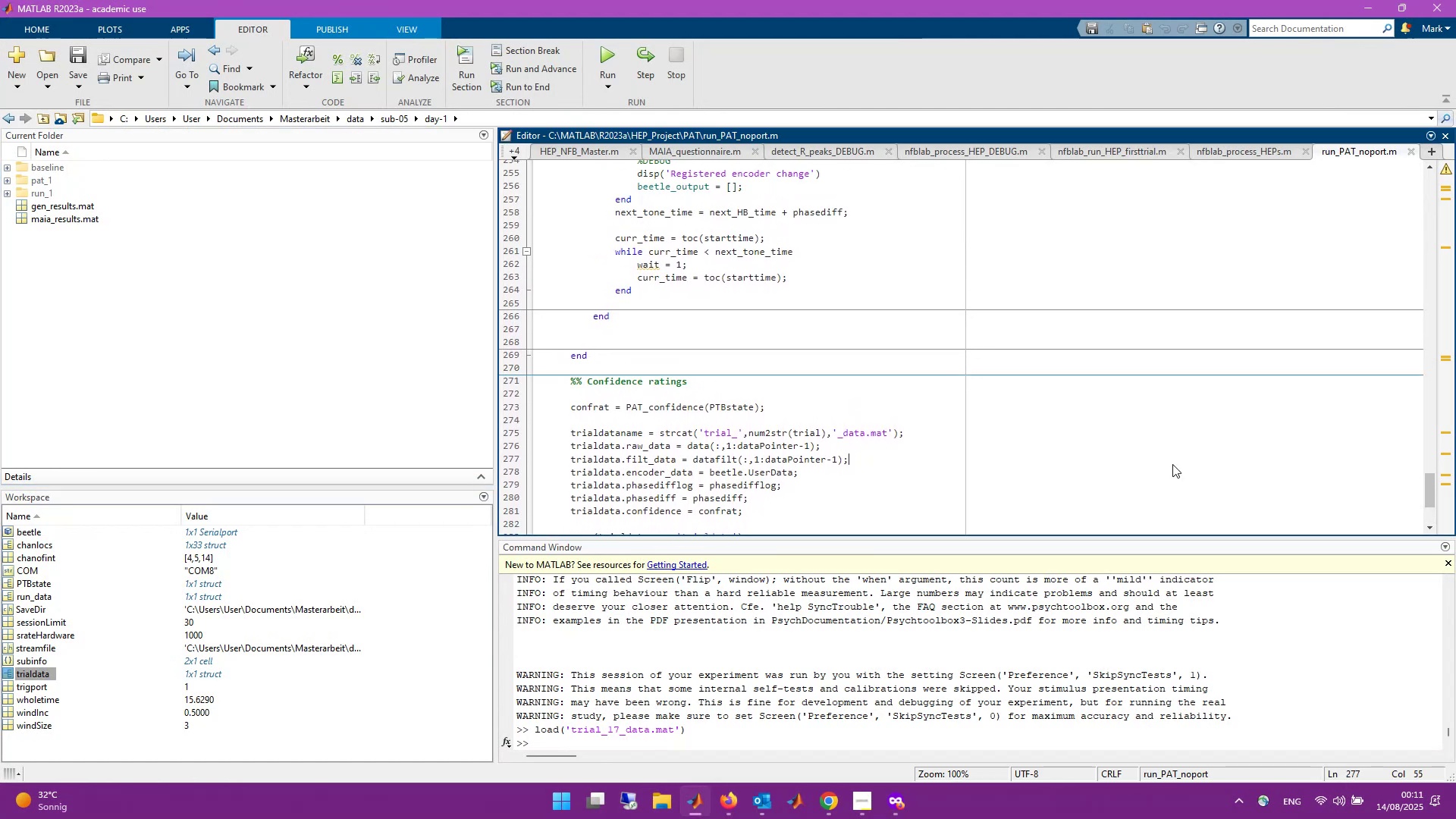 
key(Control+F)
 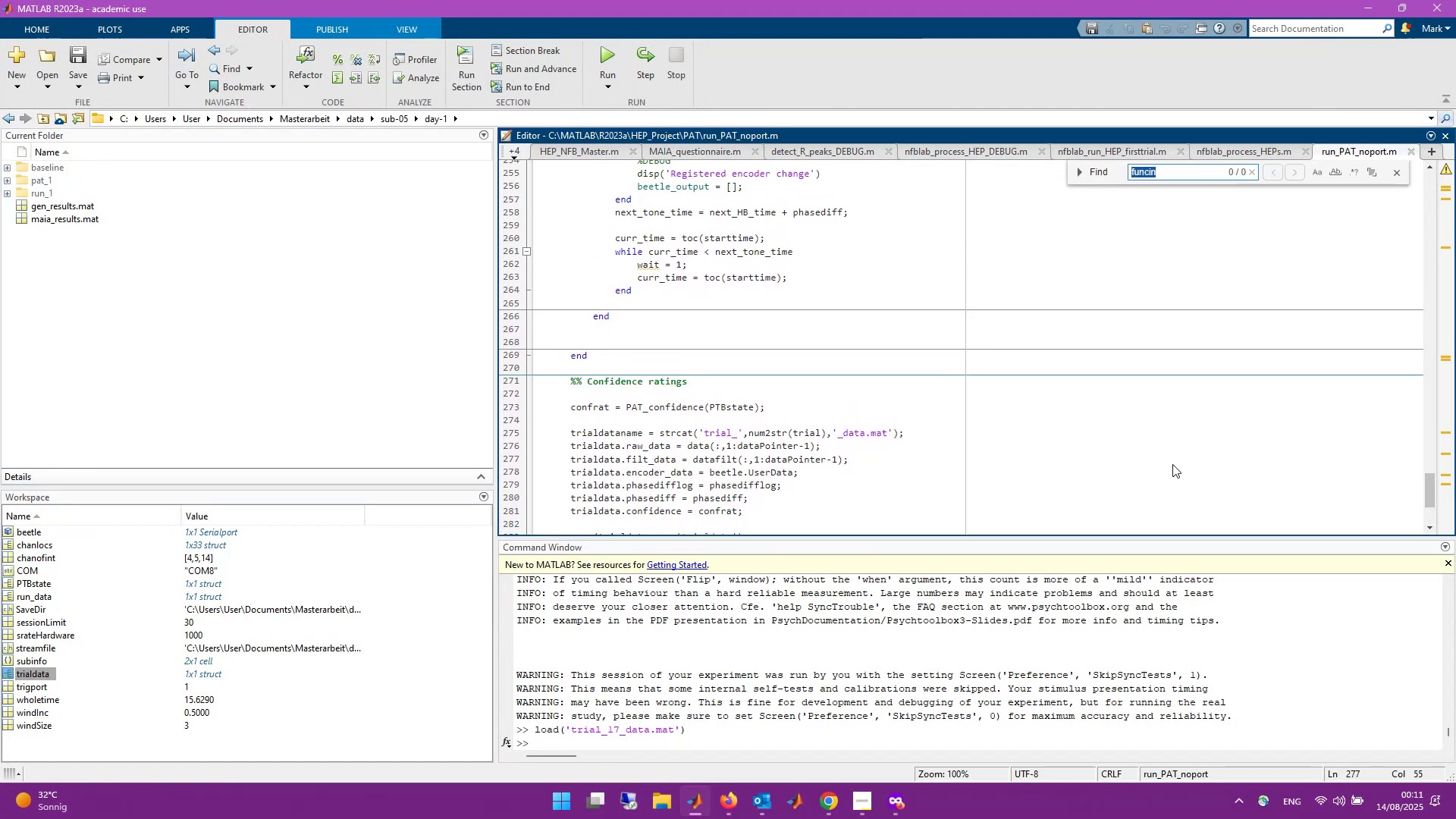 
type(pat_)
 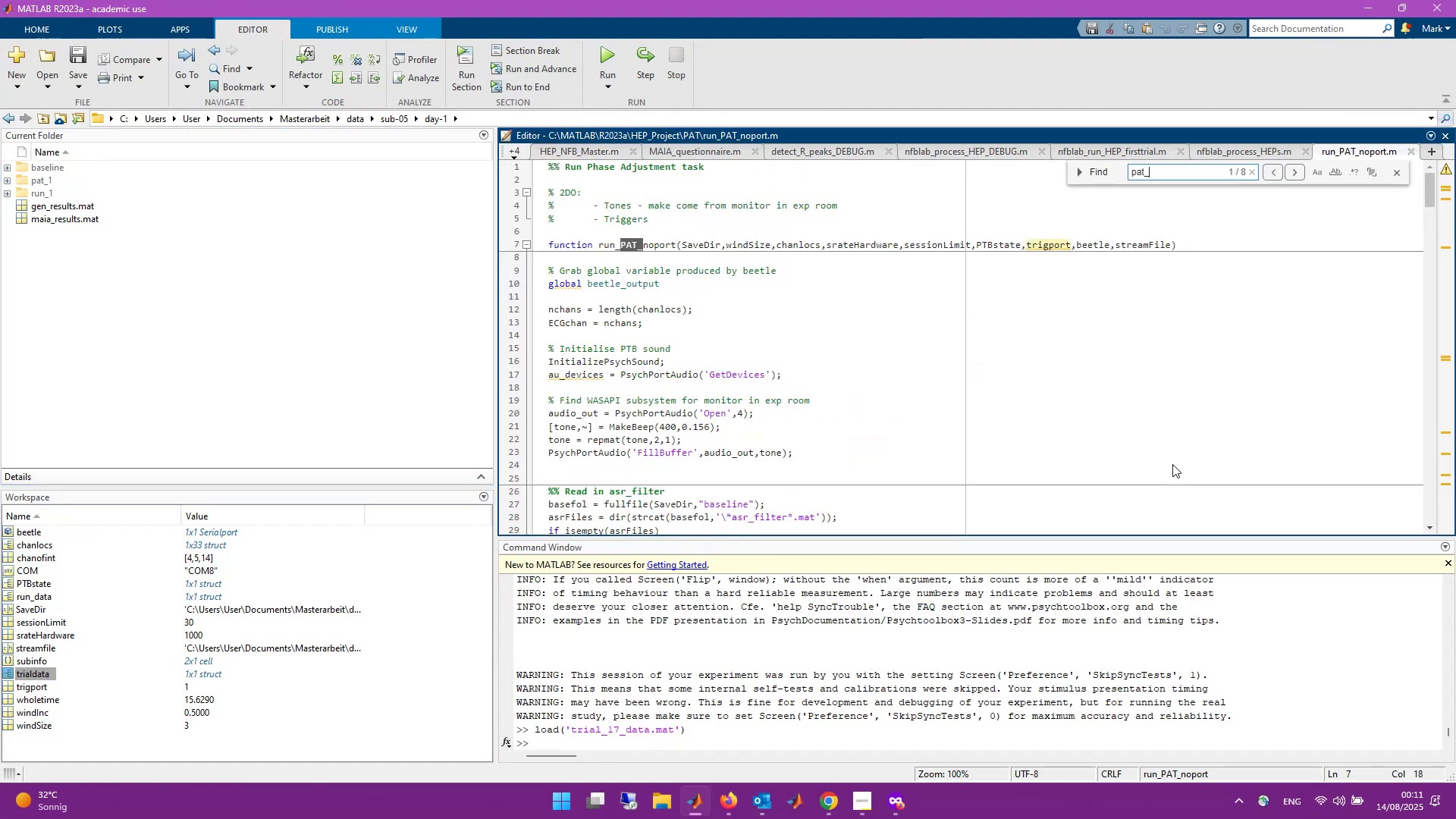 
key(Enter)
 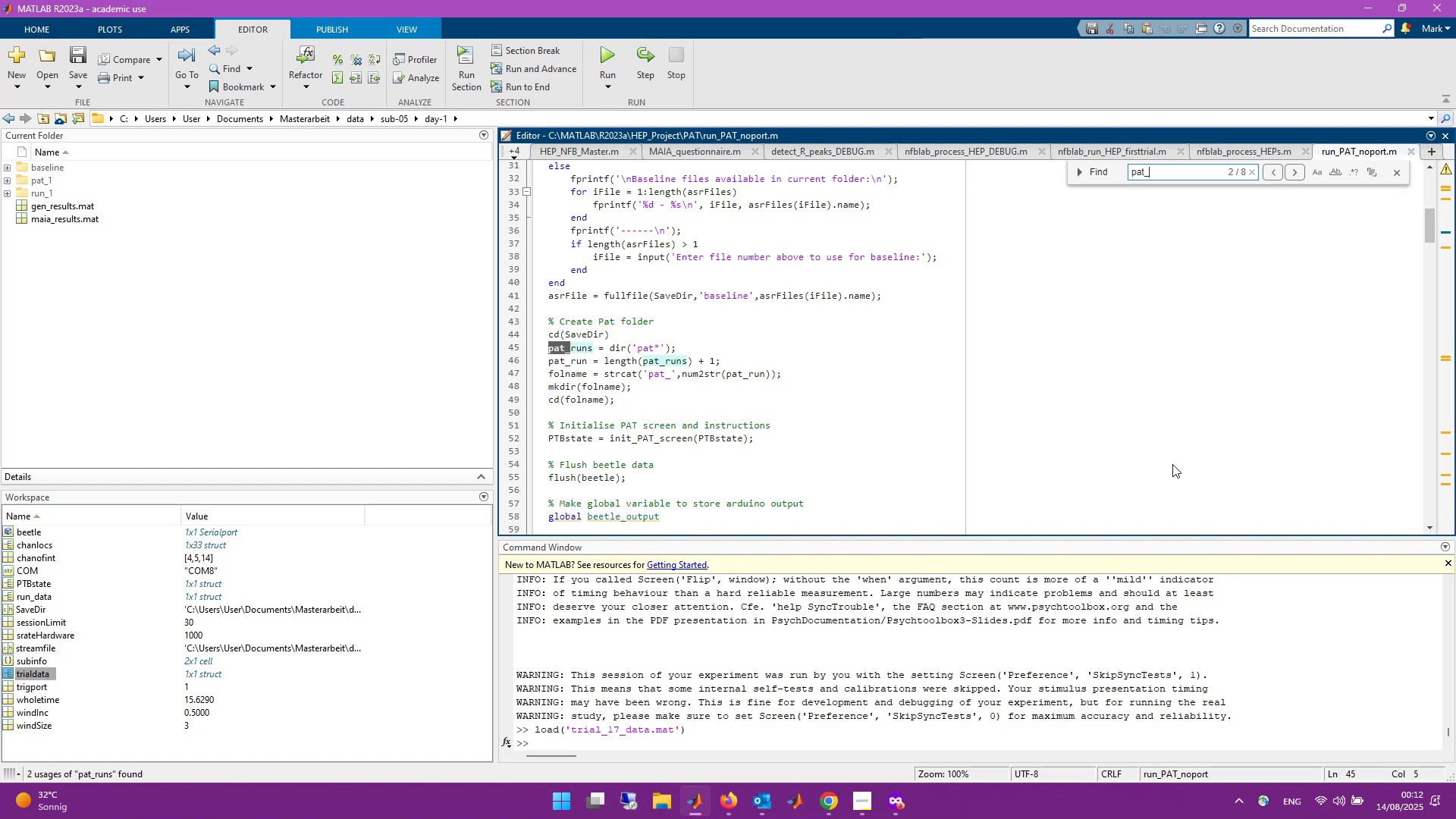 
wait(19.19)
 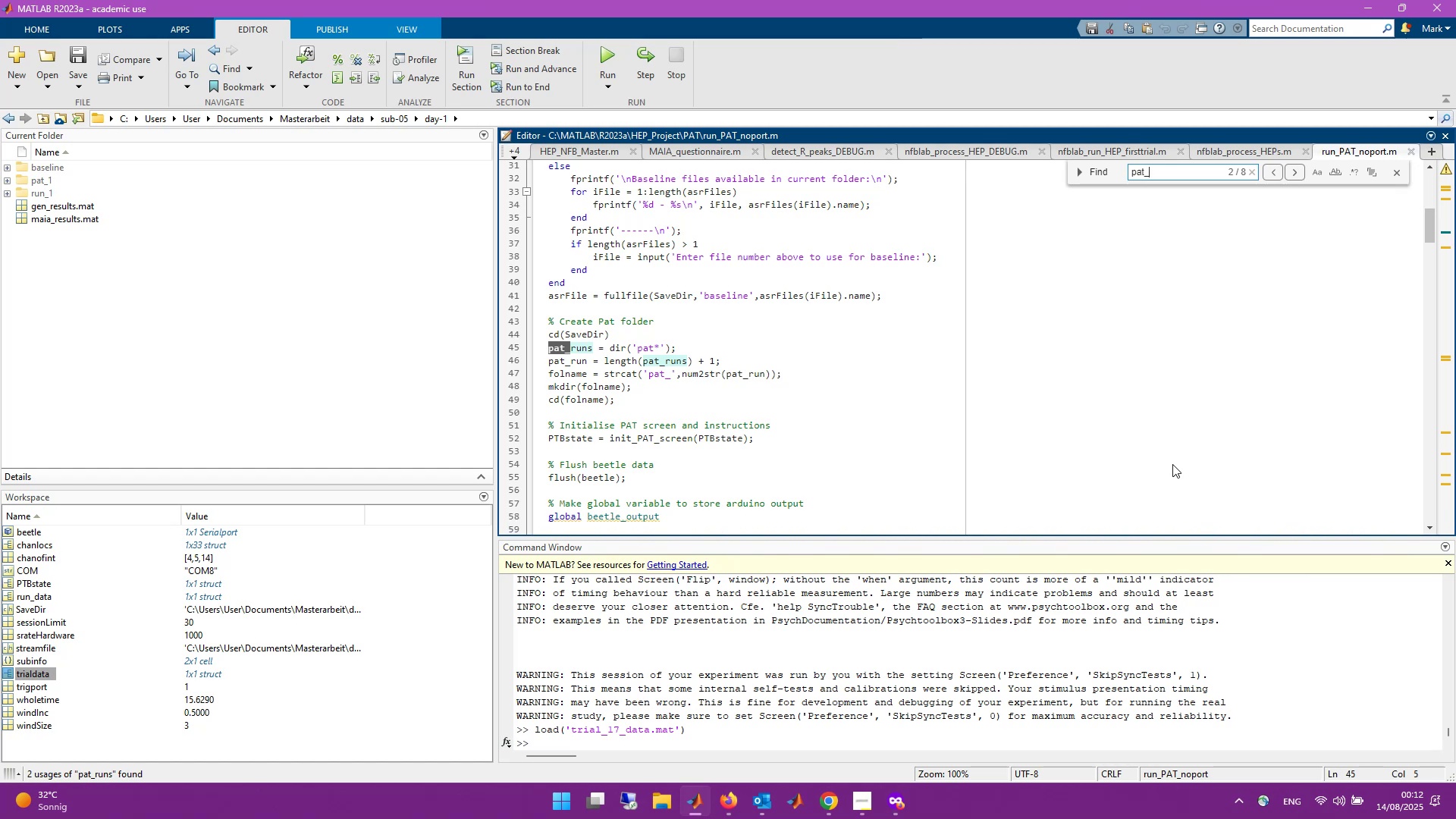 
left_click([1395, 171])
 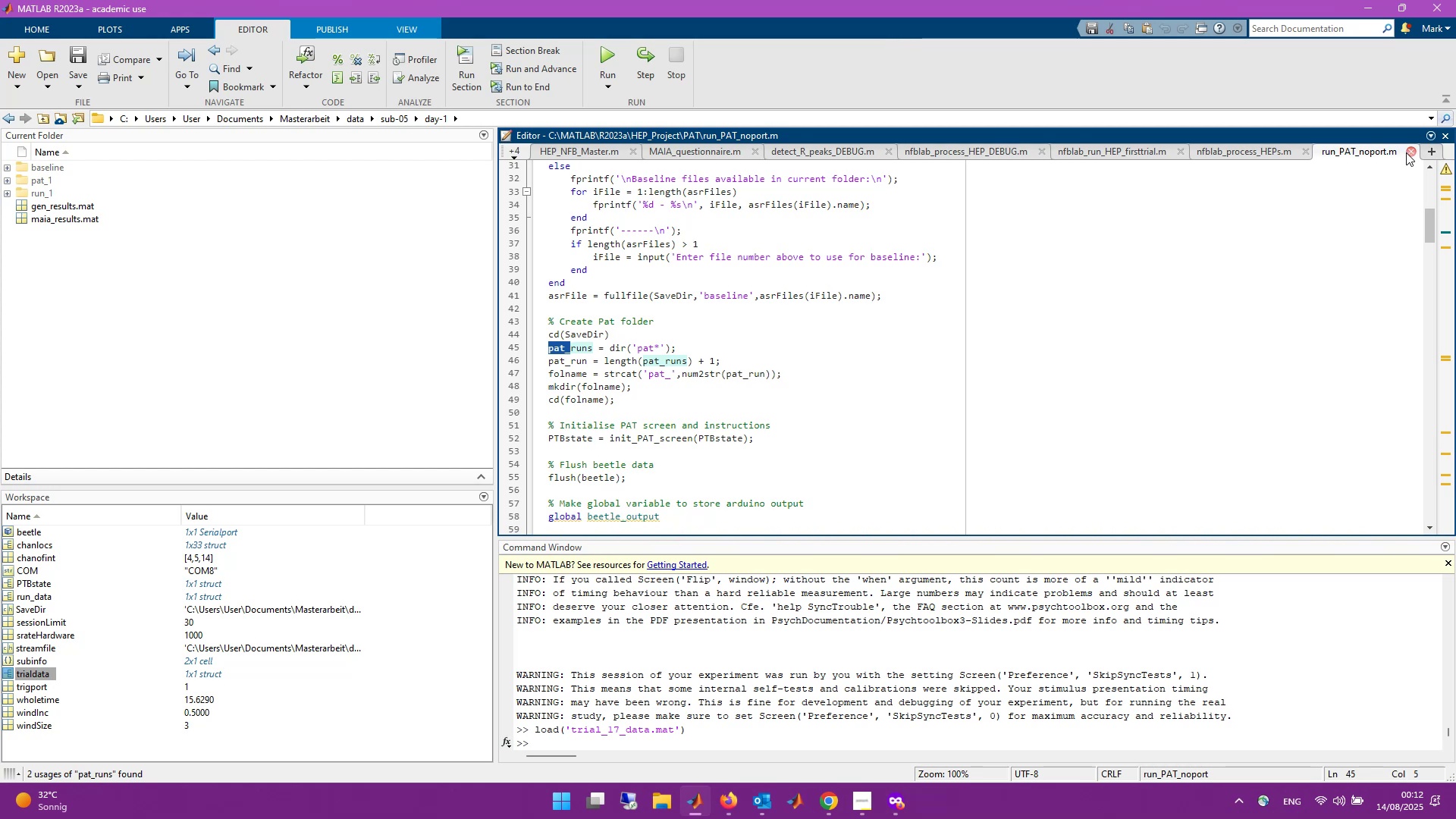 
wait(5.72)
 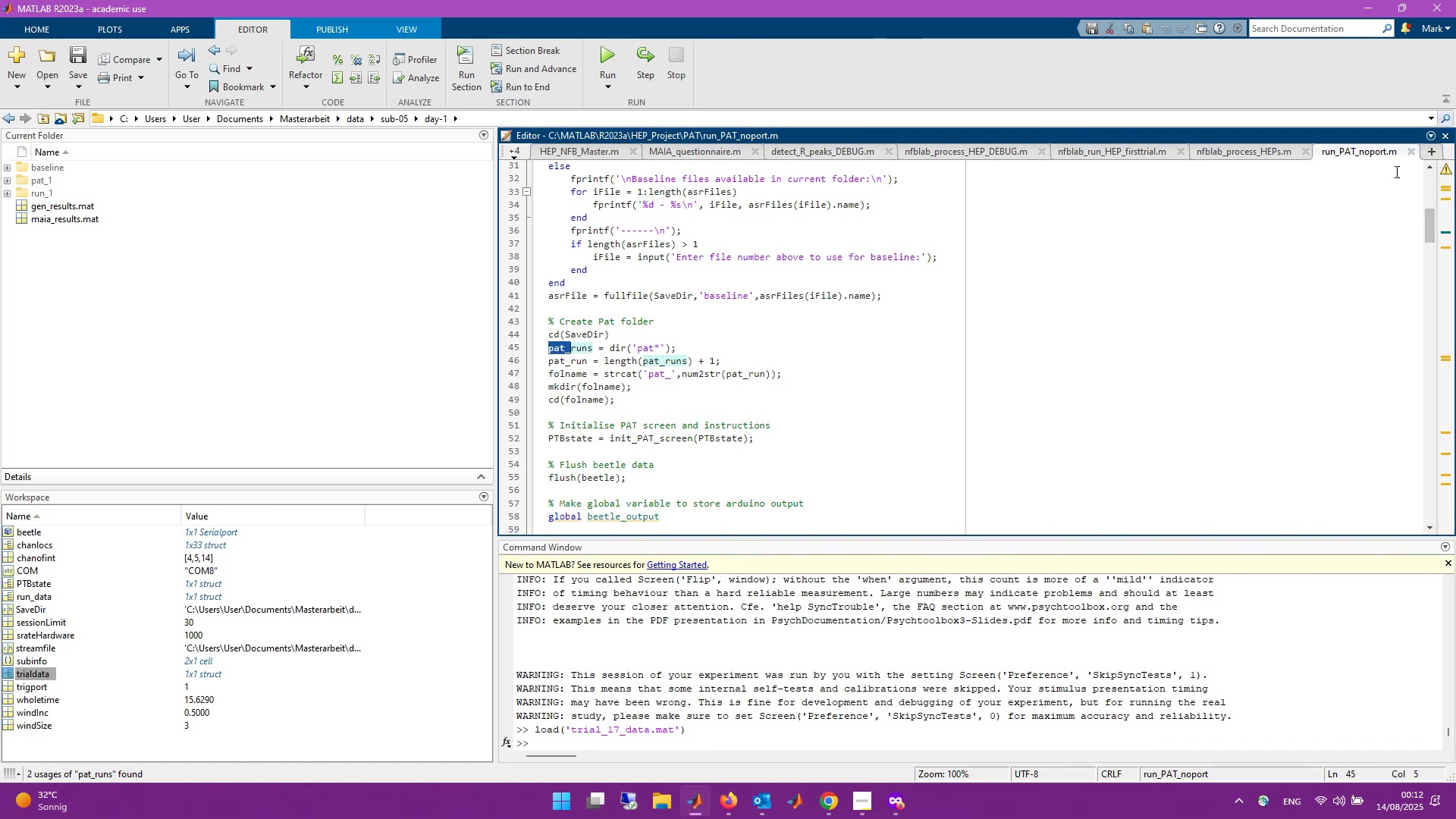 
left_click([1406, 152])
 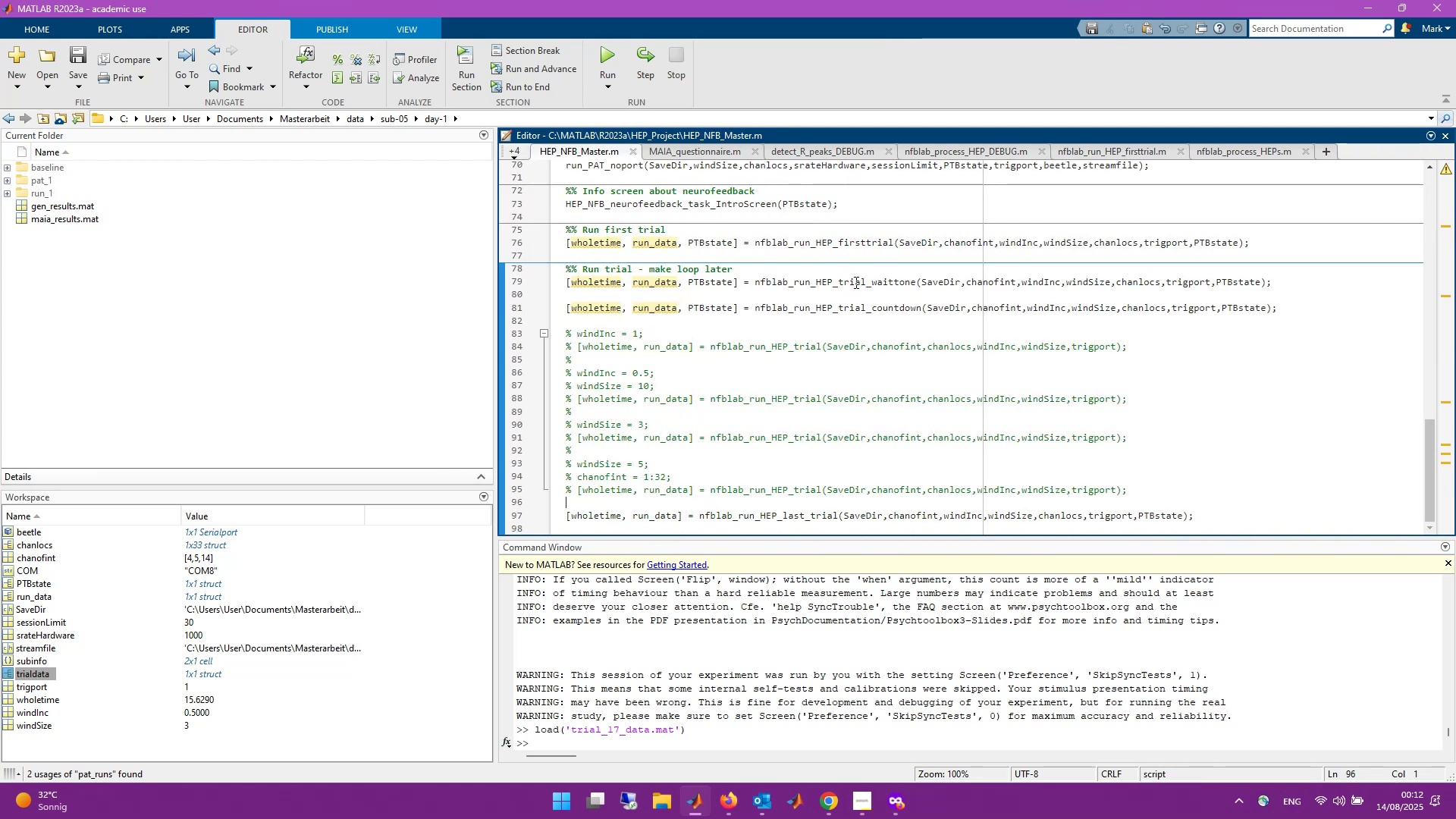 
right_click([852, 239])
 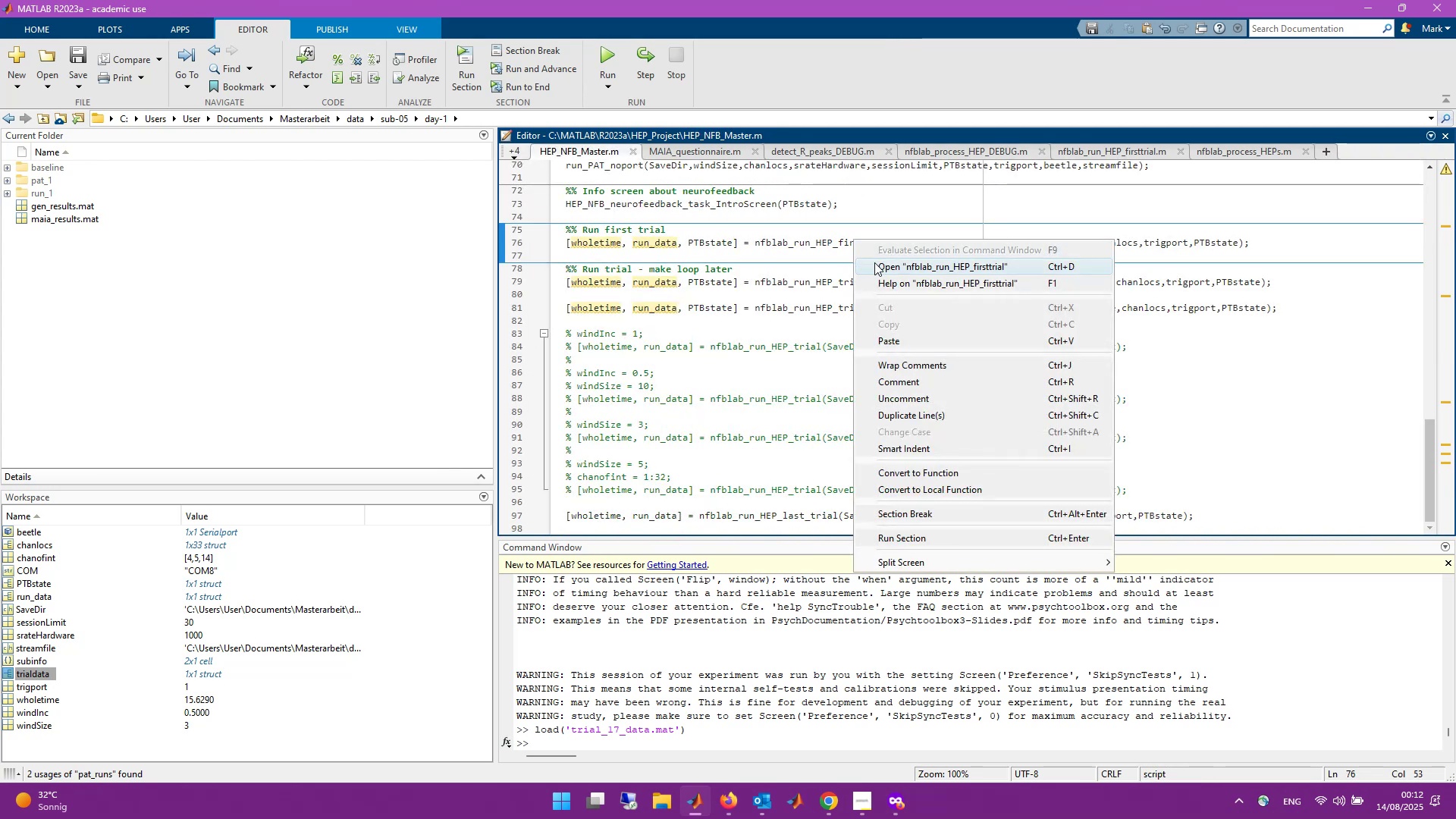 
left_click([880, 262])
 